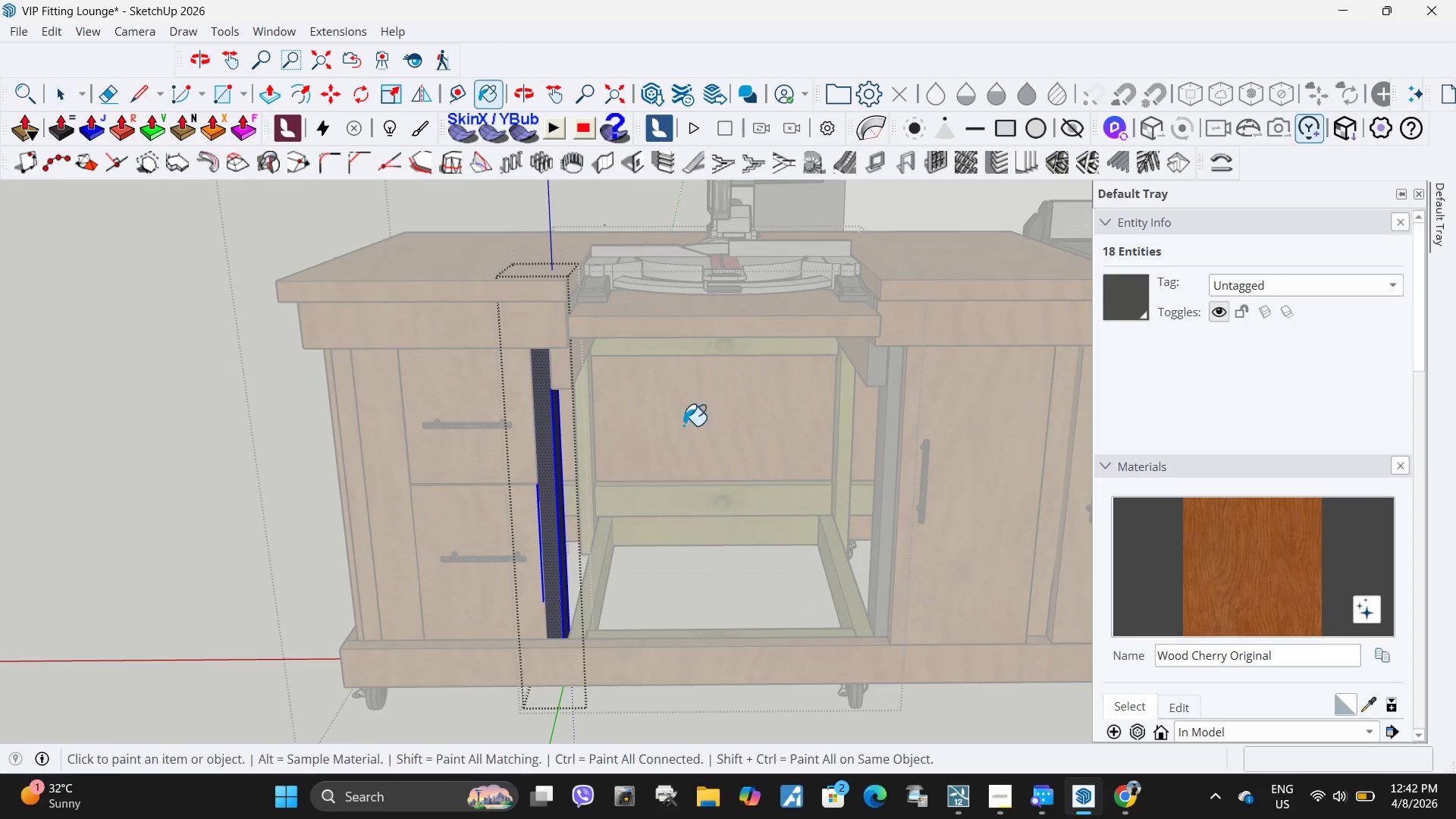 
left_click([545, 461])
 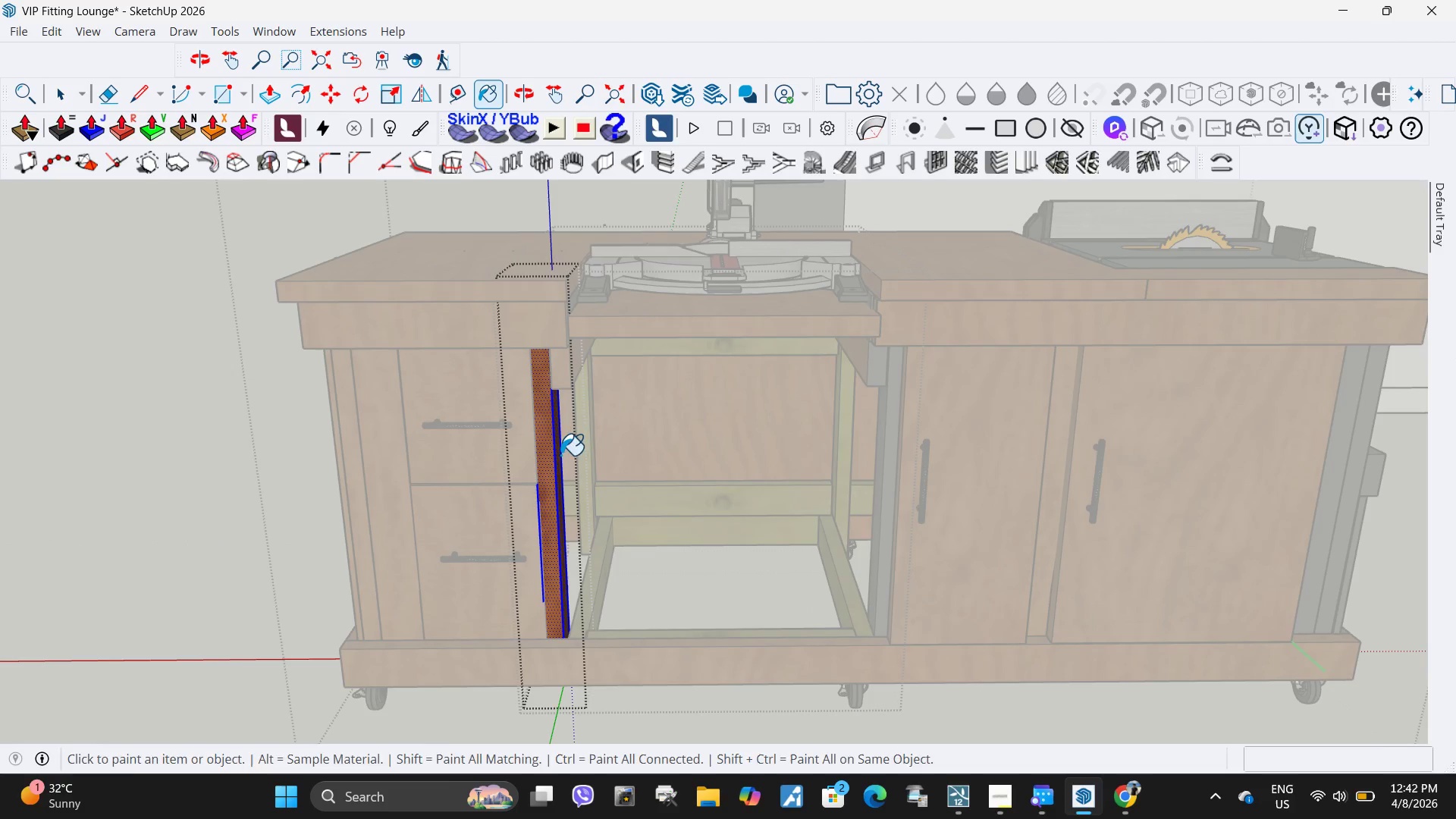 
key(Space)
 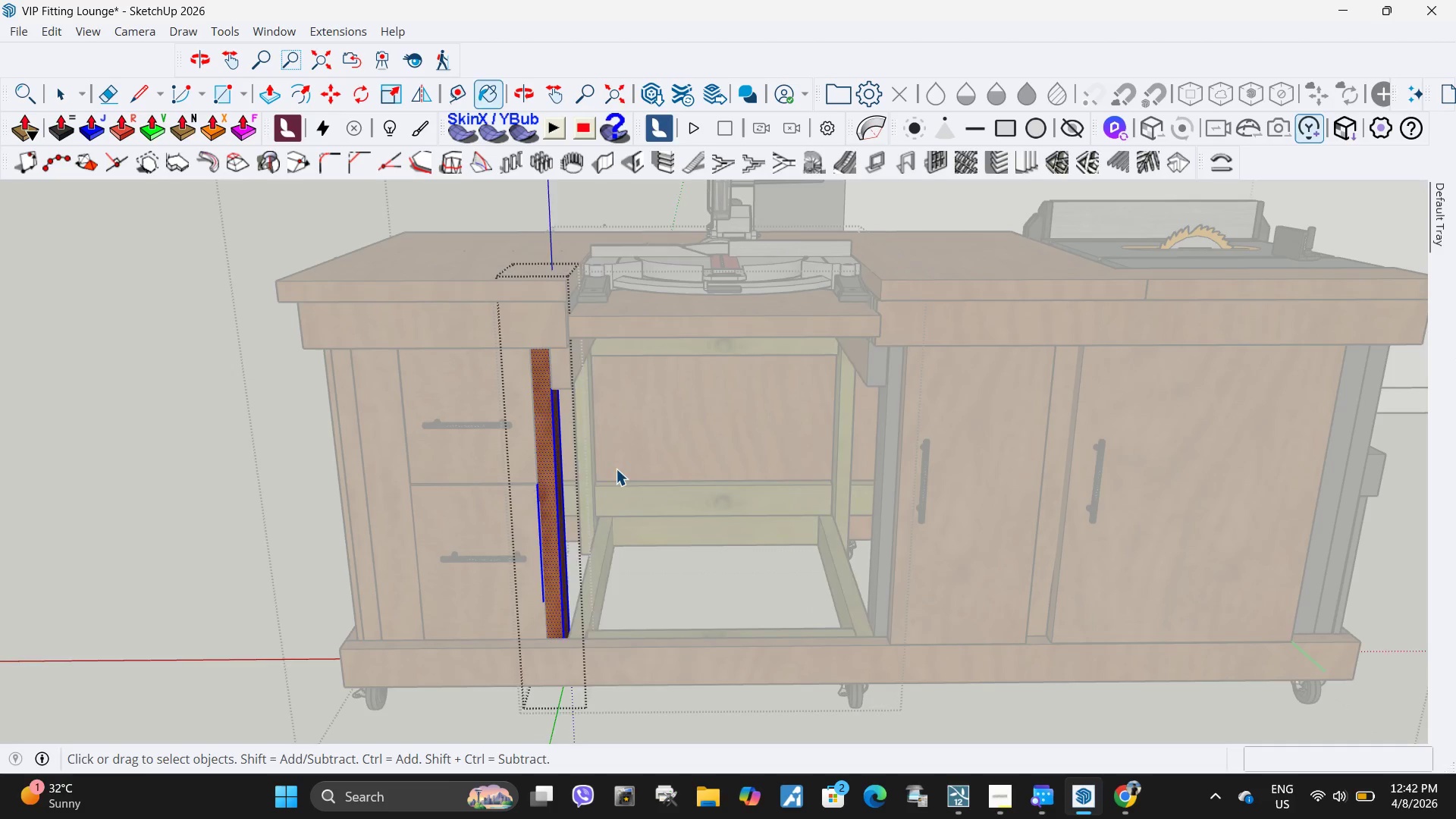 
key(Escape)
 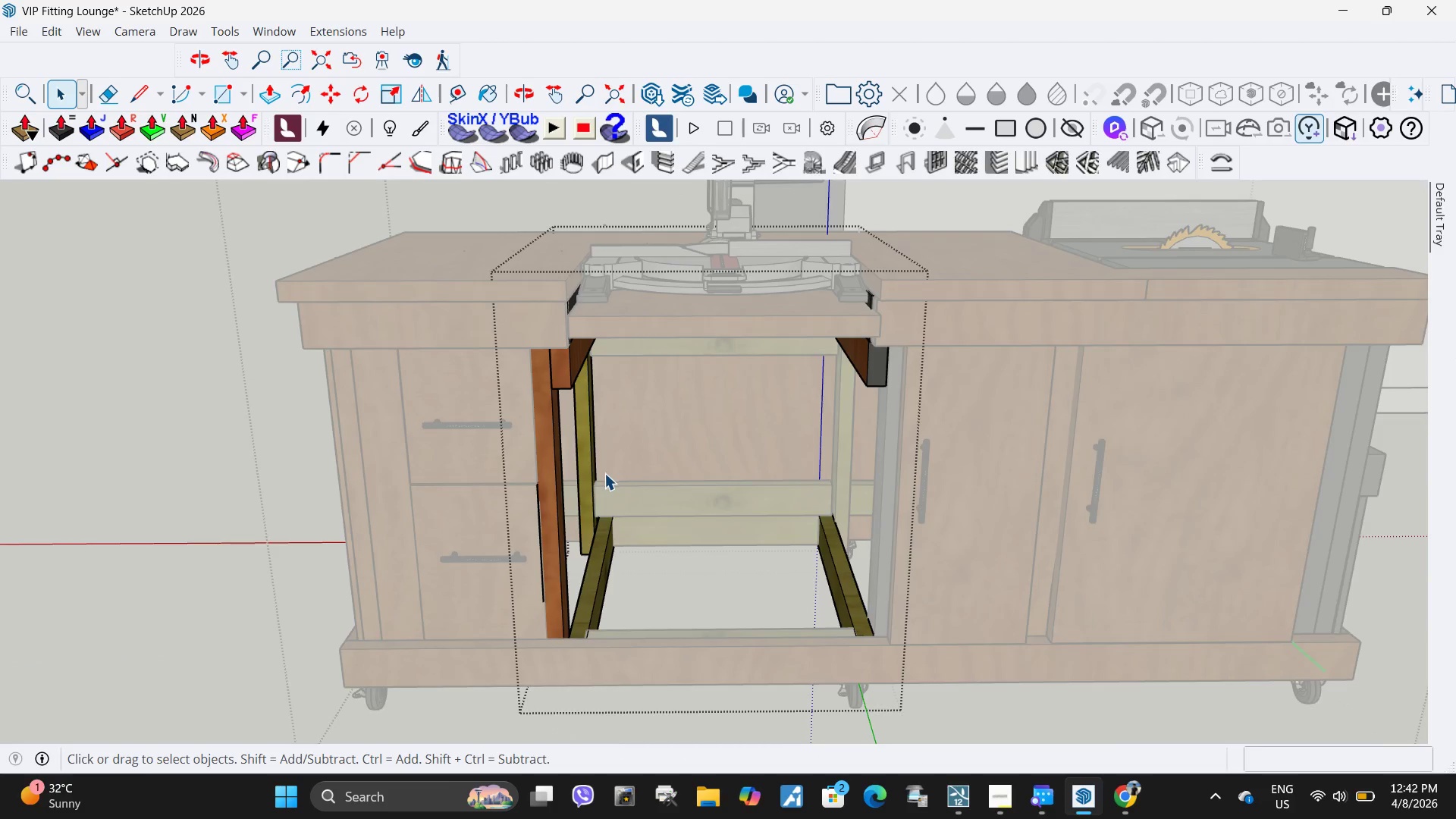 
key(Escape)
 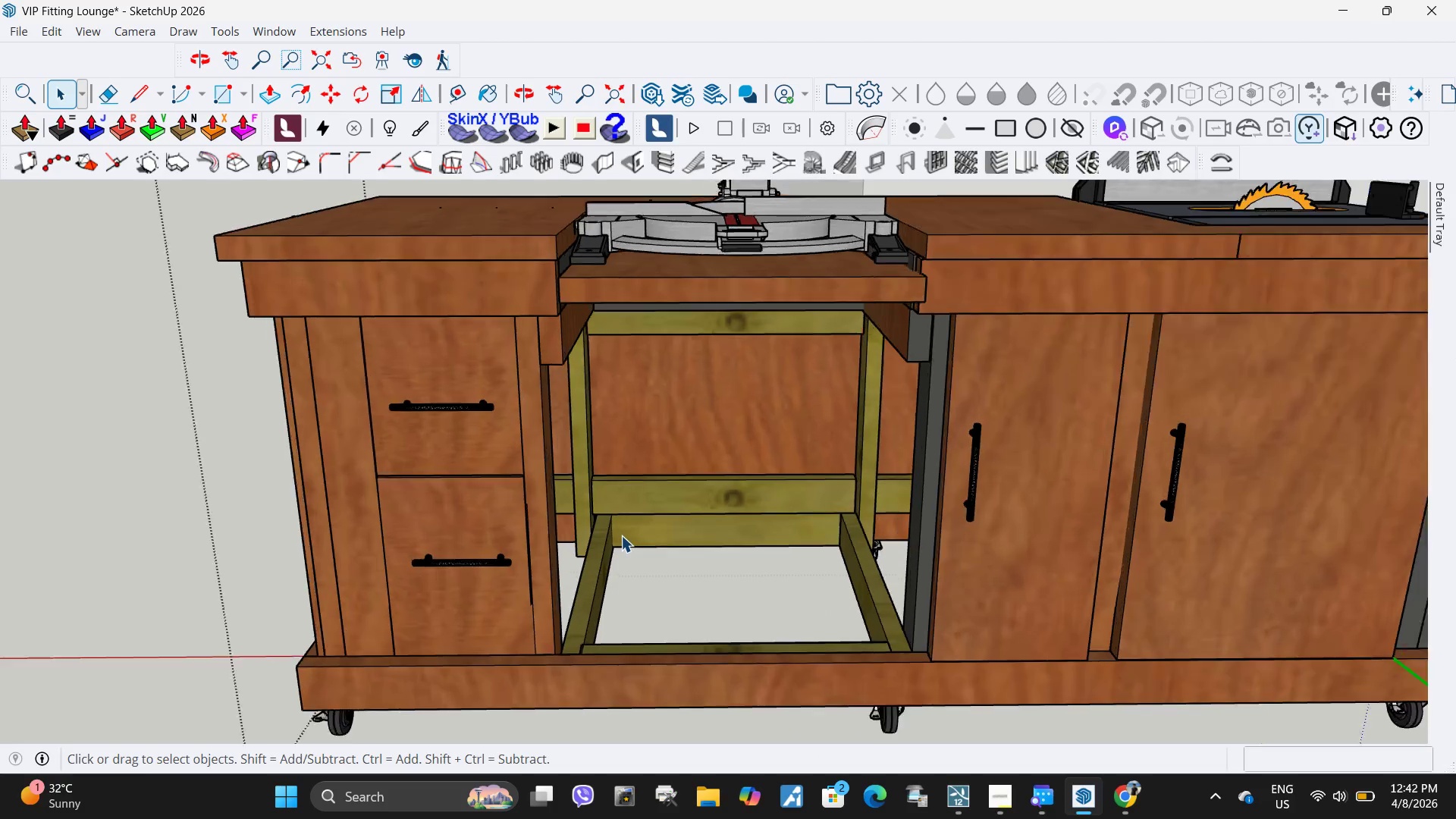 
double_click([643, 475])
 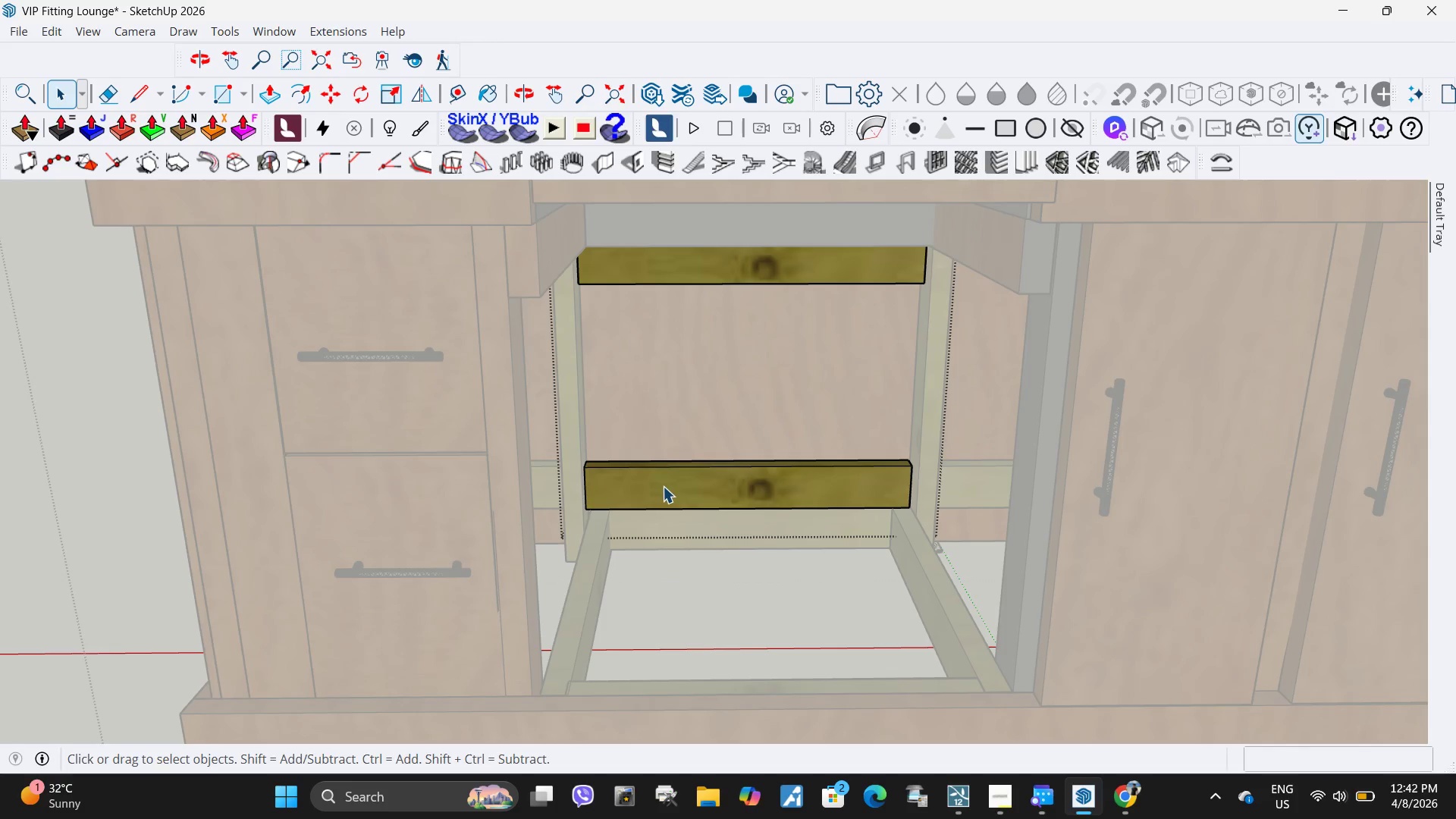 
scroll: coordinate [621, 535], scroll_direction: up, amount: 3.0
 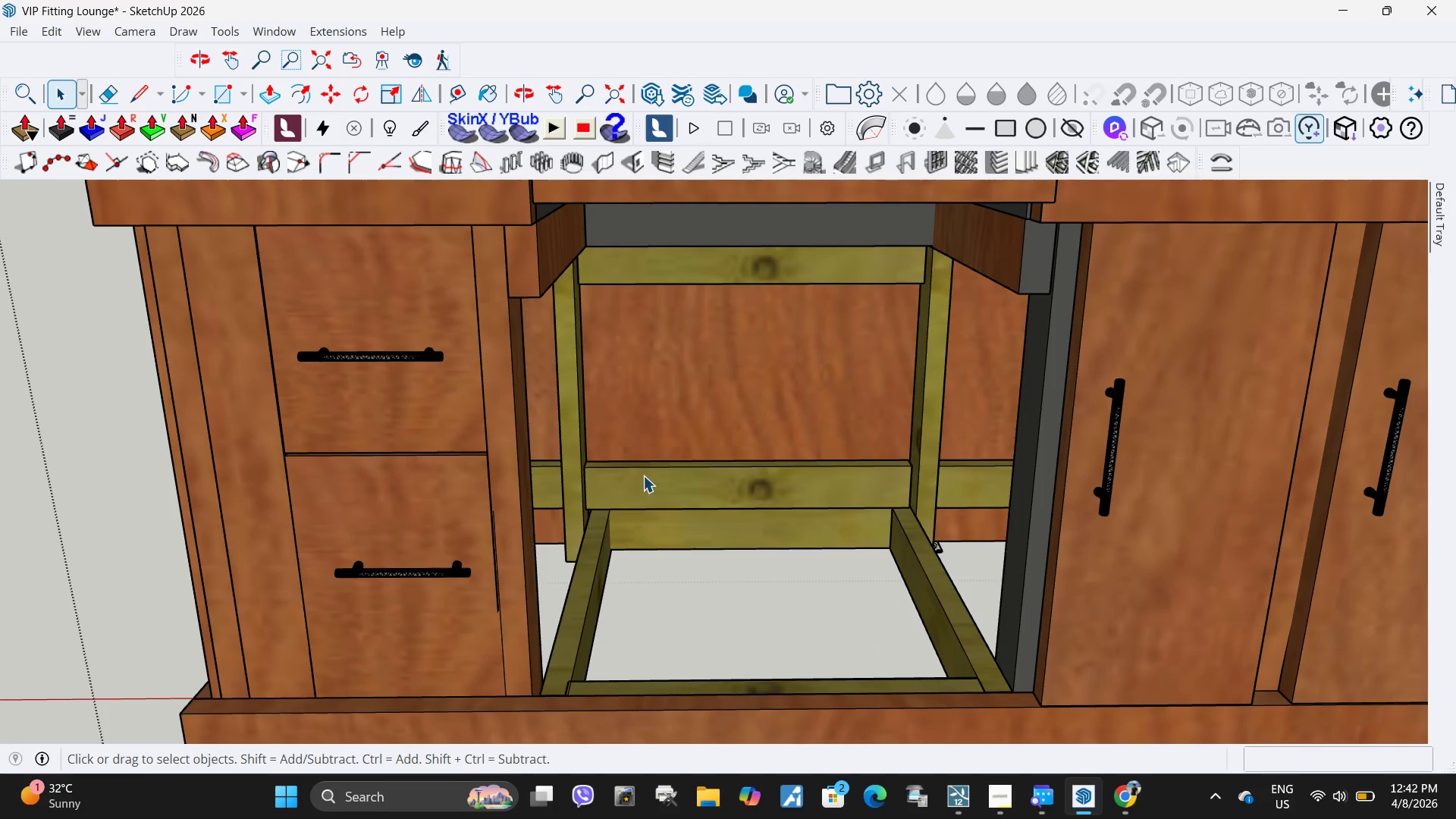 
triple_click([663, 486])
 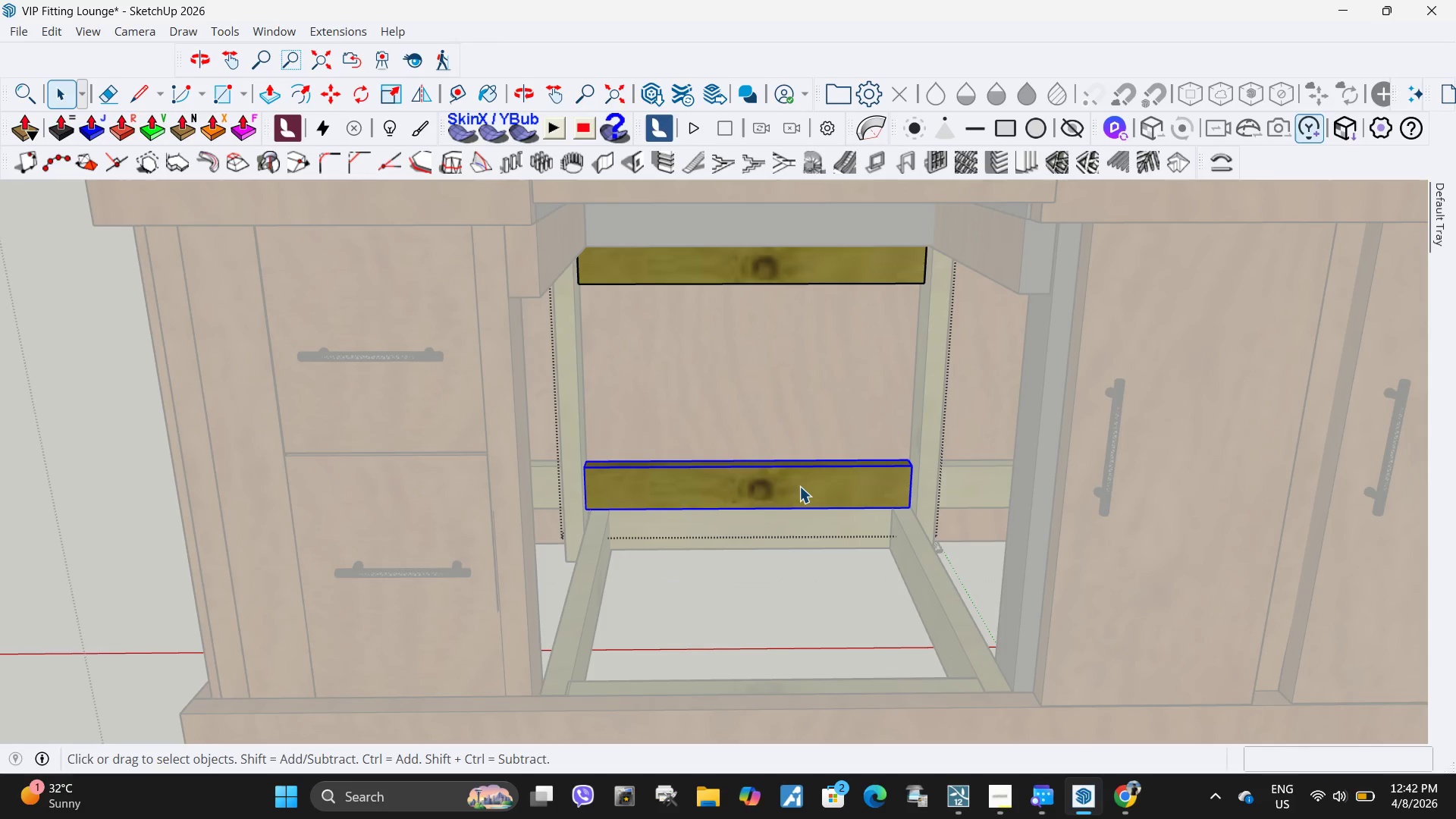 
double_click([799, 486])
 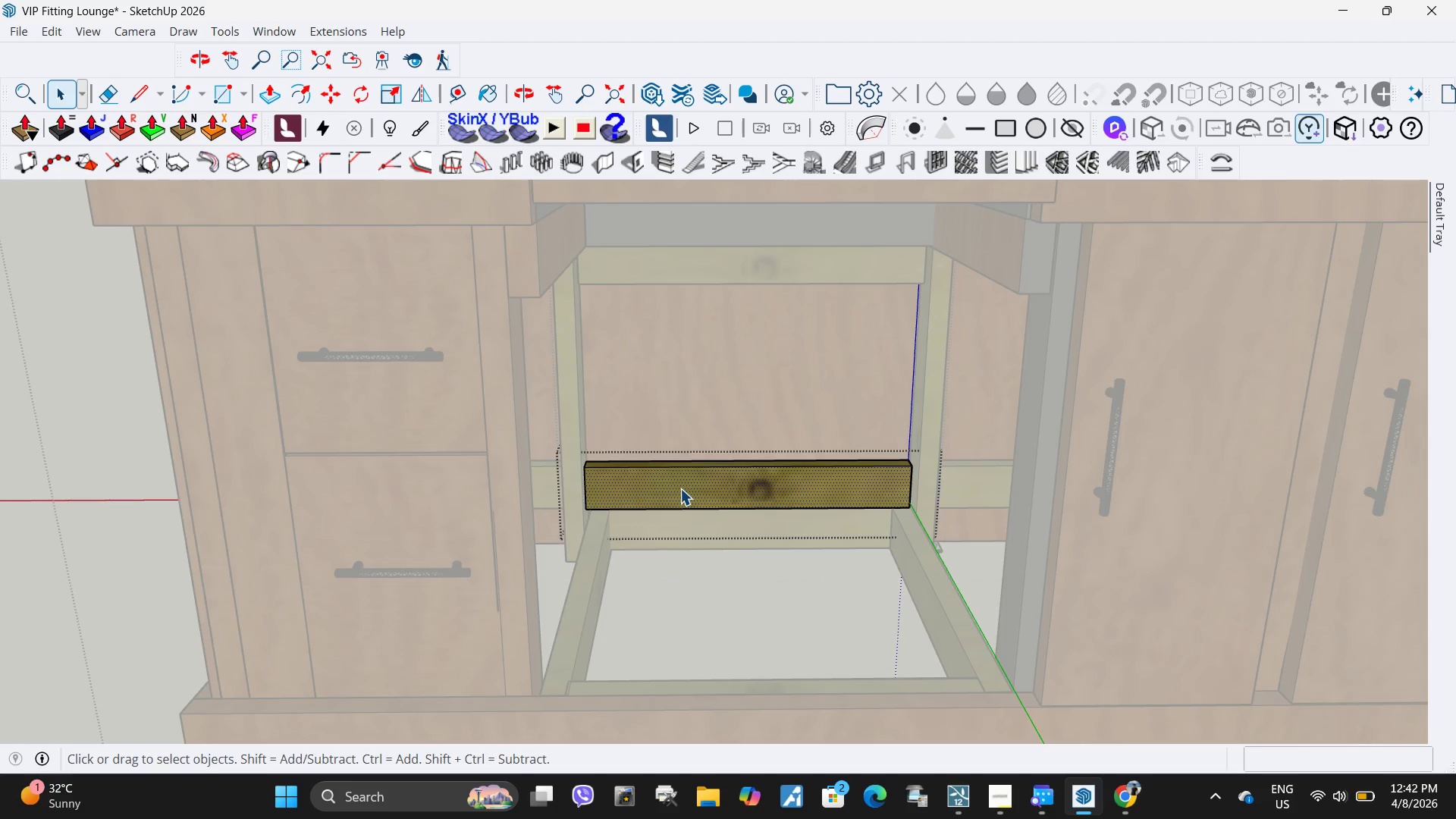 
left_click_drag(start_coordinate=[532, 411], to_coordinate=[1031, 547])
 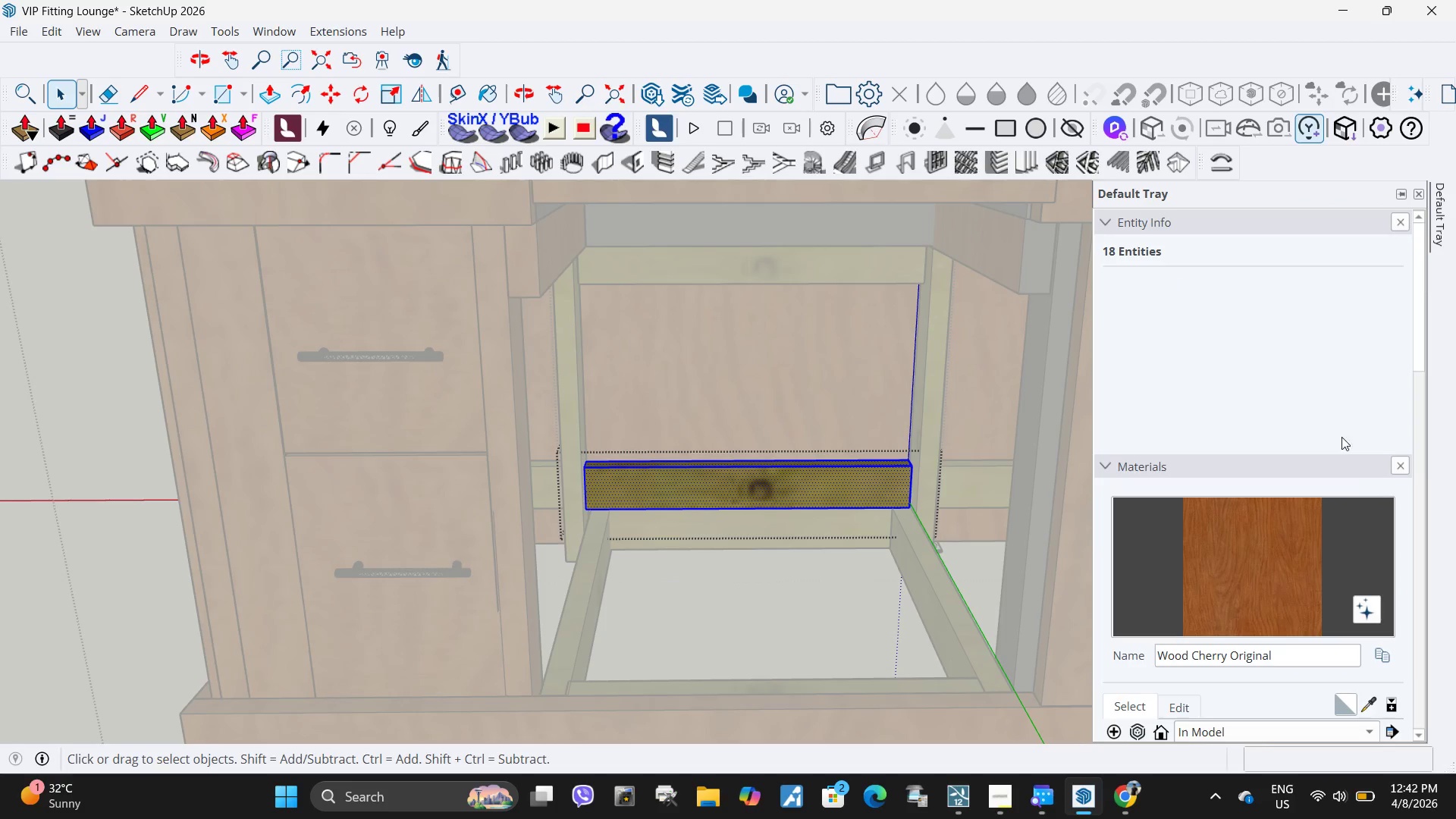 
left_click([1276, 549])
 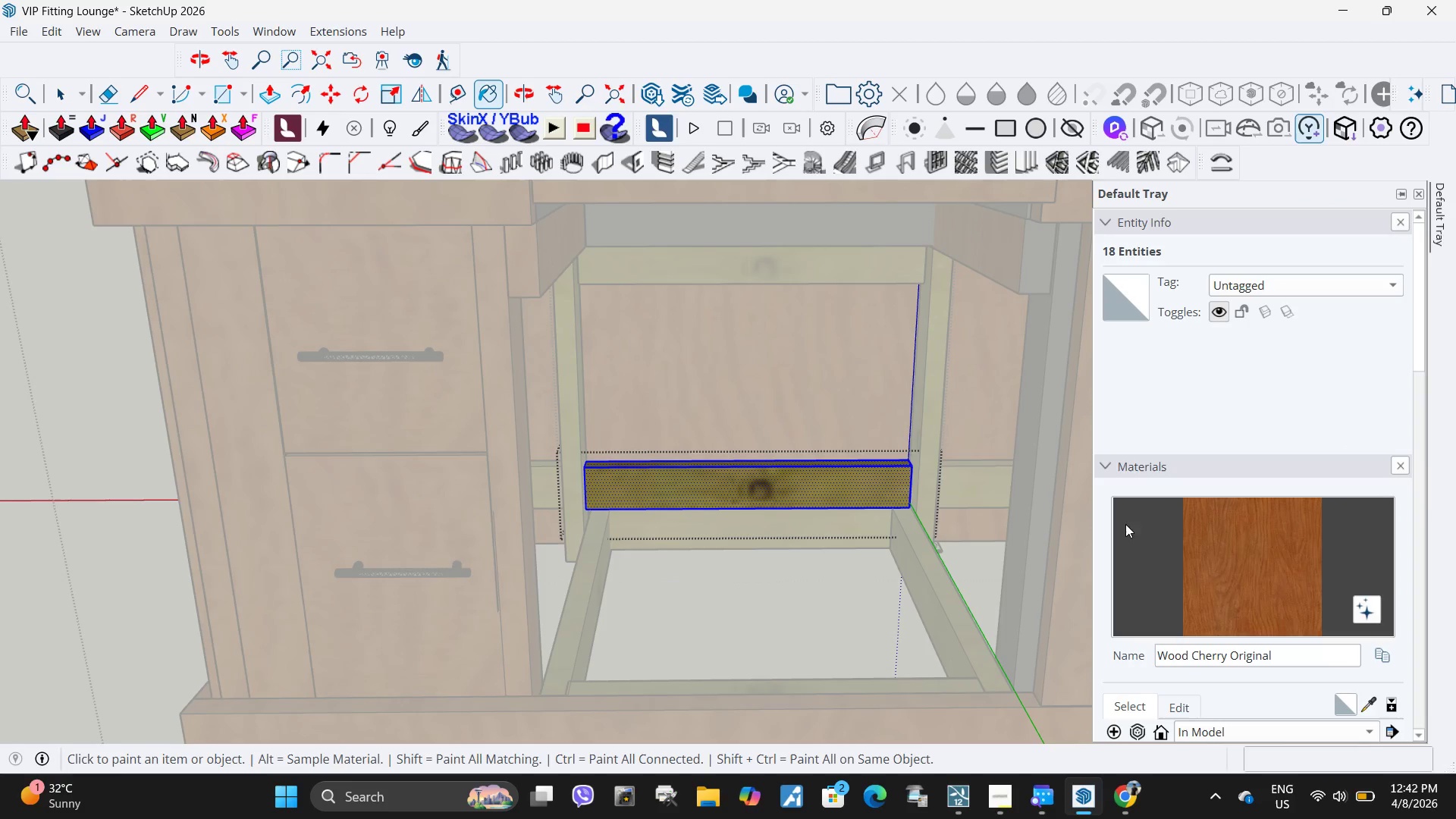 
left_click_drag(start_coordinate=[1276, 549], to_coordinate=[1270, 551])
 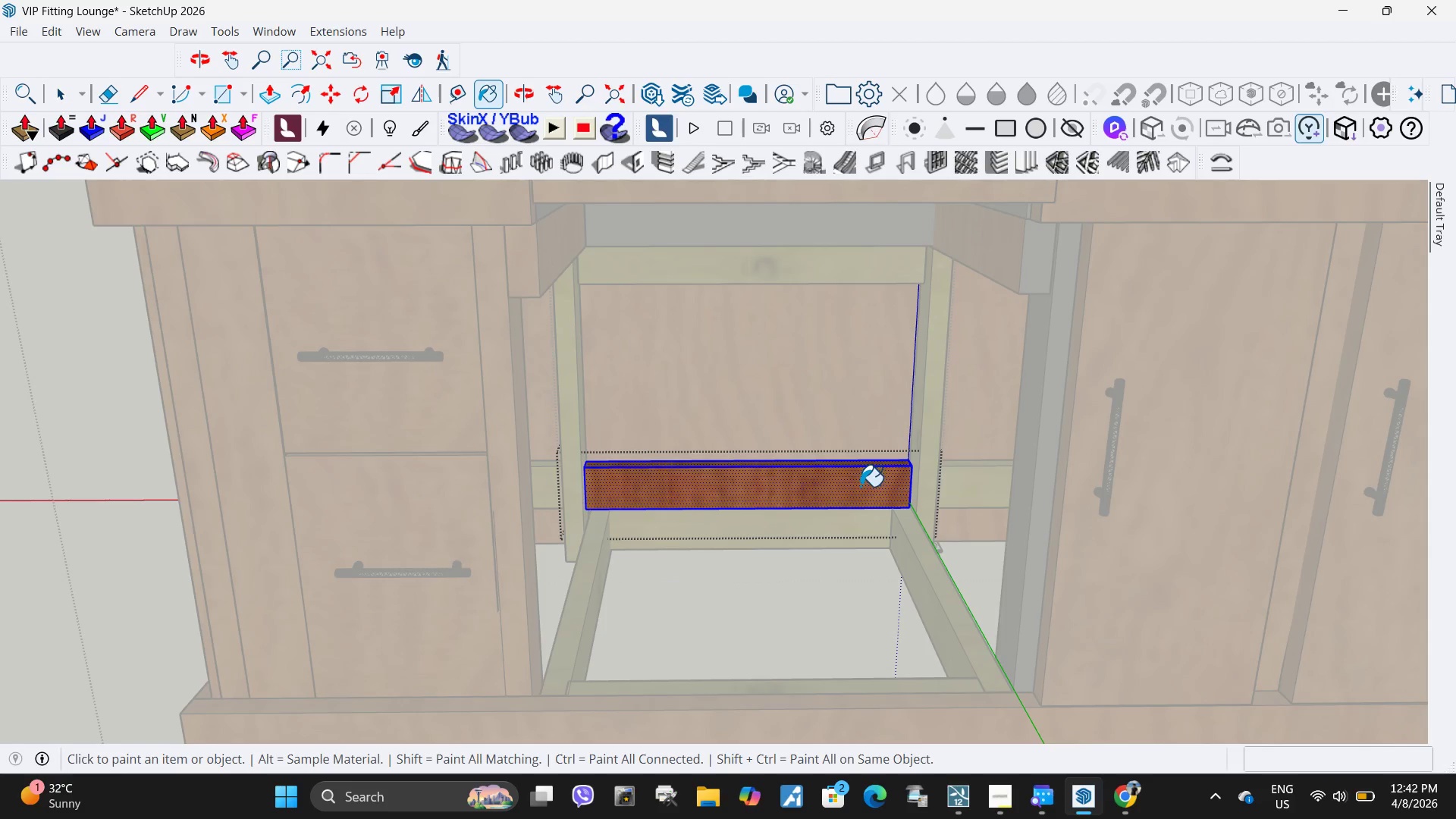 
double_click([858, 485])
 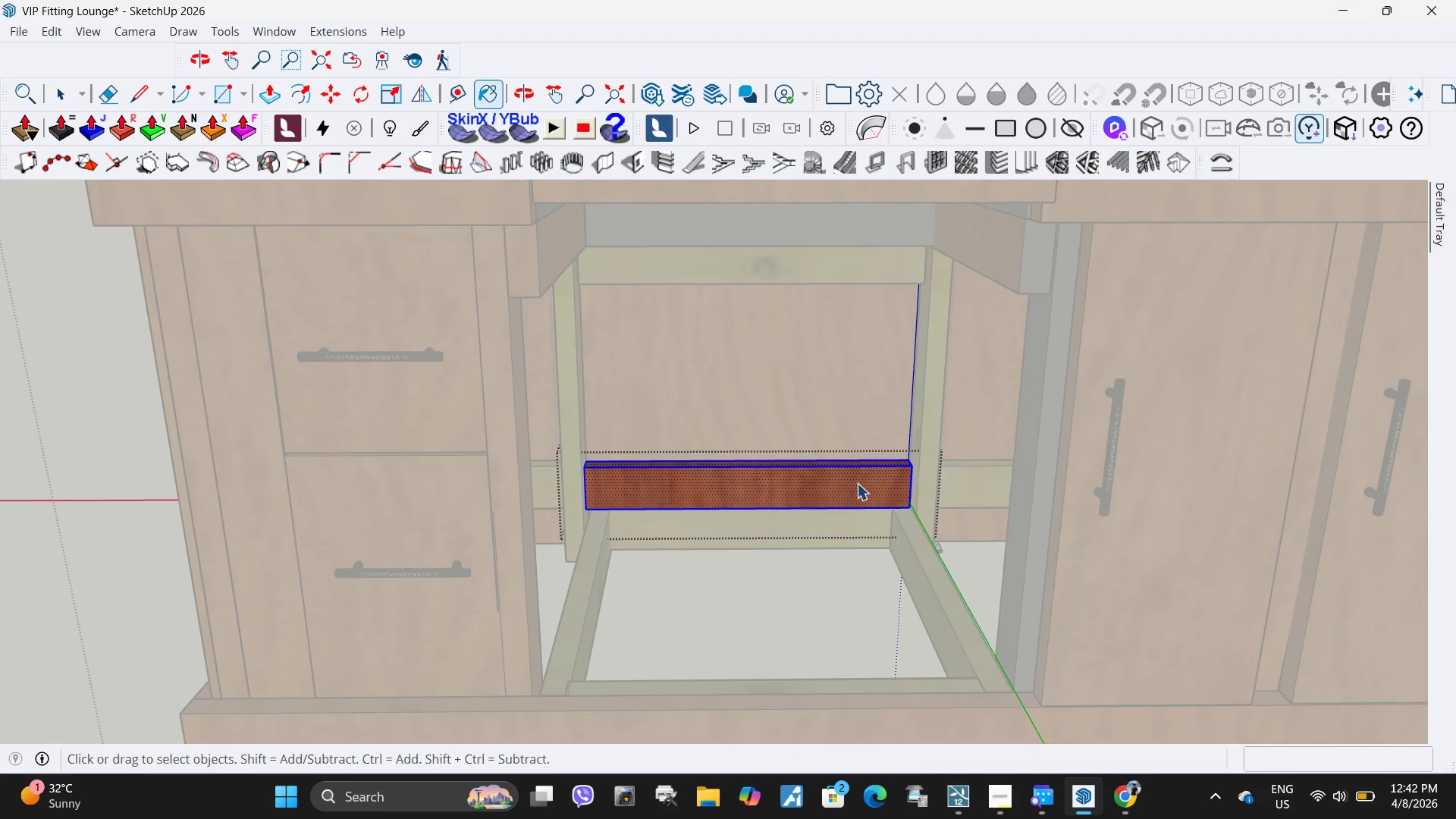 
key(Space)
 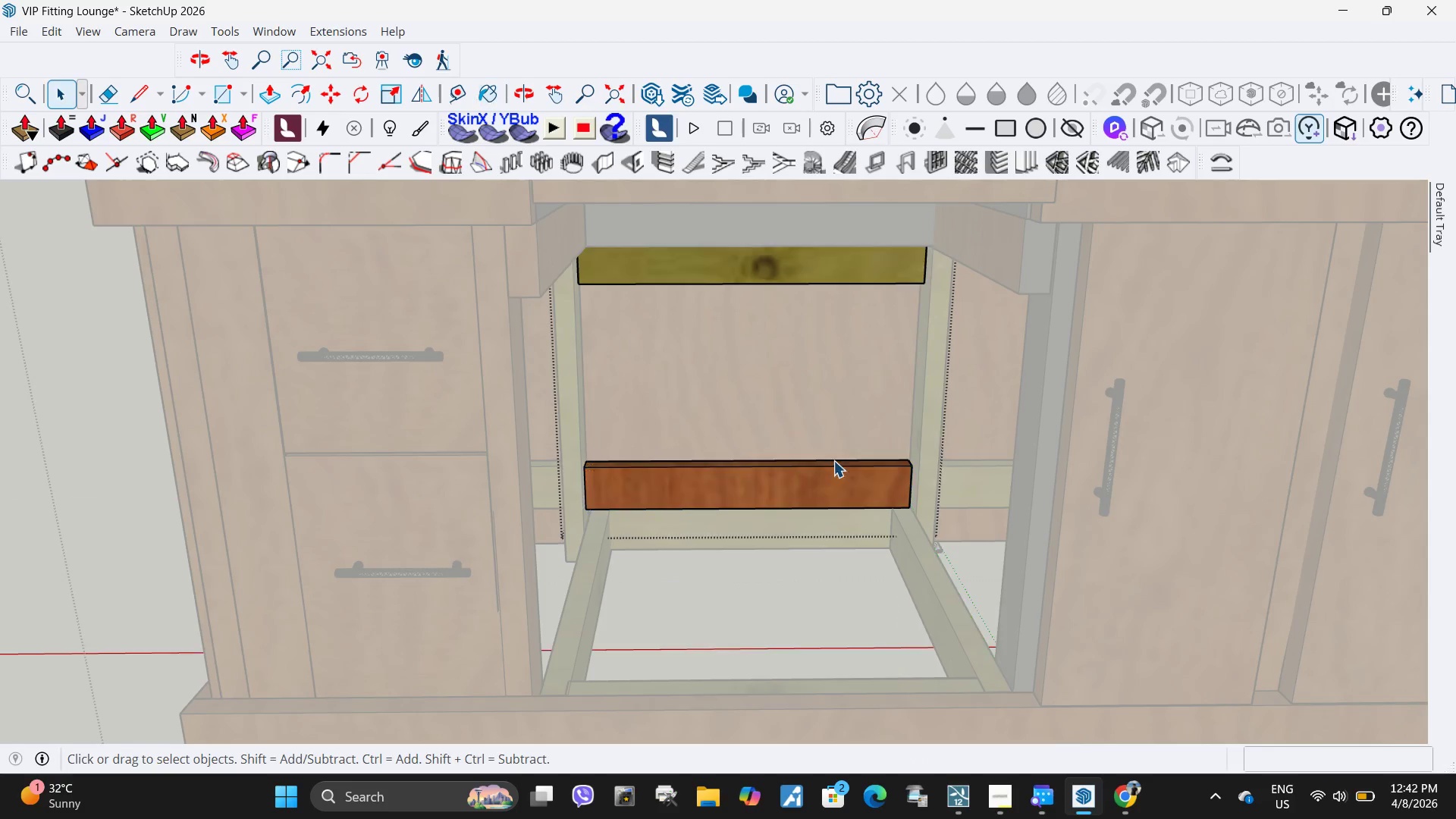 
key(Escape)
 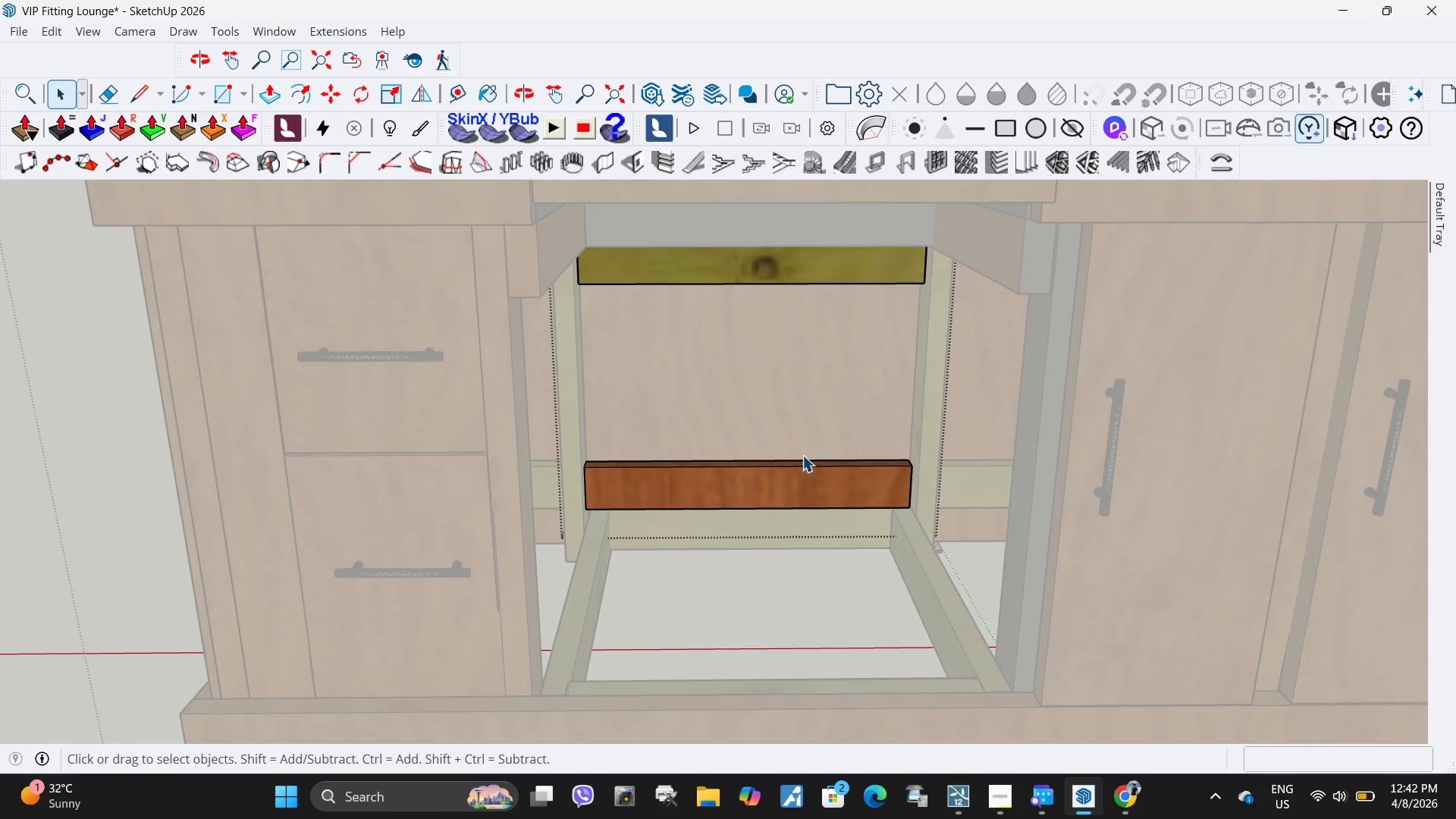 
key(Escape)
 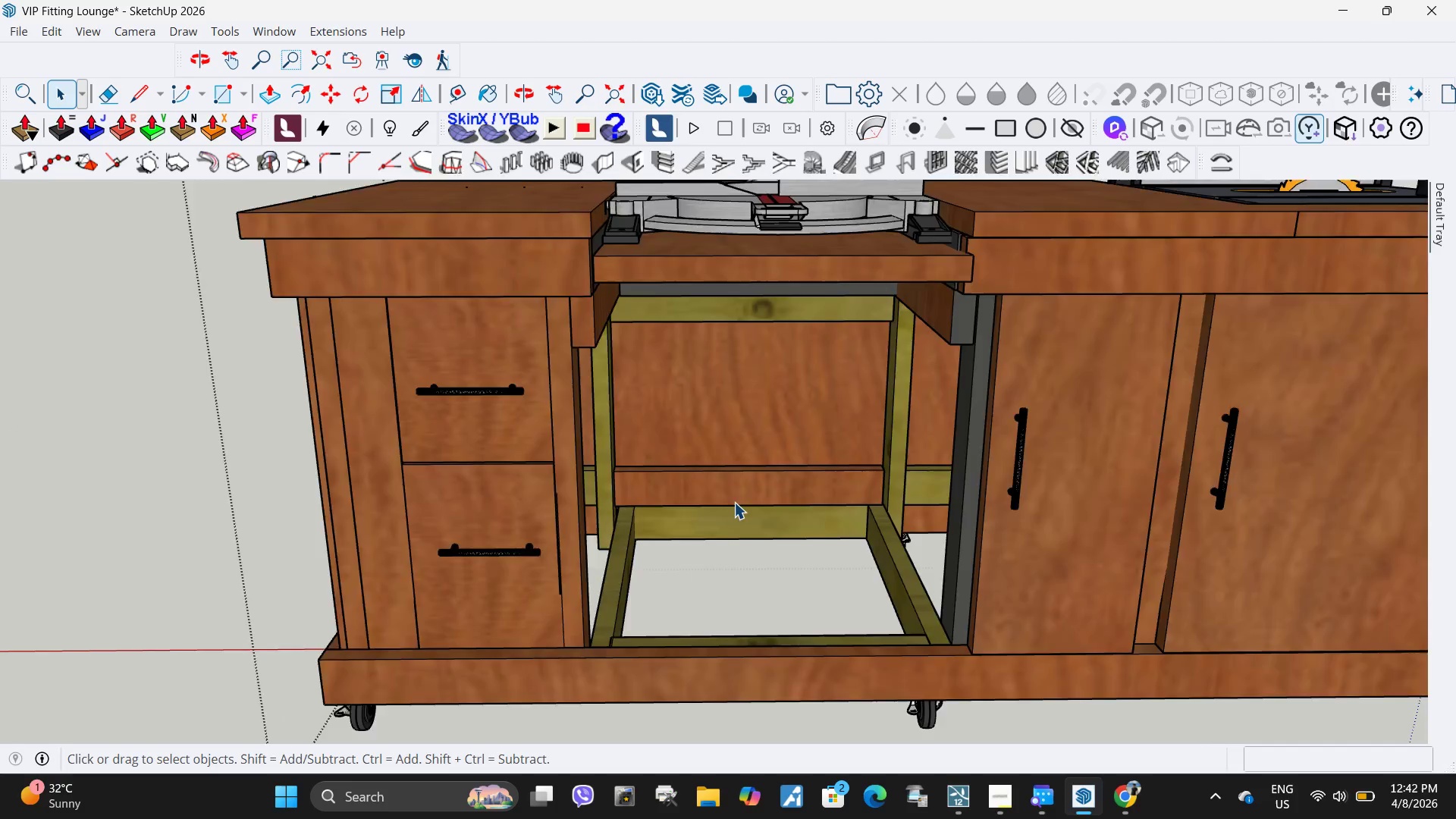 
scroll: coordinate [645, 378], scroll_direction: down, amount: 7.0
 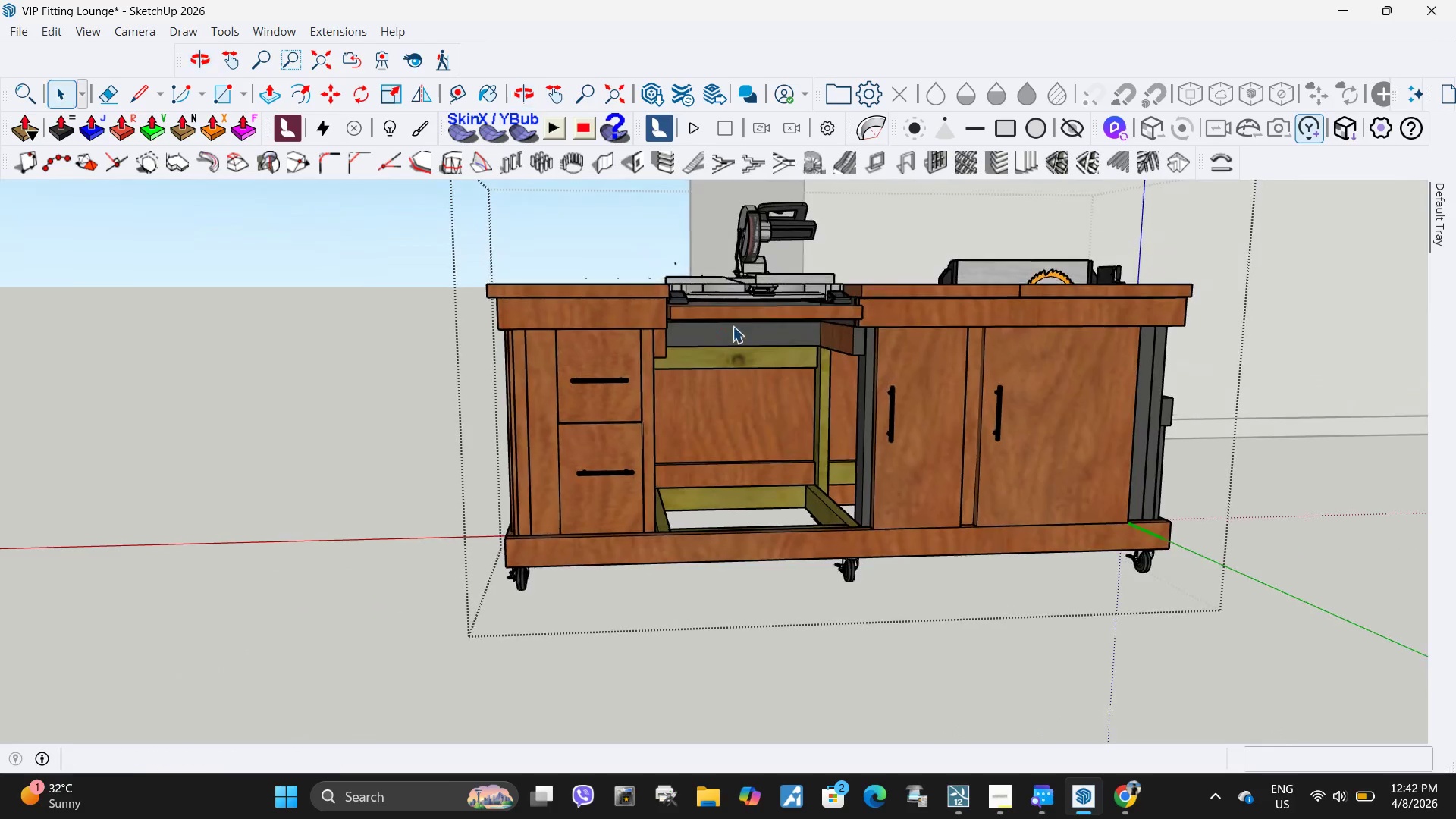 
double_click([762, 362])
 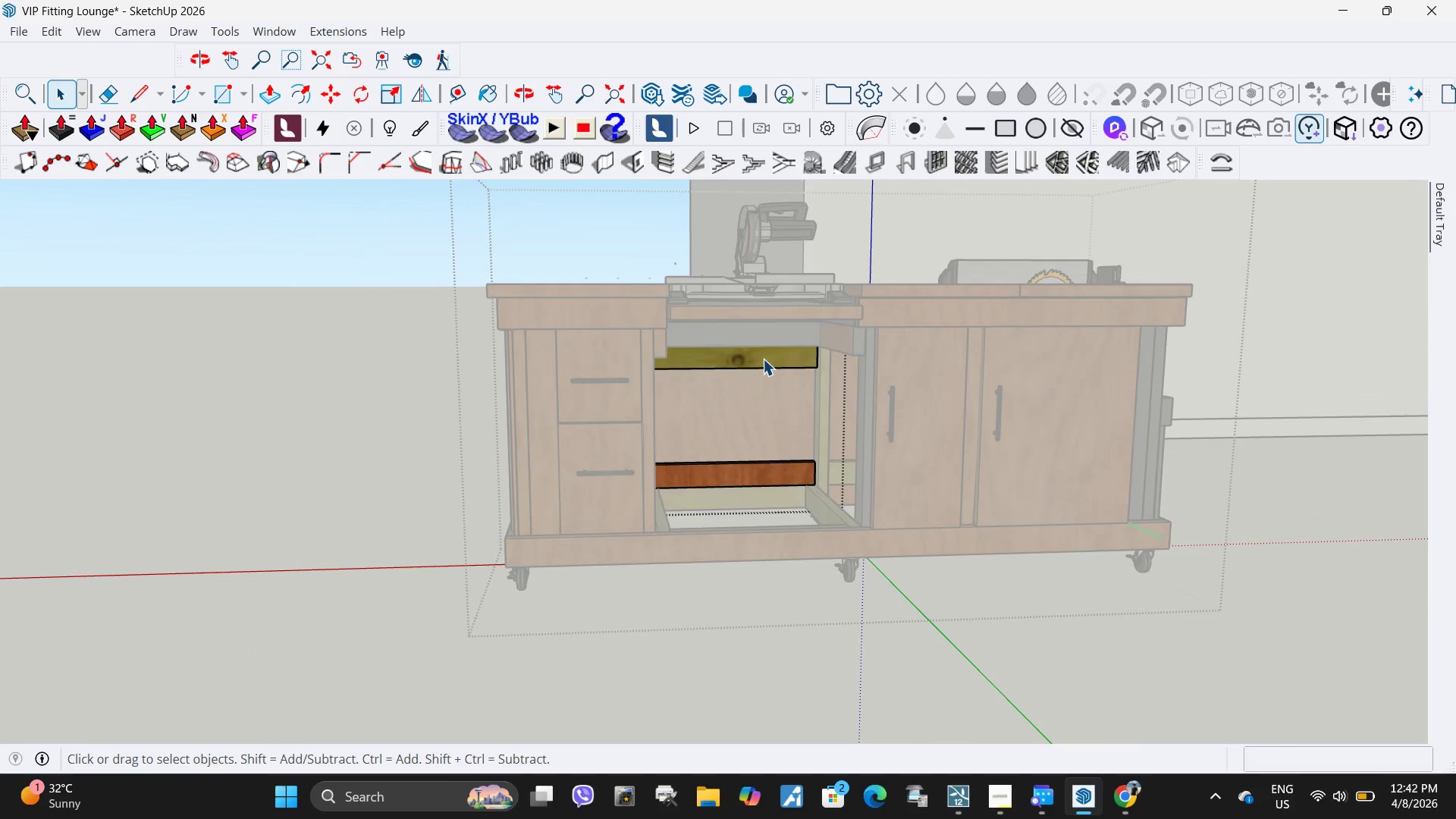 
triple_click([763, 359])
 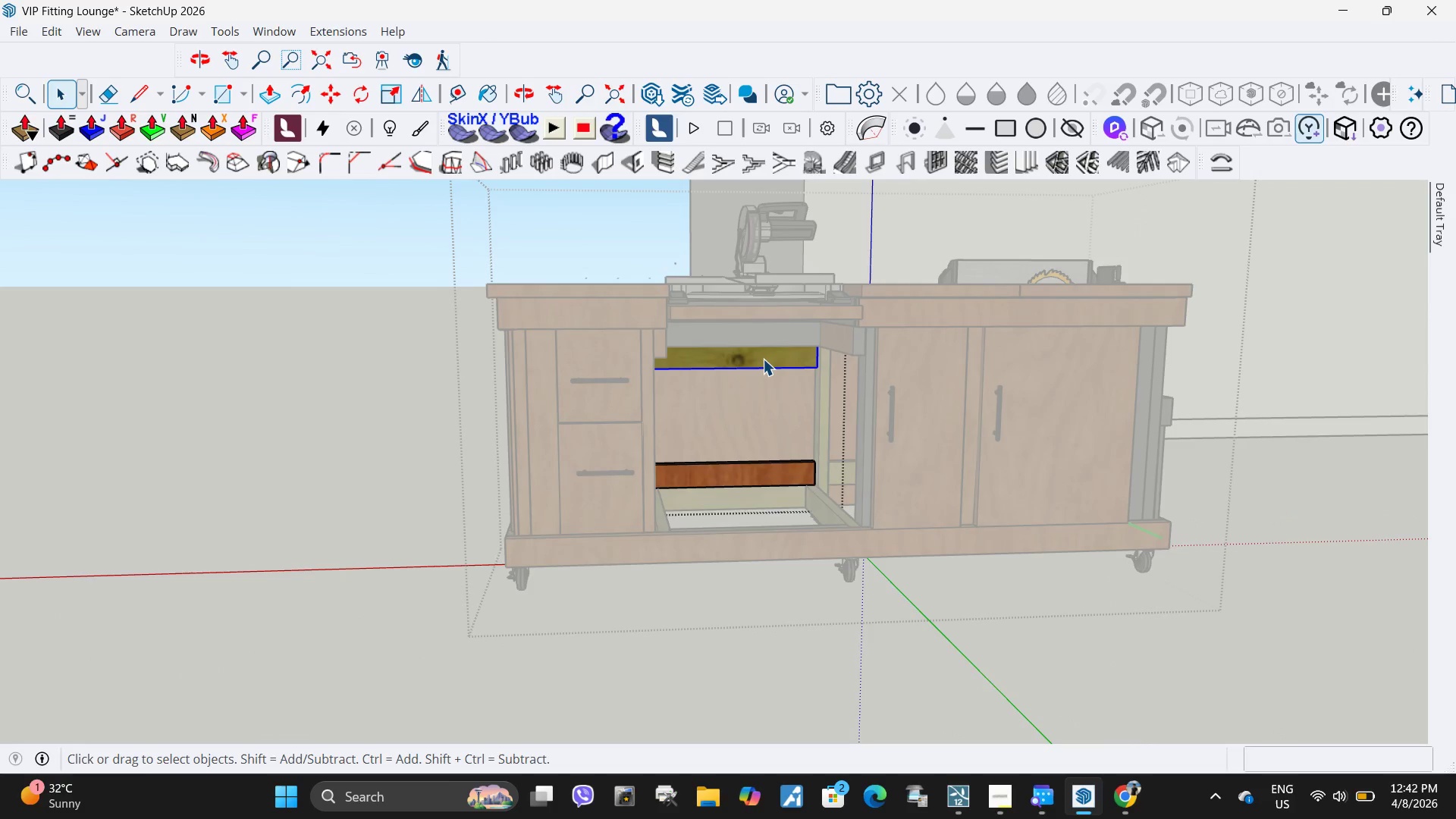 
double_click([763, 359])
 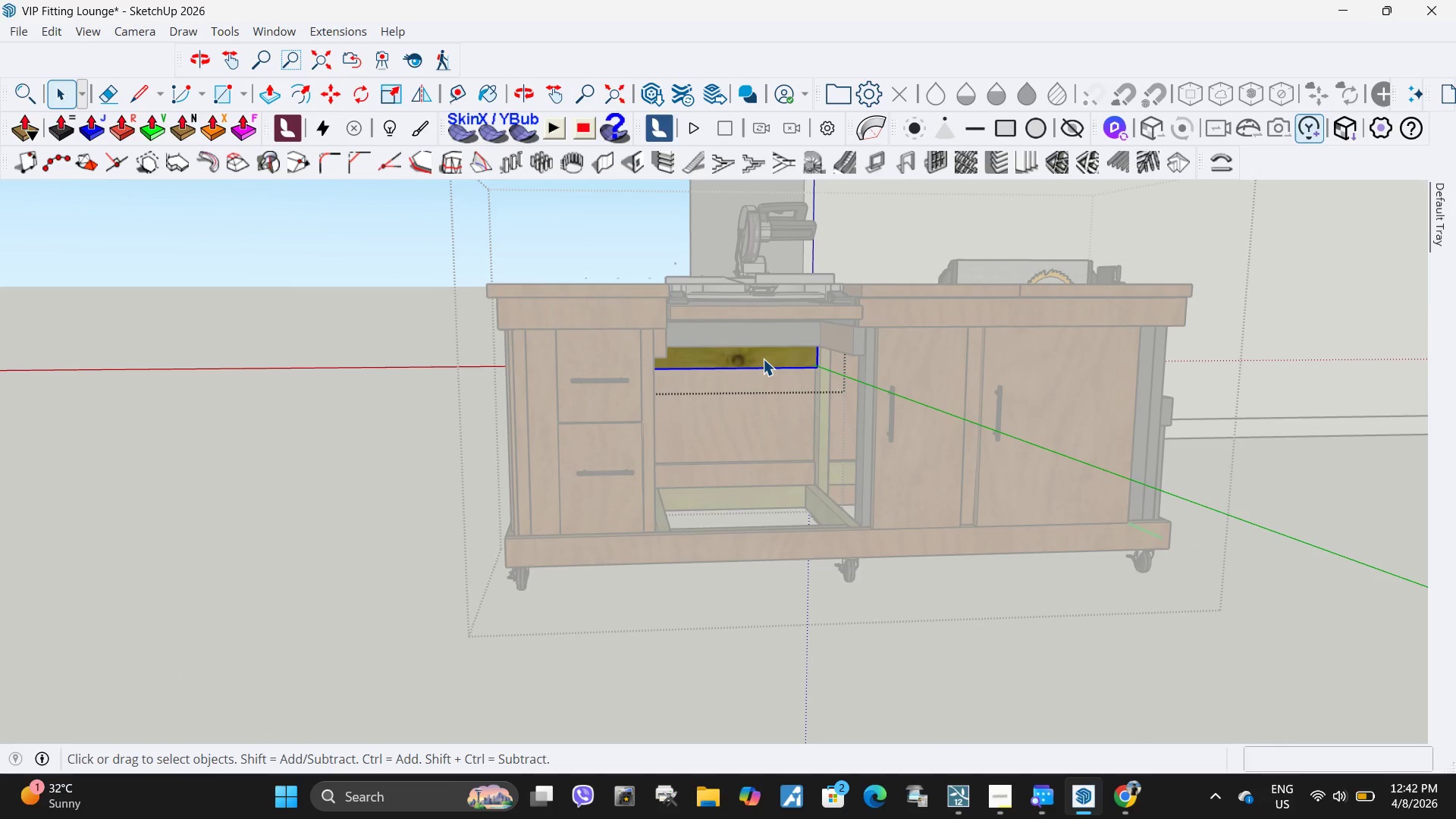 
triple_click([763, 359])
 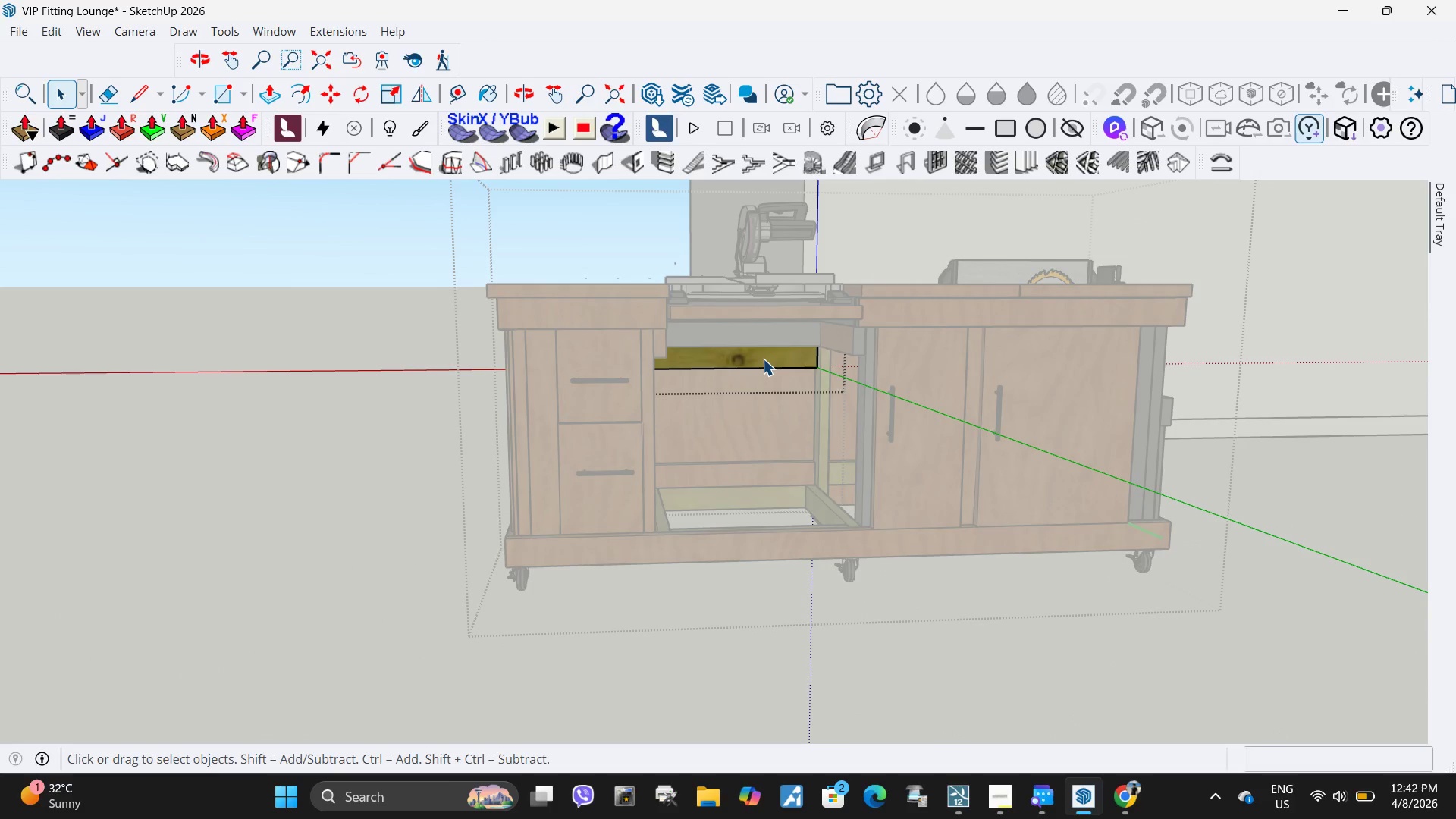 
triple_click([763, 359])
 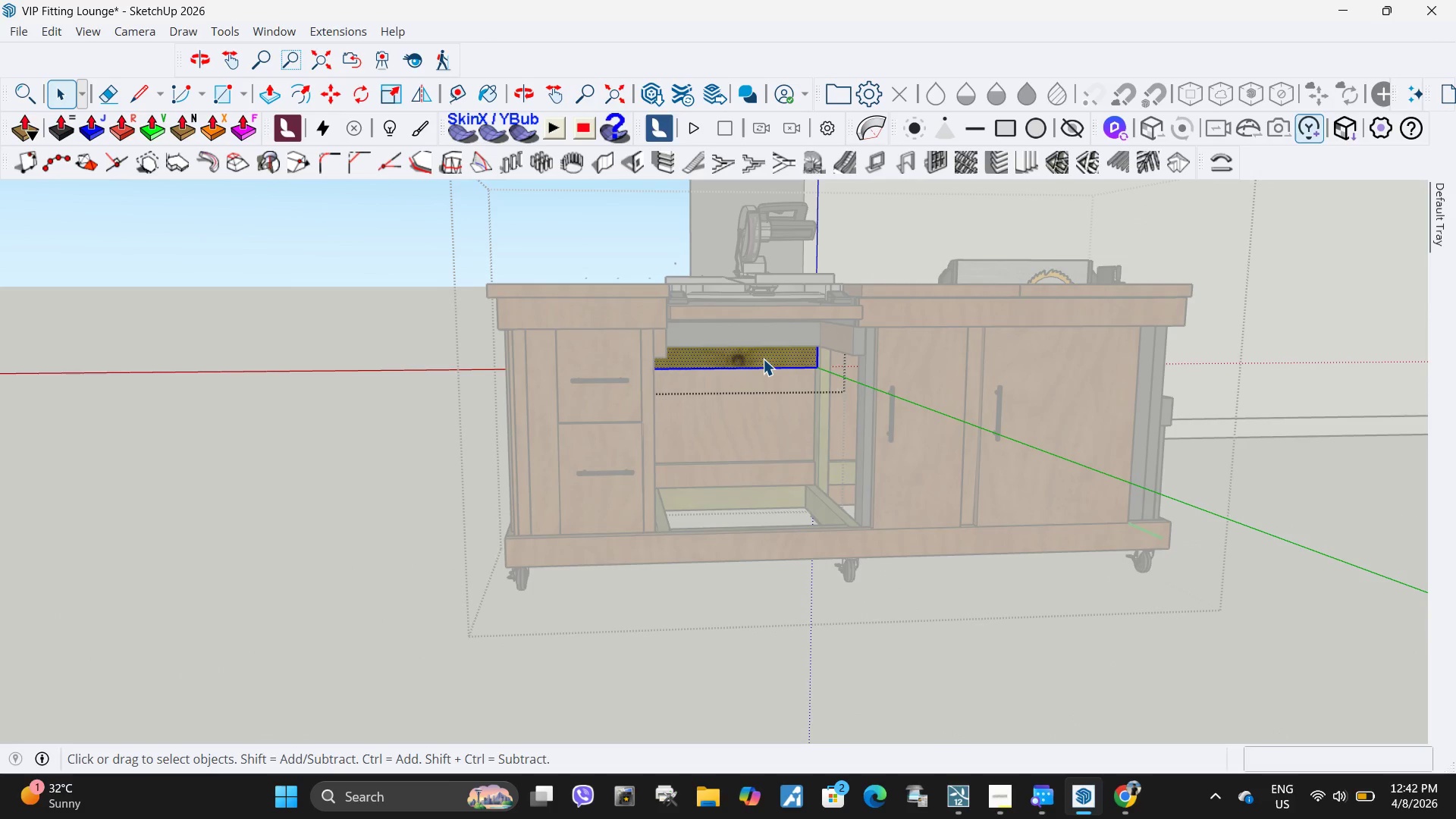 
triple_click([763, 359])
 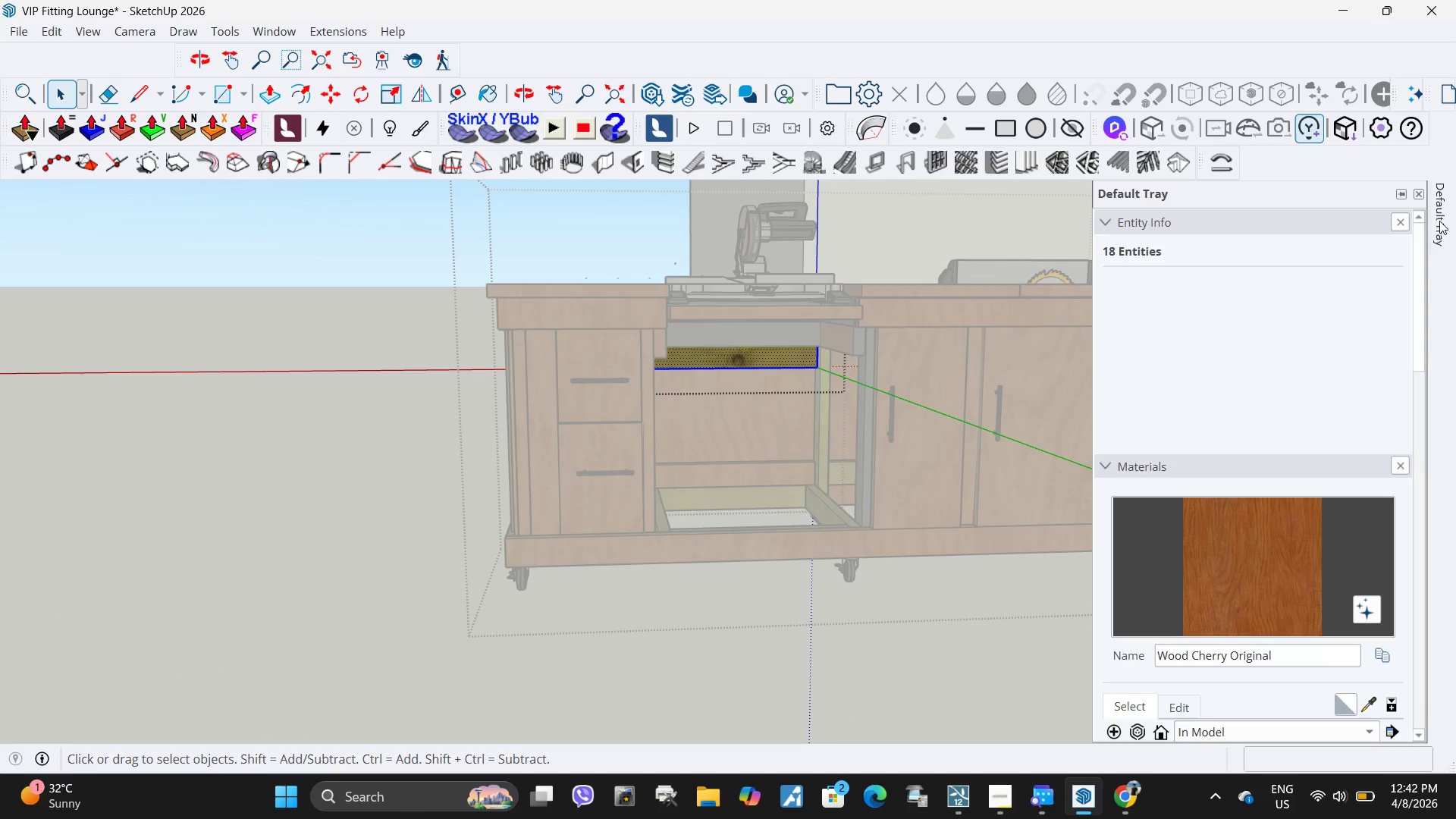 
left_click_drag(start_coordinate=[1276, 578], to_coordinate=[1272, 579])
 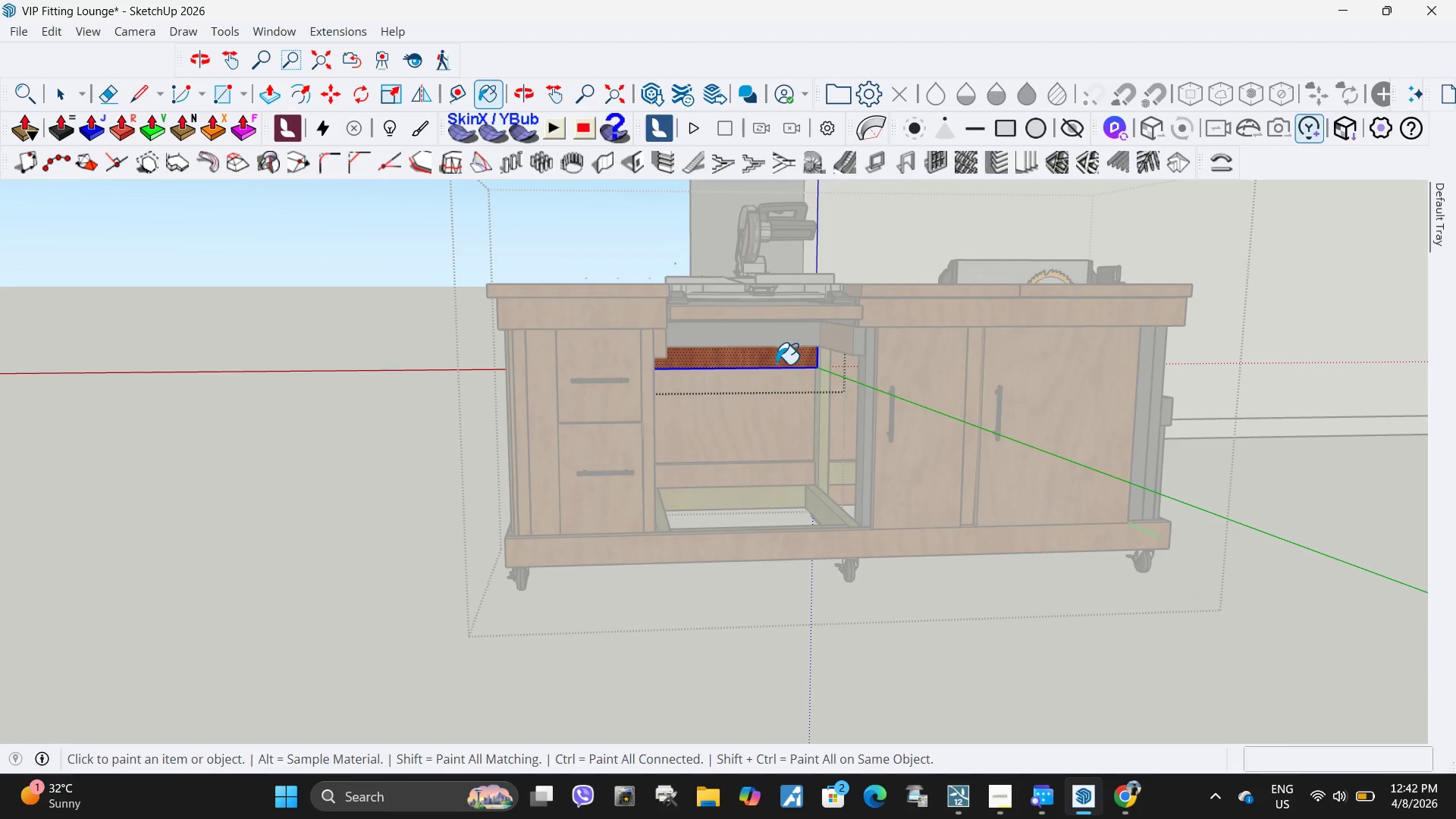 
key(Space)
 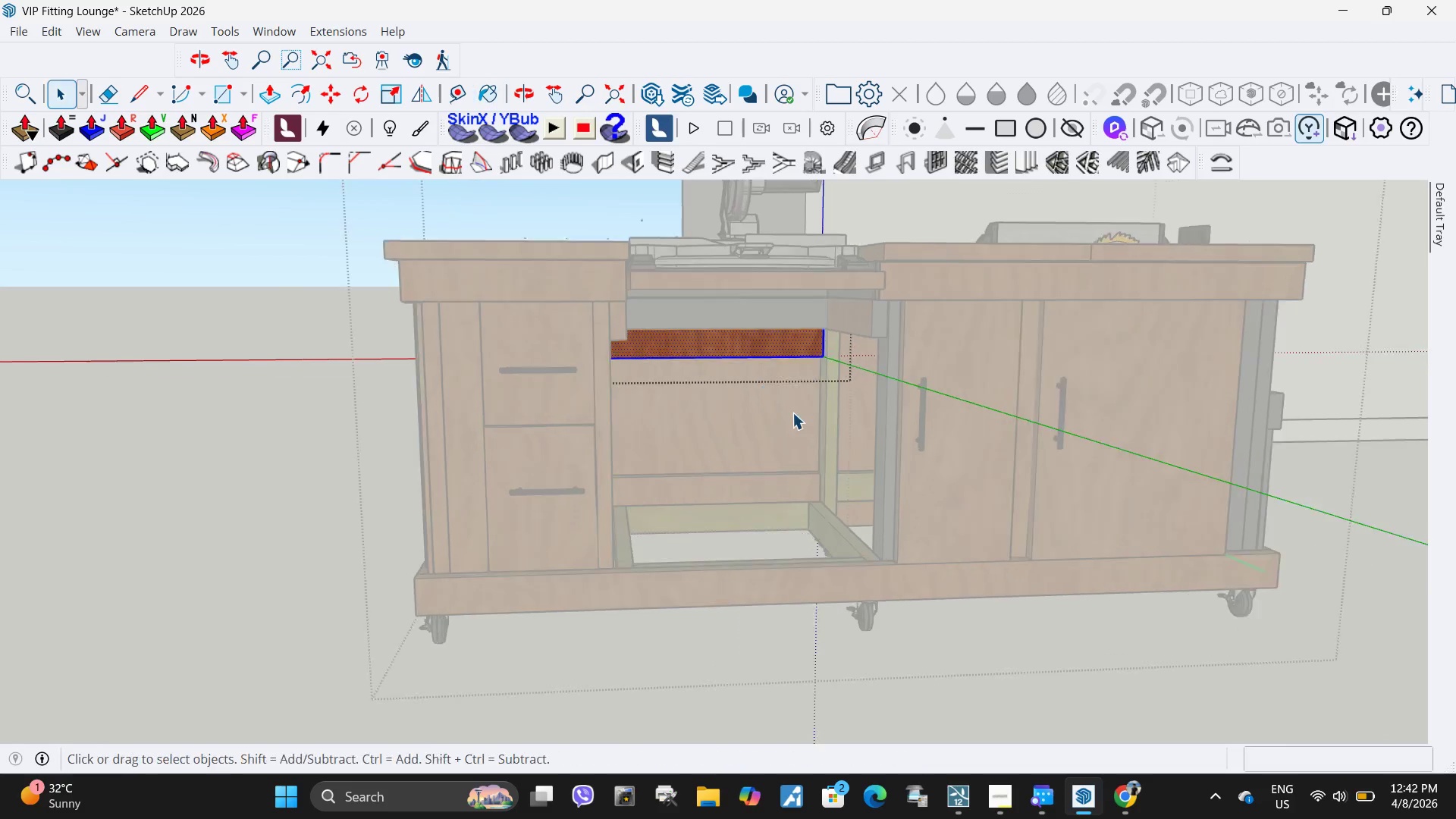 
key(Escape)
 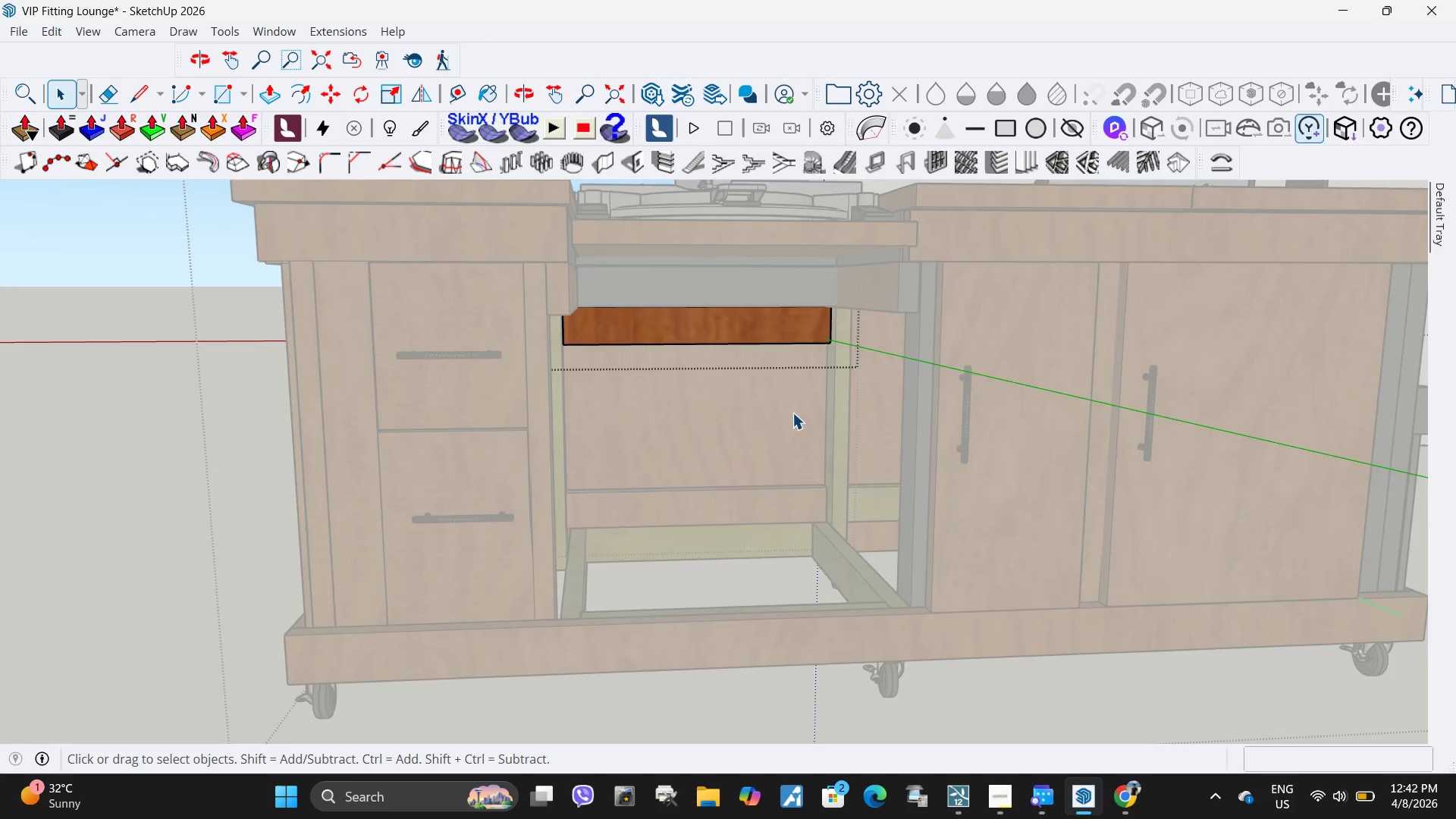 
key(Escape)
 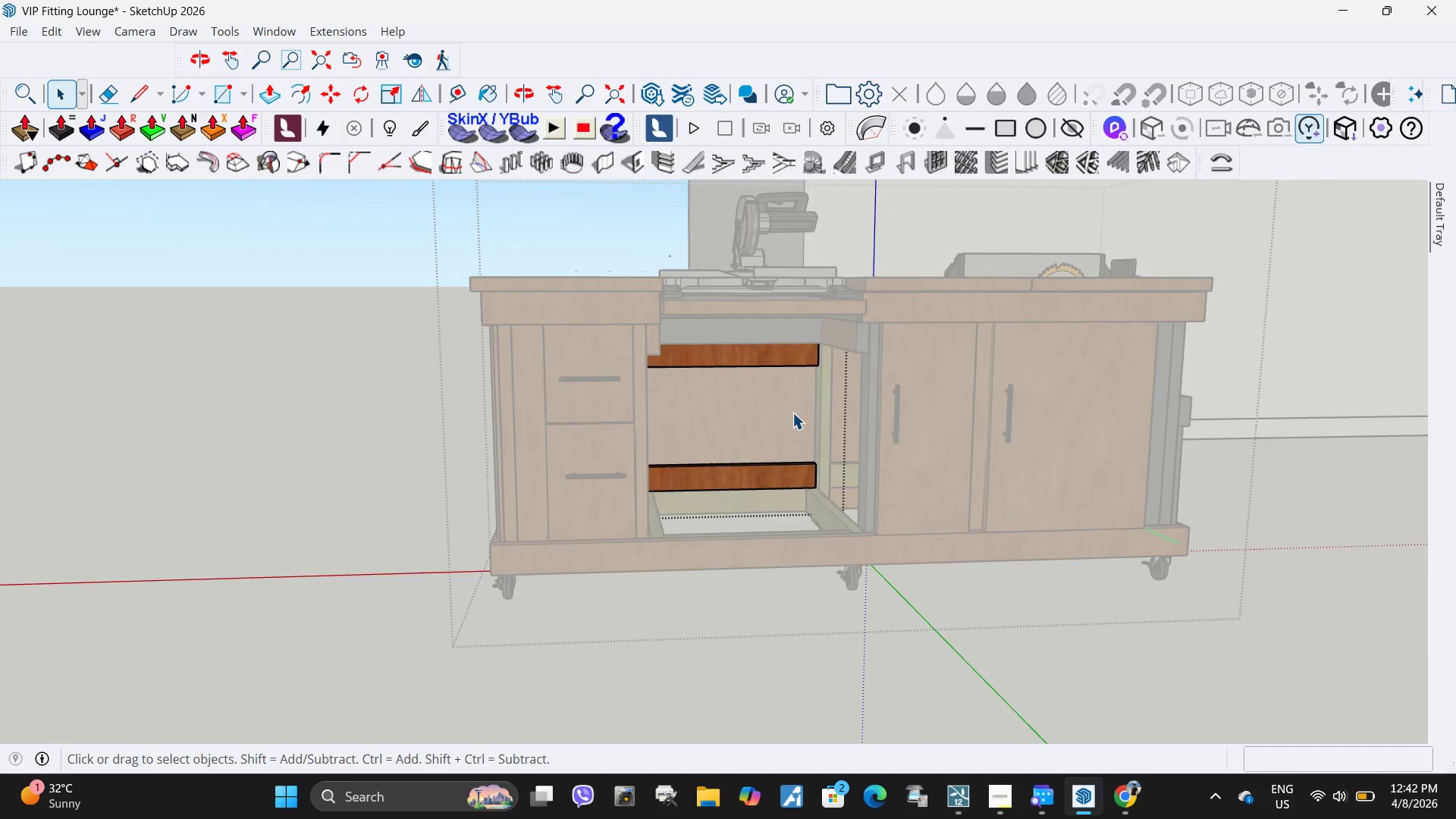 
key(Escape)
 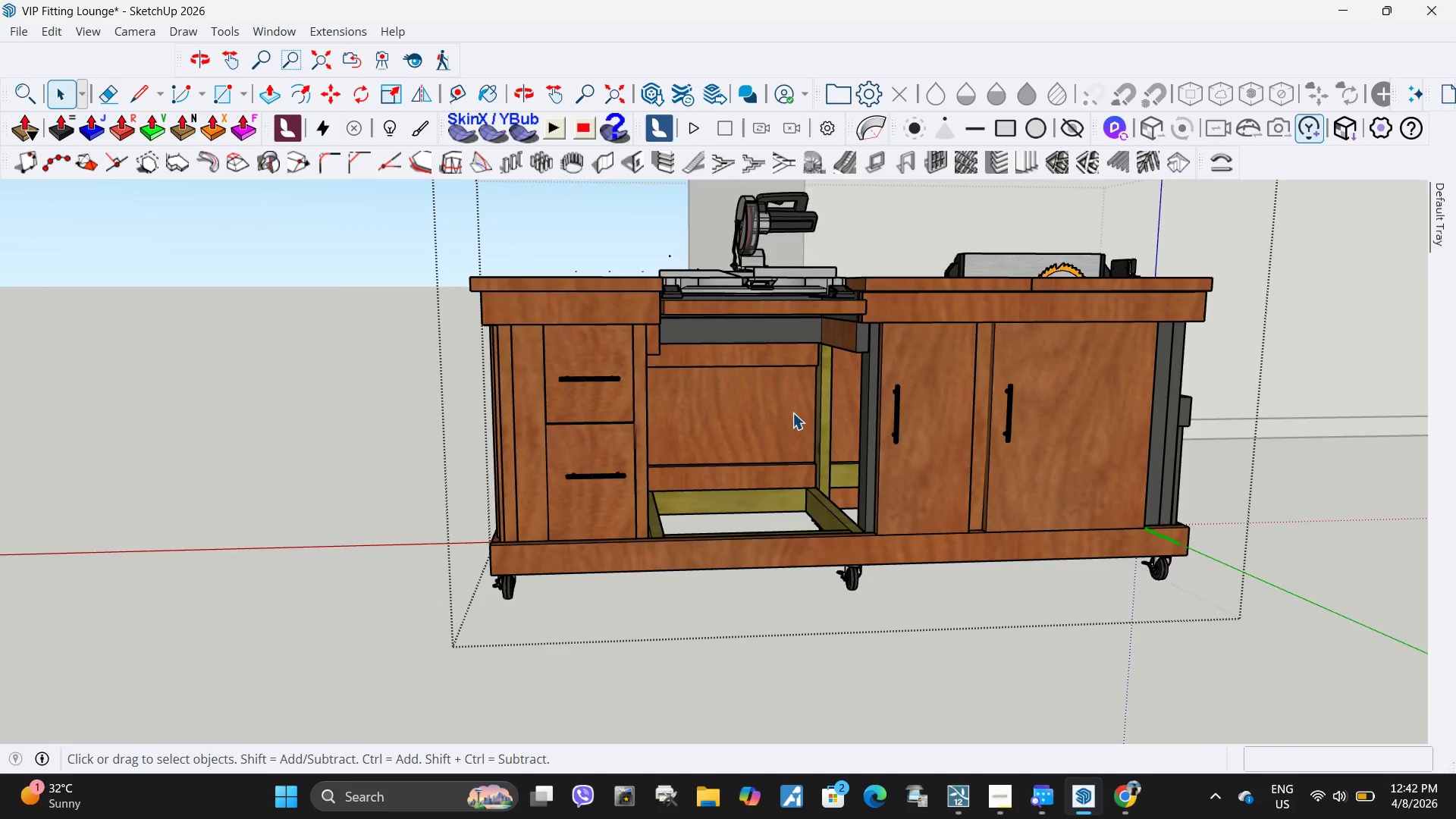 
key(Escape)
 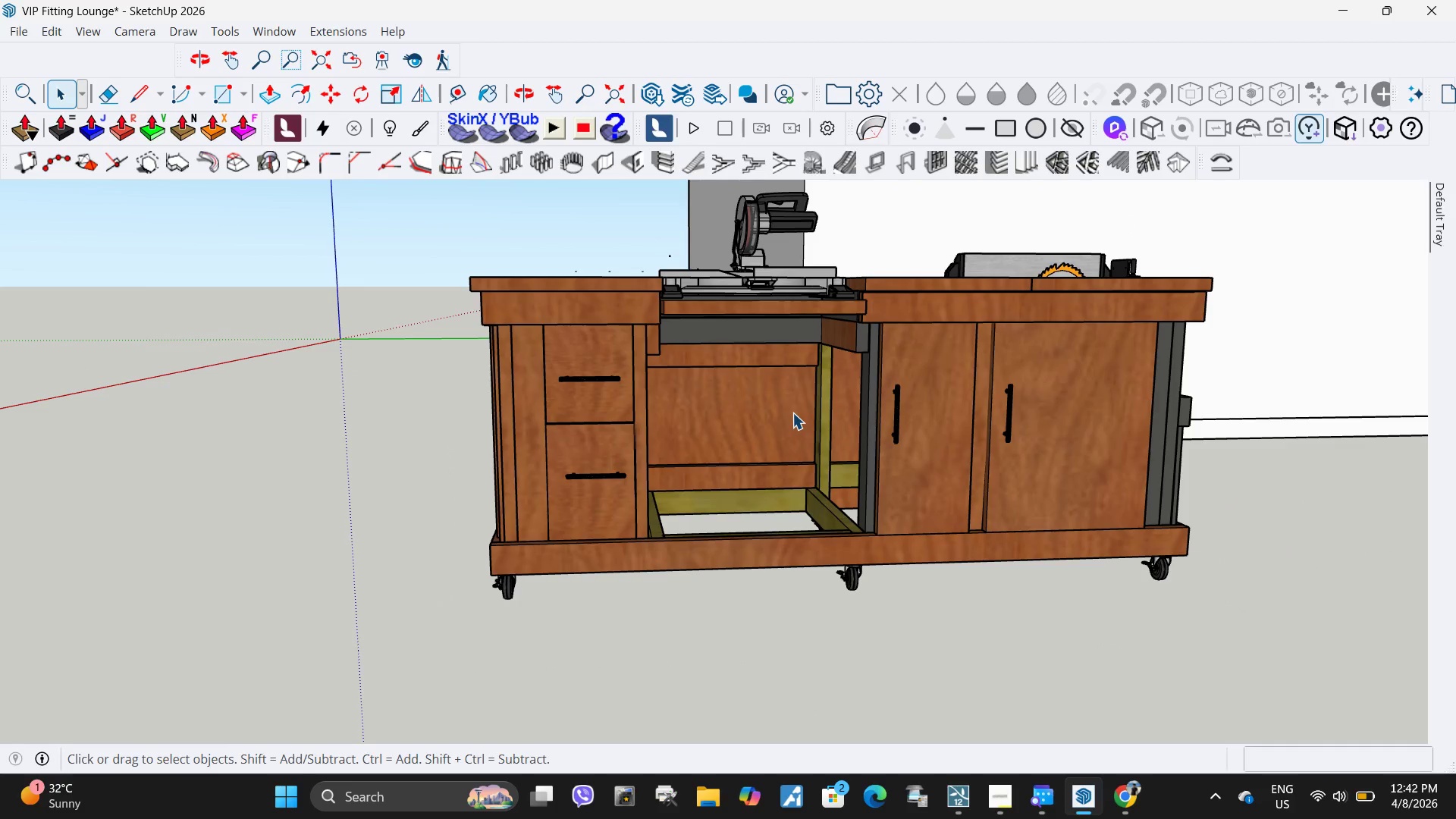 
scroll: coordinate [792, 413], scroll_direction: none, amount: 0.0
 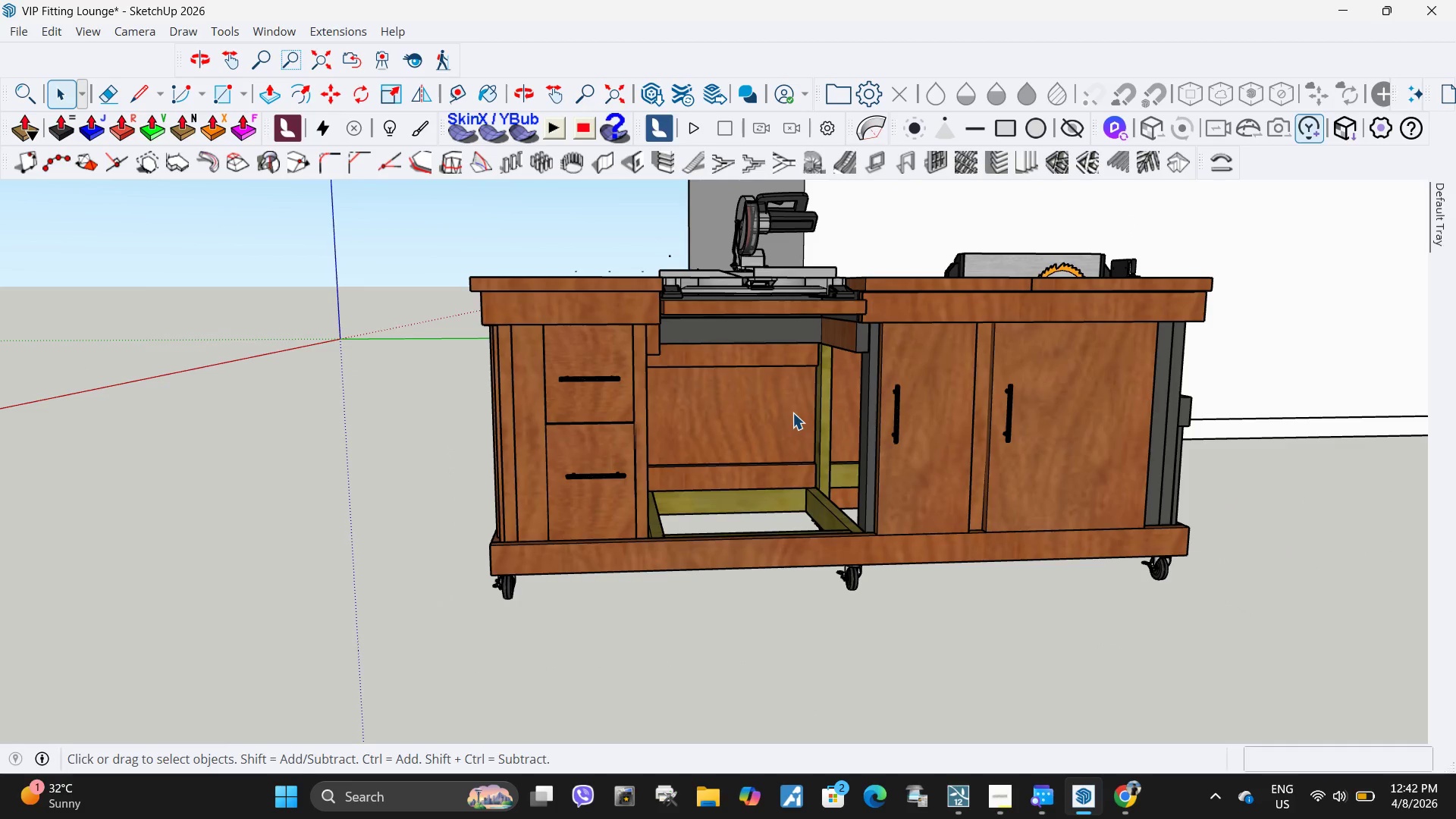 
scroll: coordinate [792, 413], scroll_direction: up, amount: 1.0
 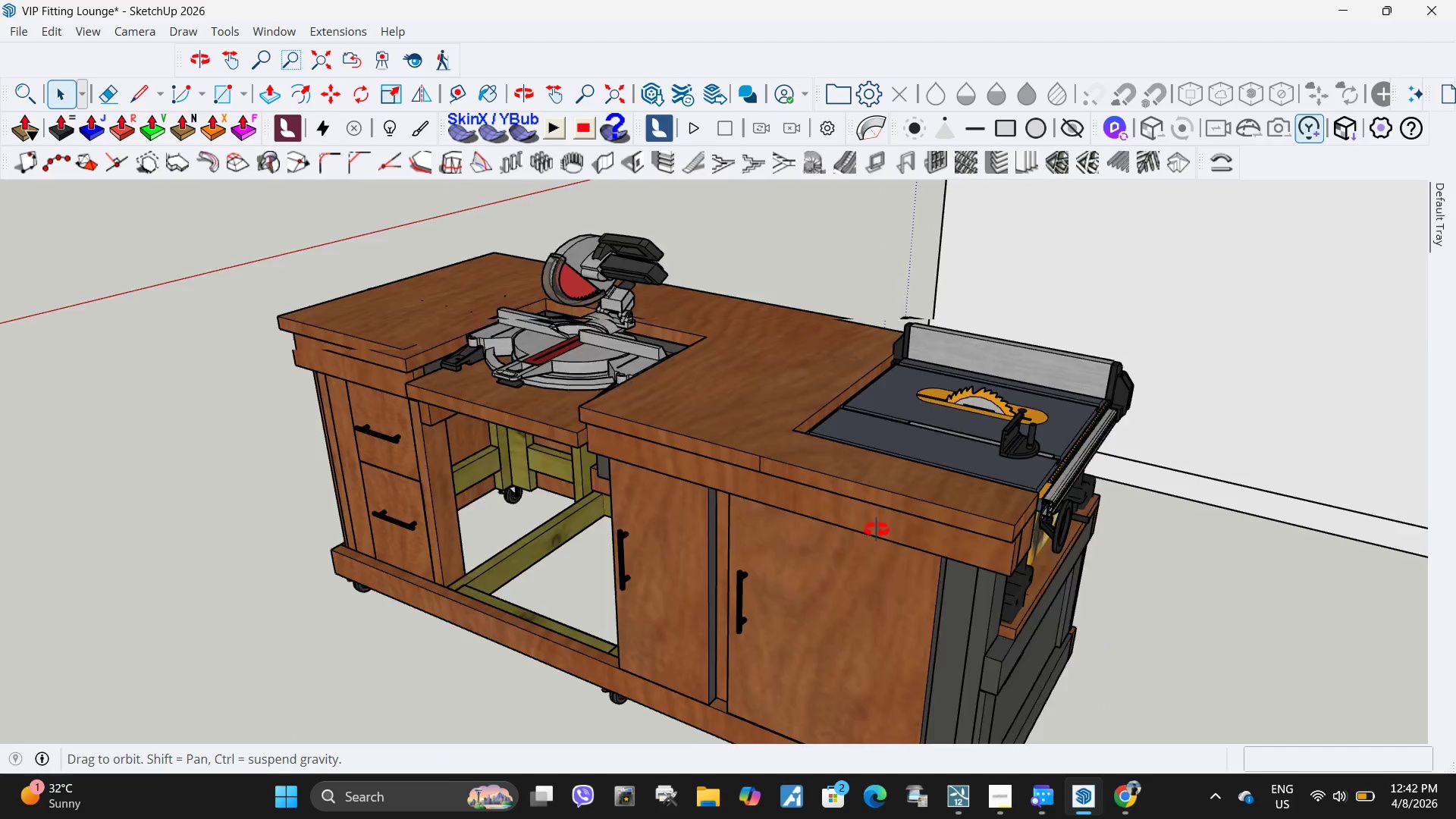 
double_click([766, 458])
 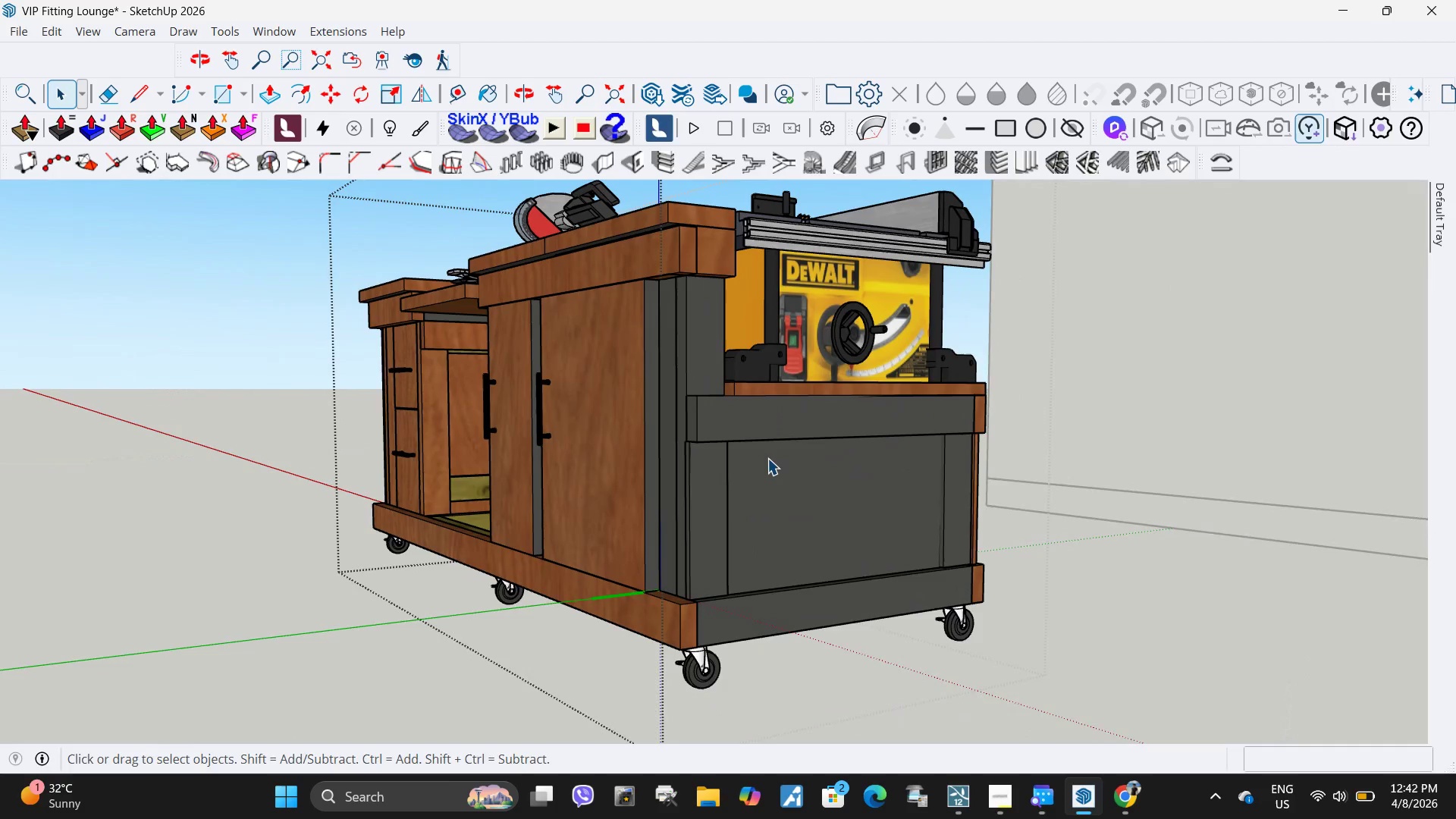 
triple_click([767, 458])
 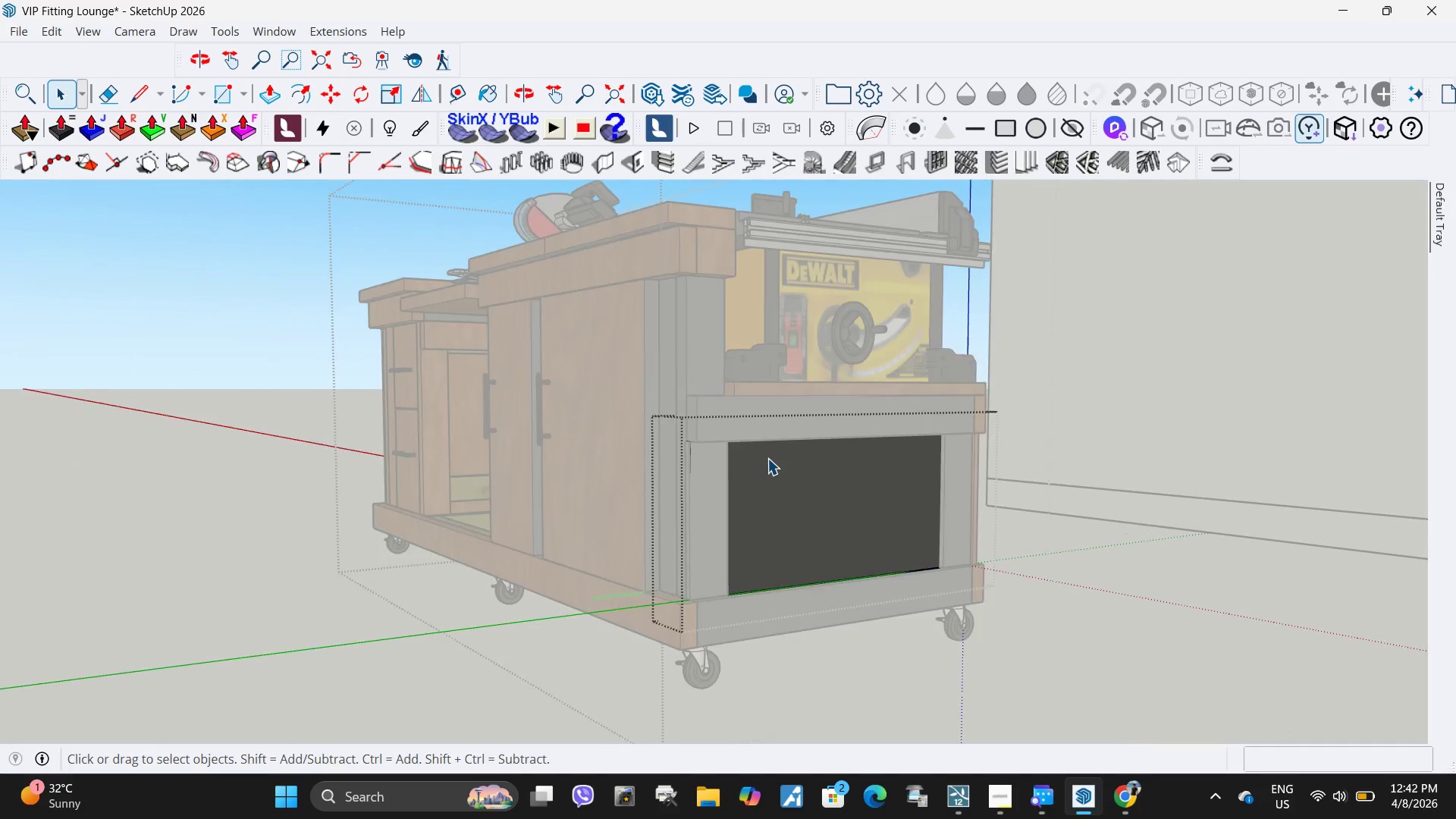 
triple_click([767, 458])
 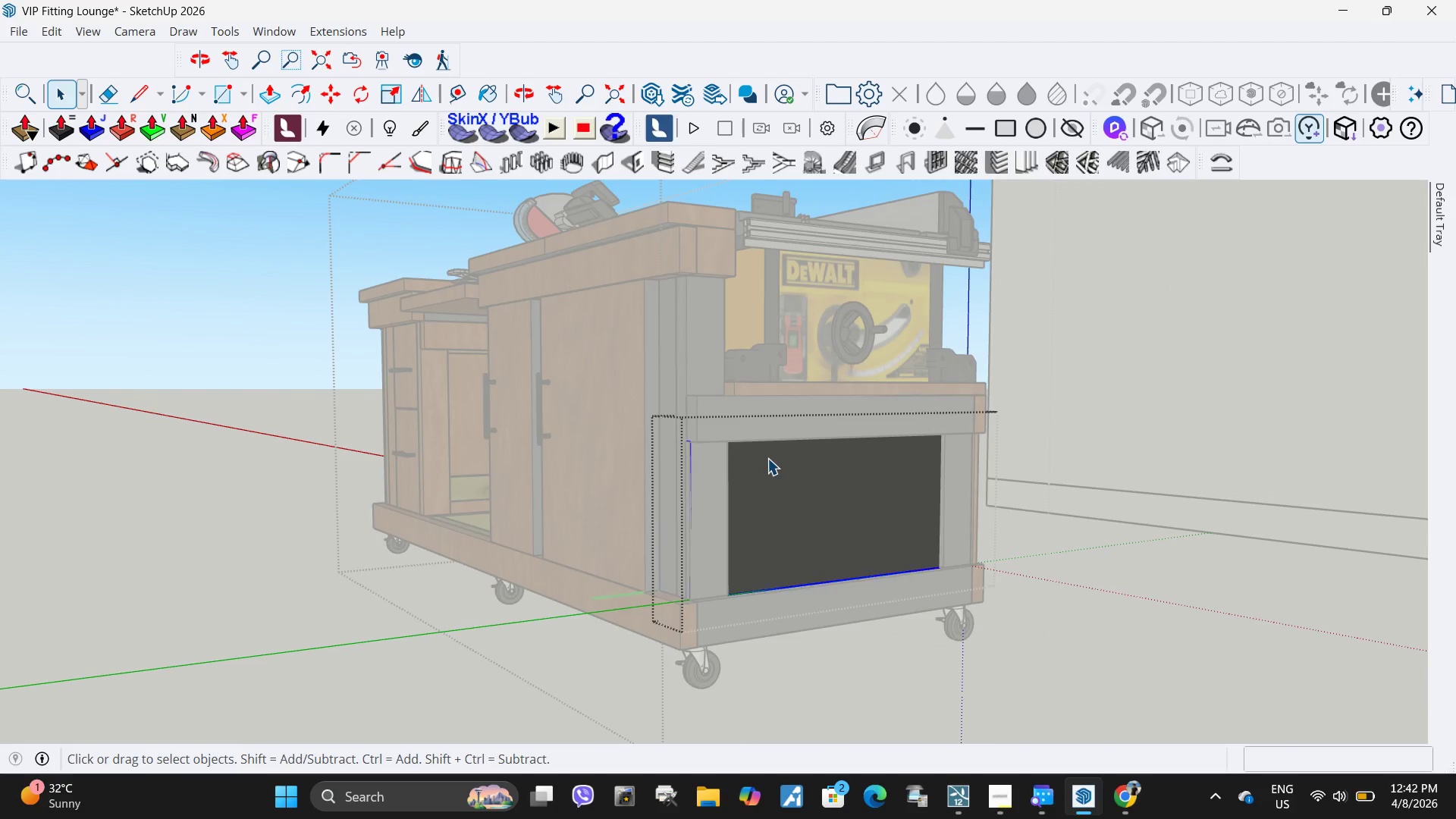 
triple_click([767, 458])
 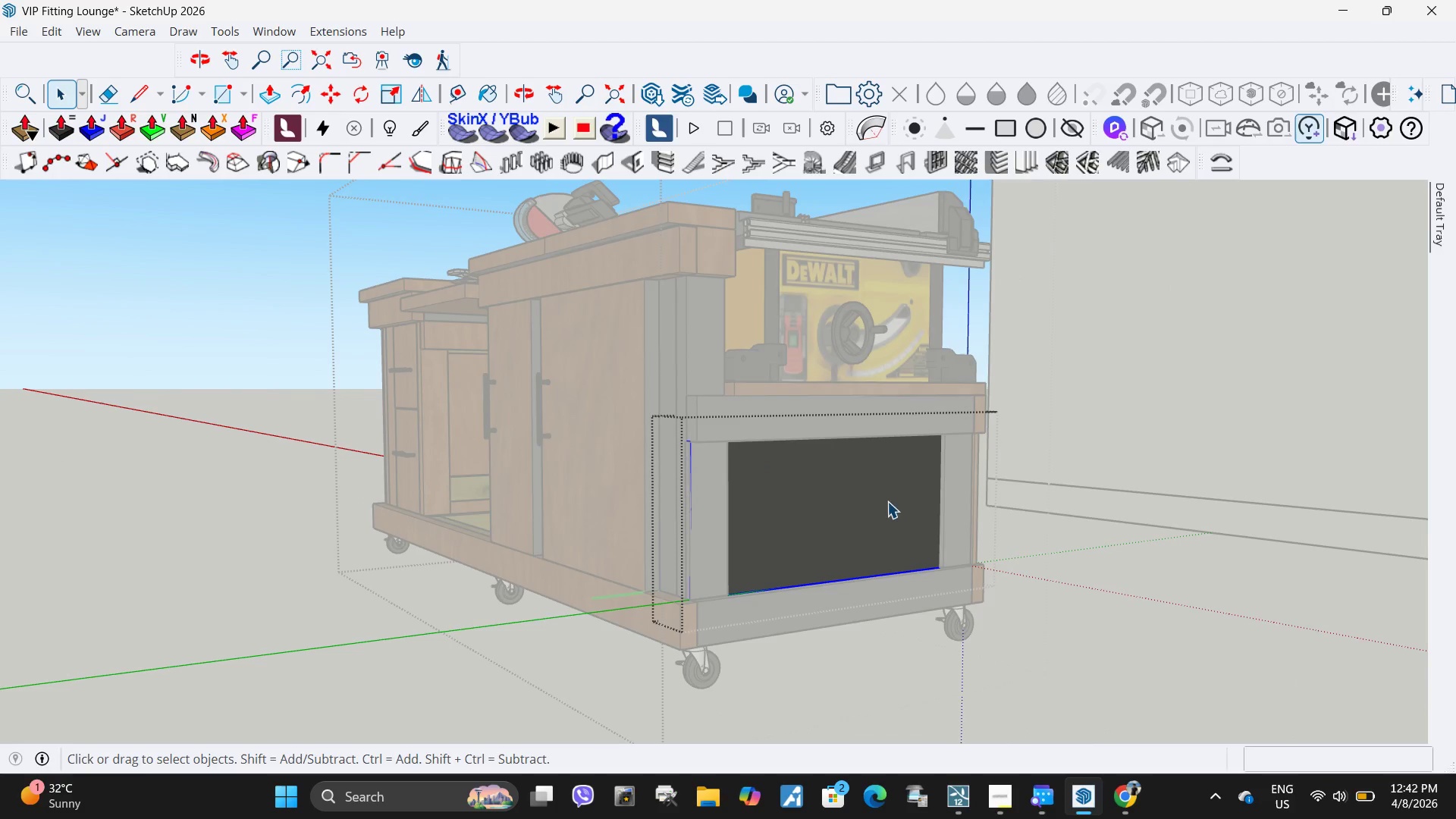 
double_click([864, 496])
 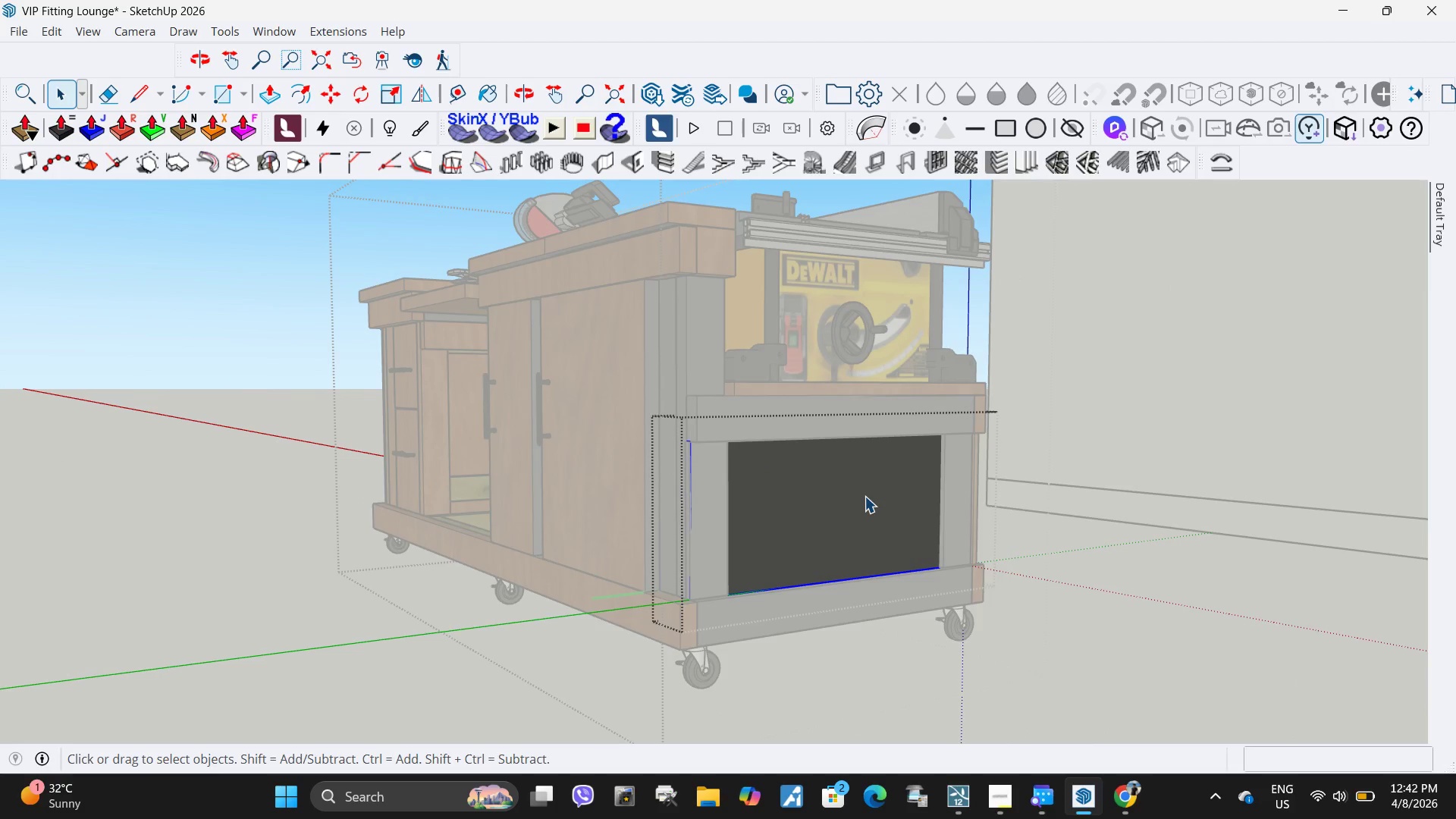 
triple_click([864, 496])
 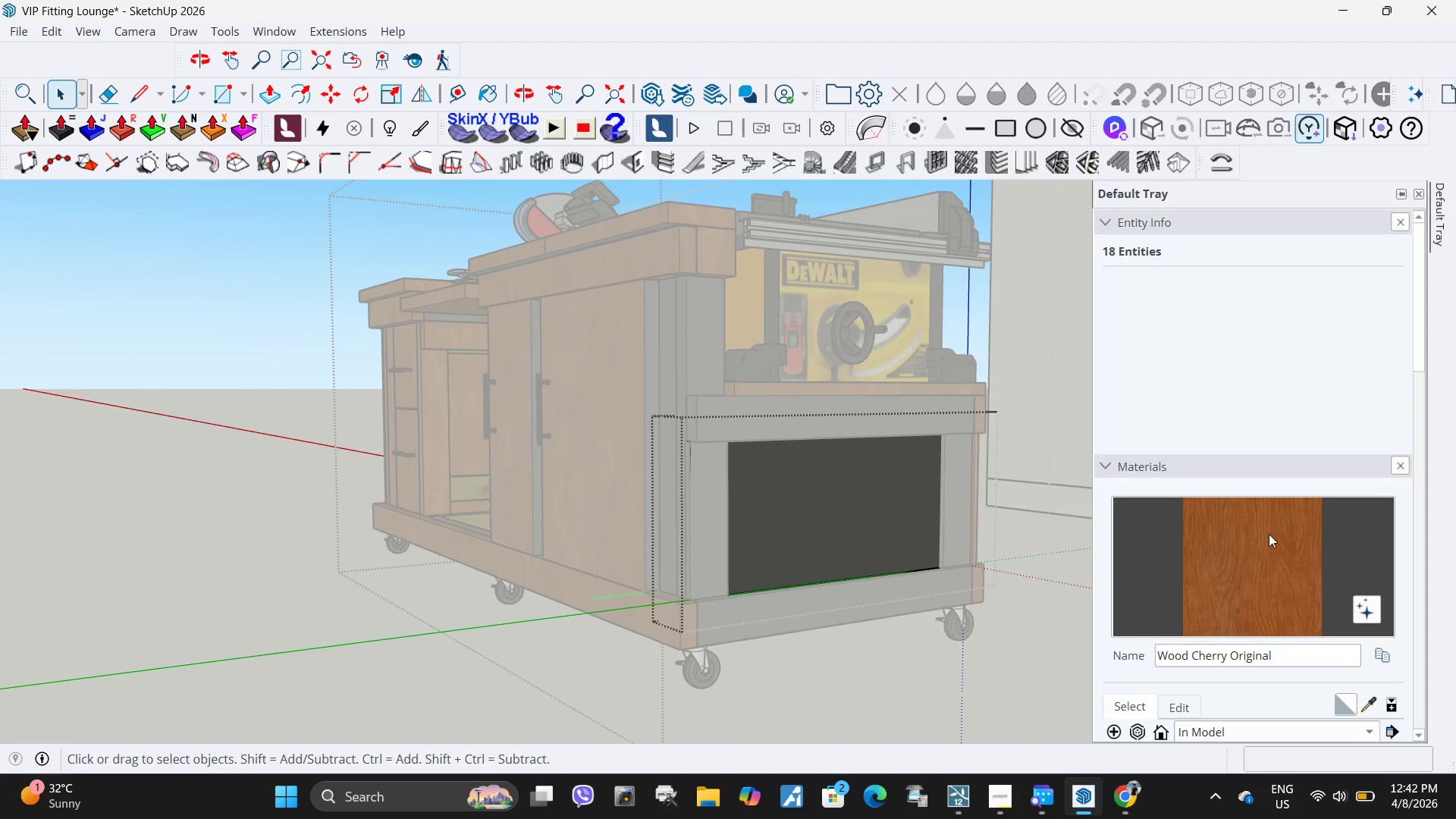 
double_click([789, 447])
 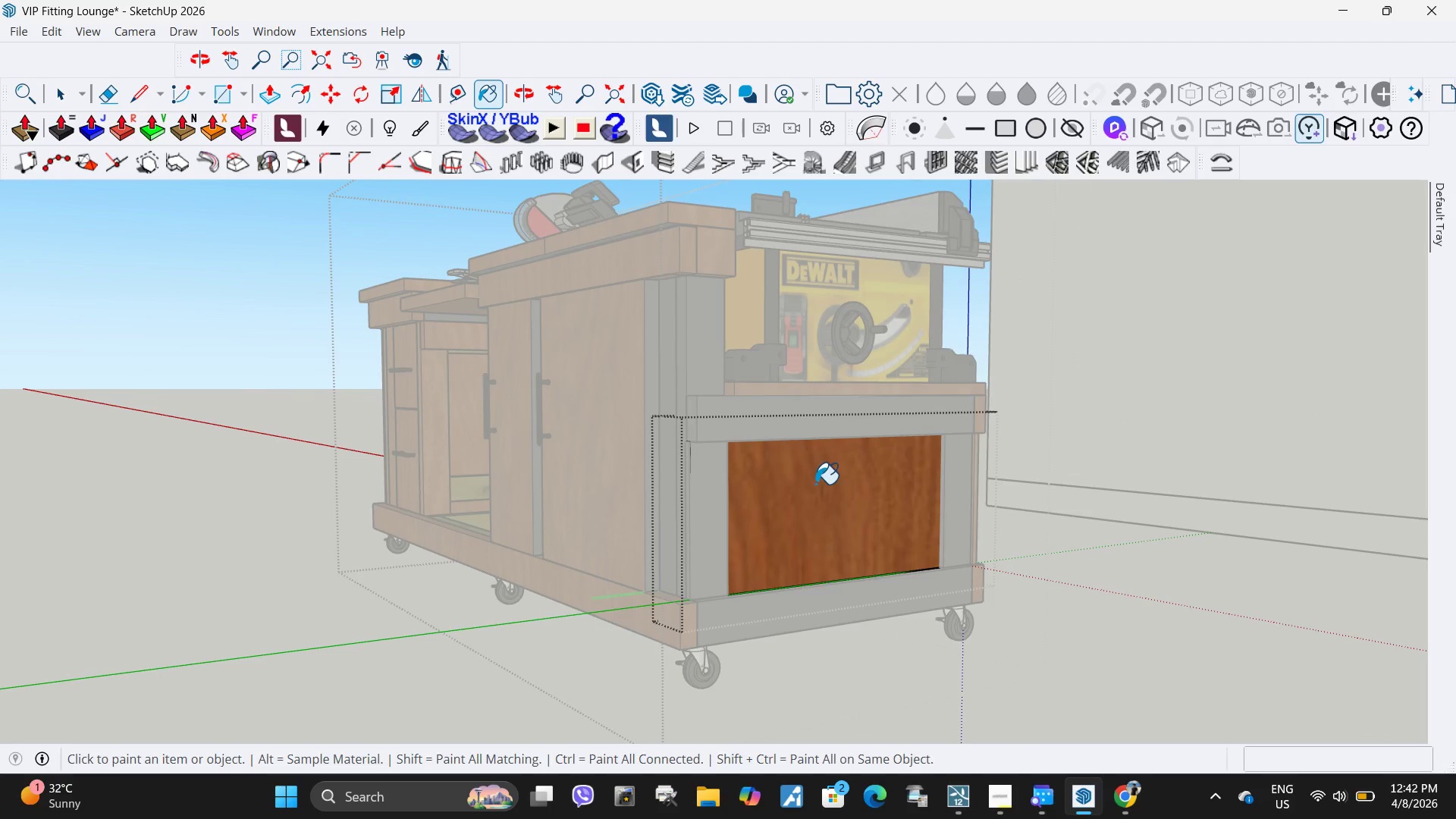 
triple_click([815, 484])
 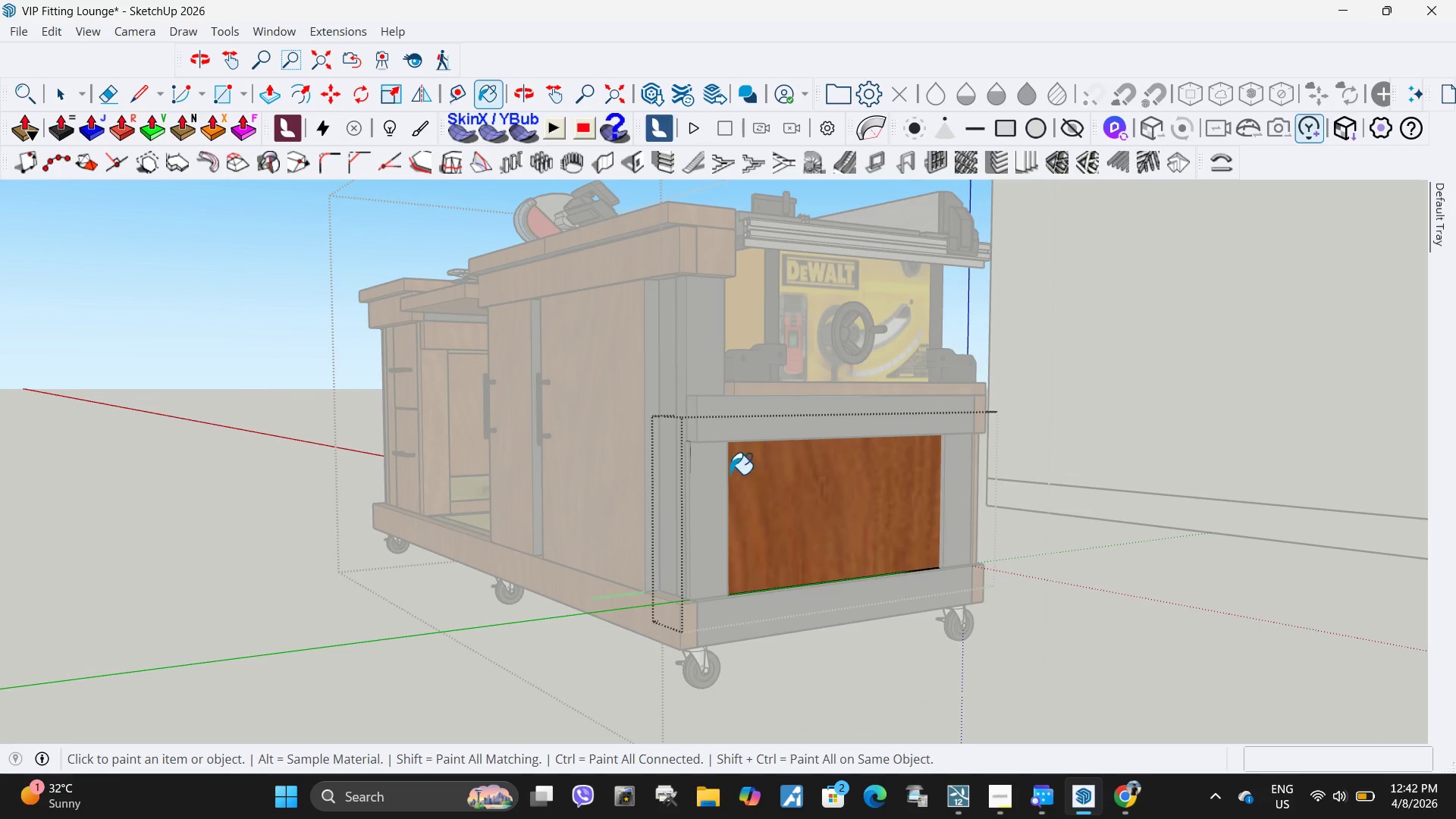 
left_click_drag(start_coordinate=[729, 474], to_coordinate=[712, 475])
 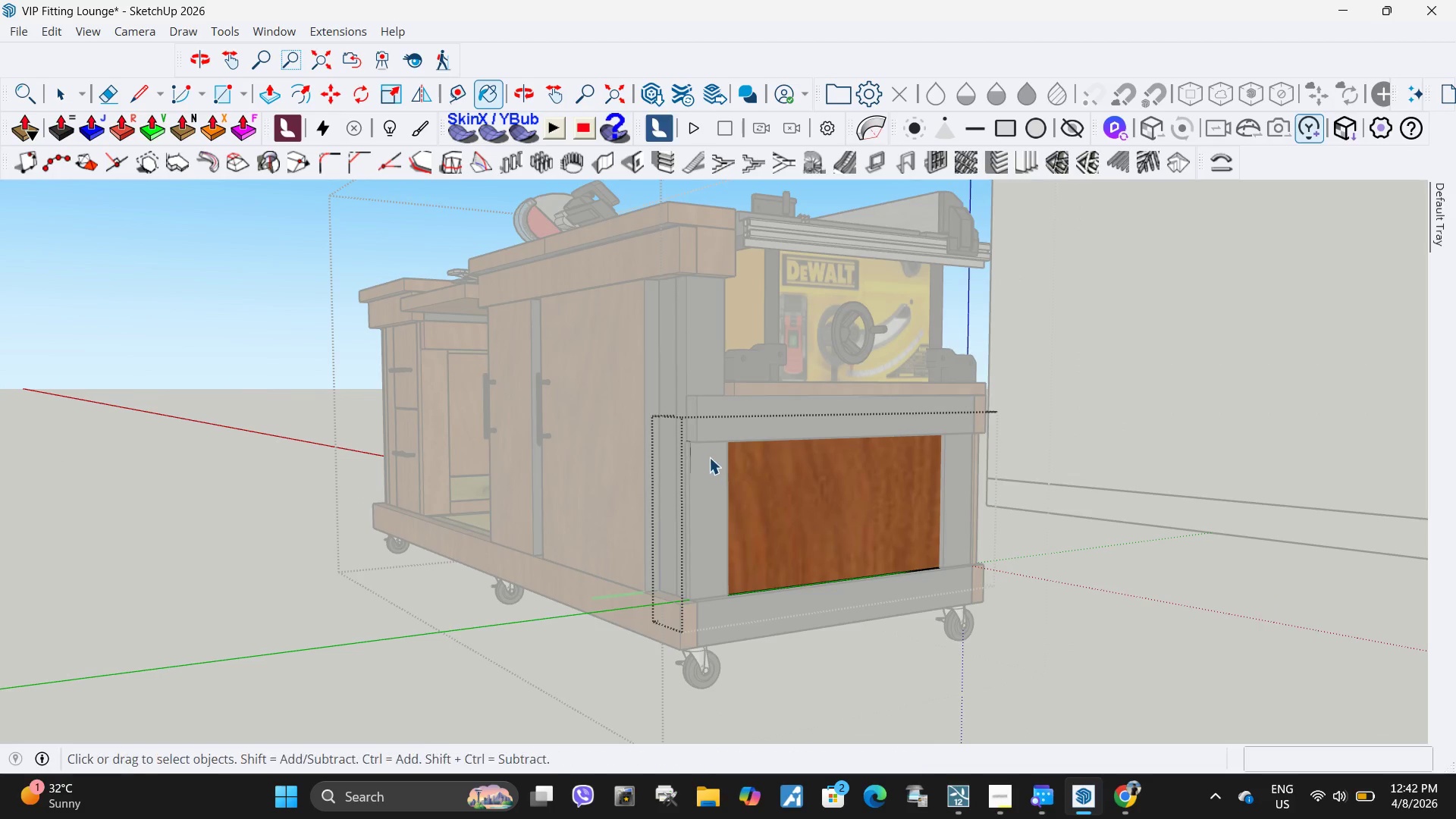 
key(Space)
 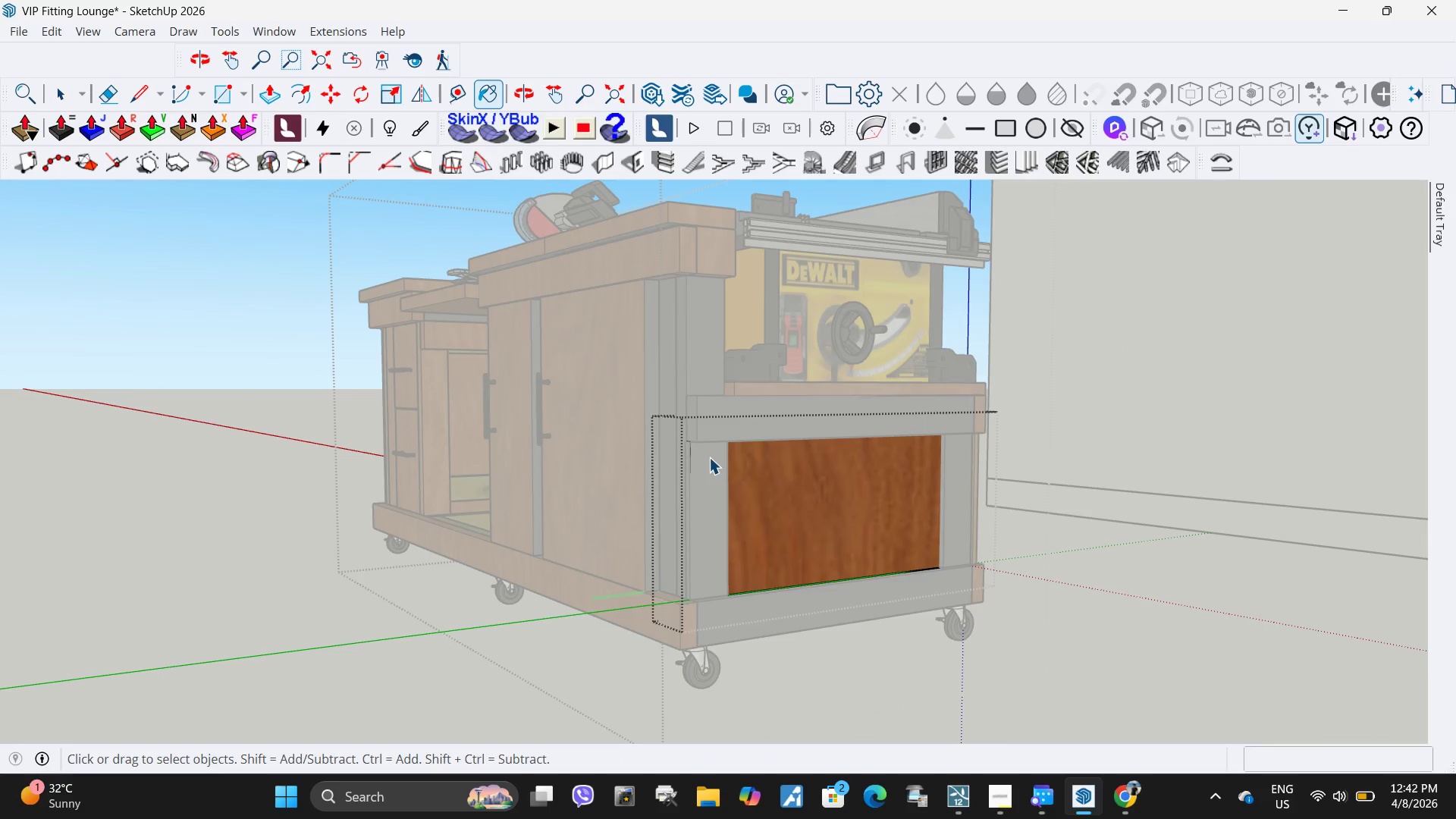 
key(Escape)
 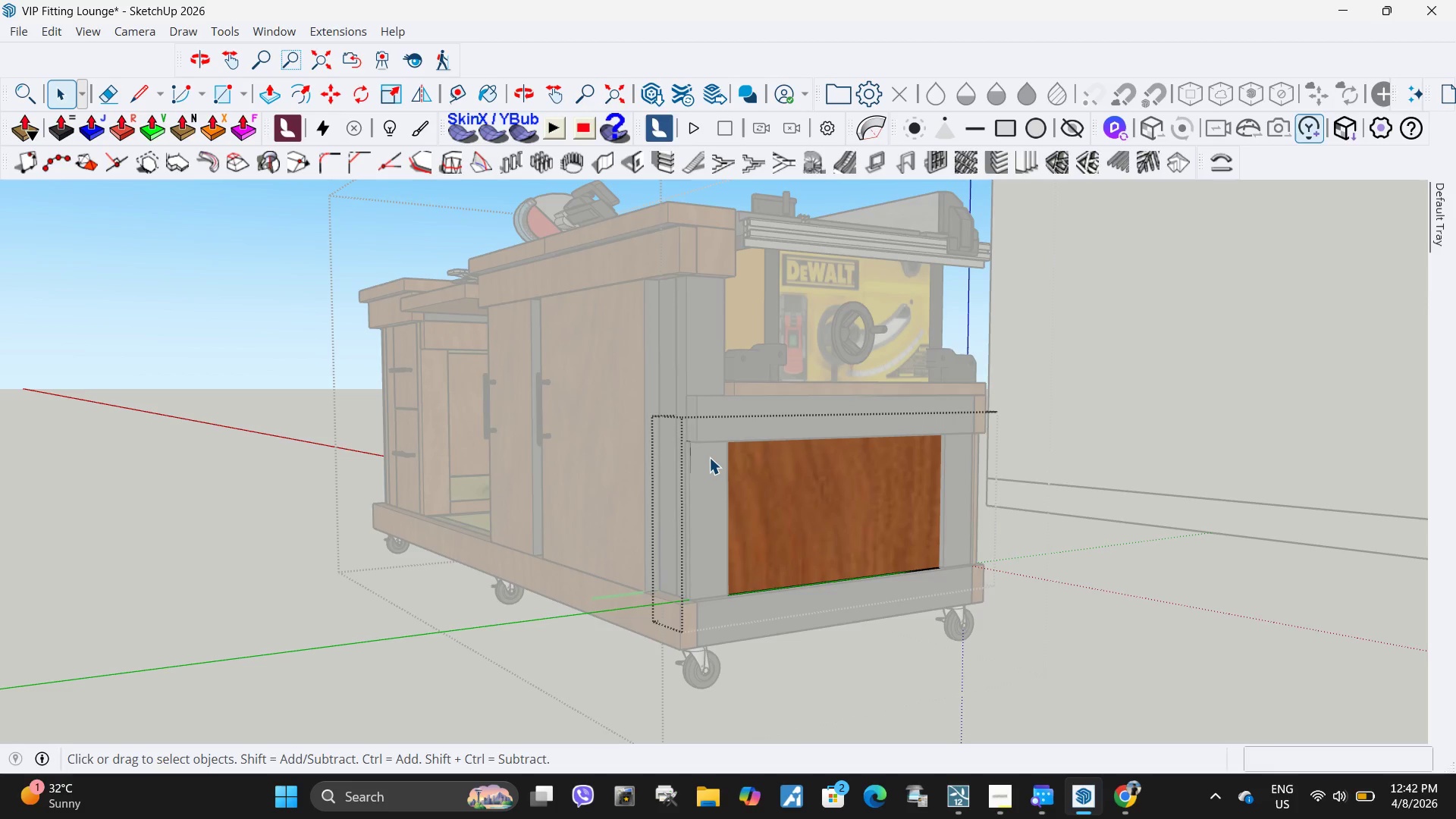 
triple_click([709, 457])
 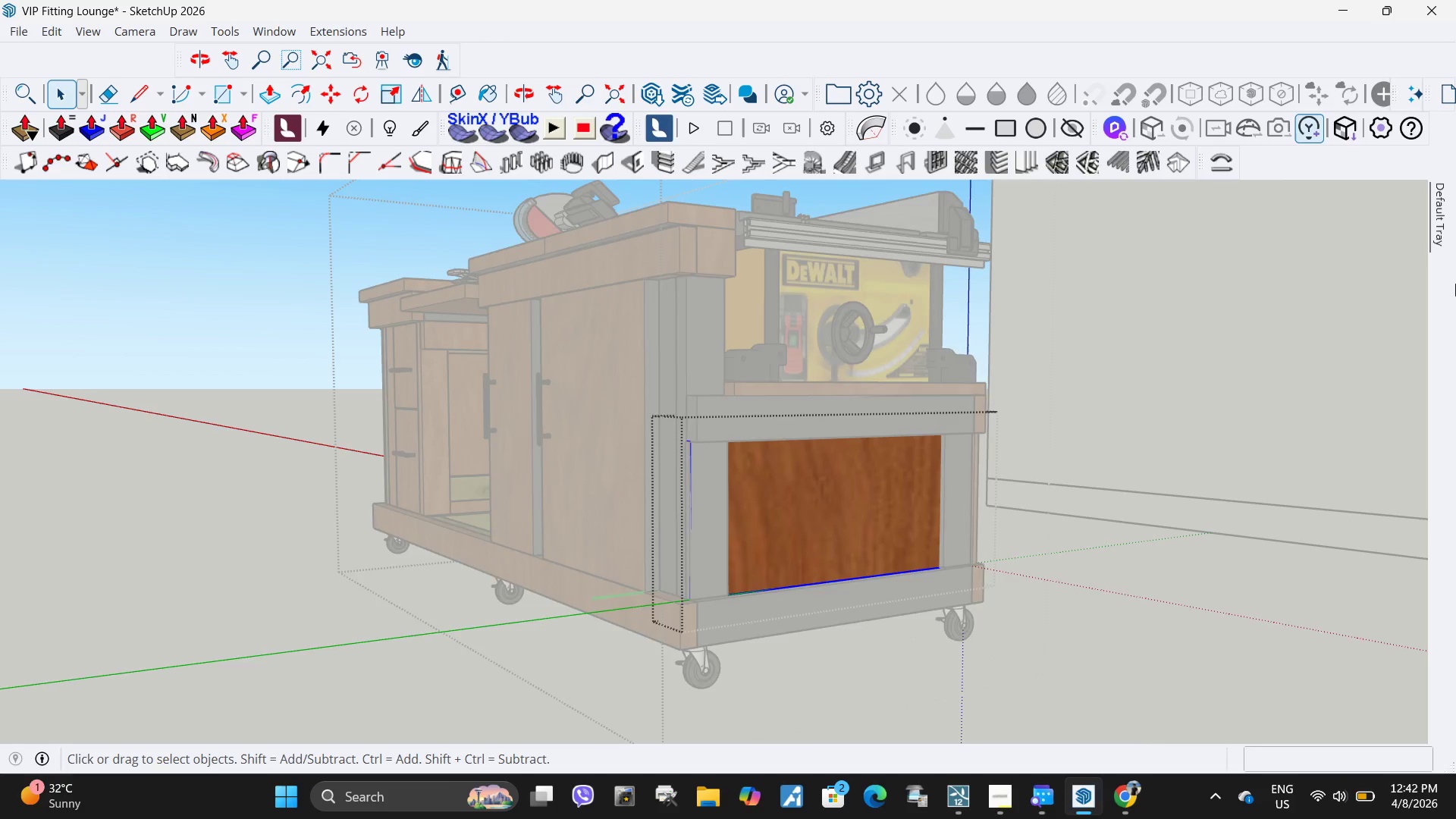 
key(Escape)
 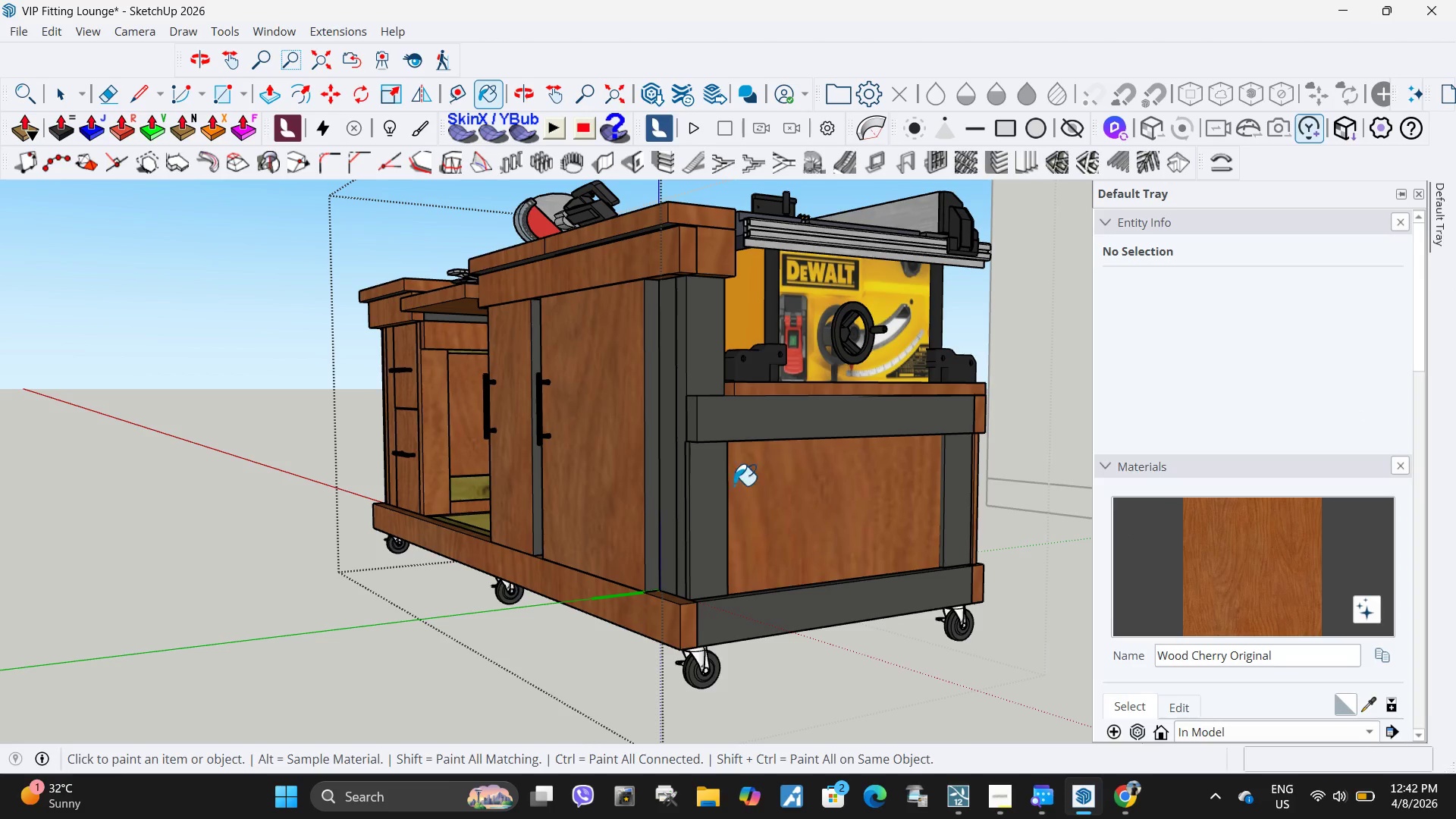 
double_click([709, 481])
 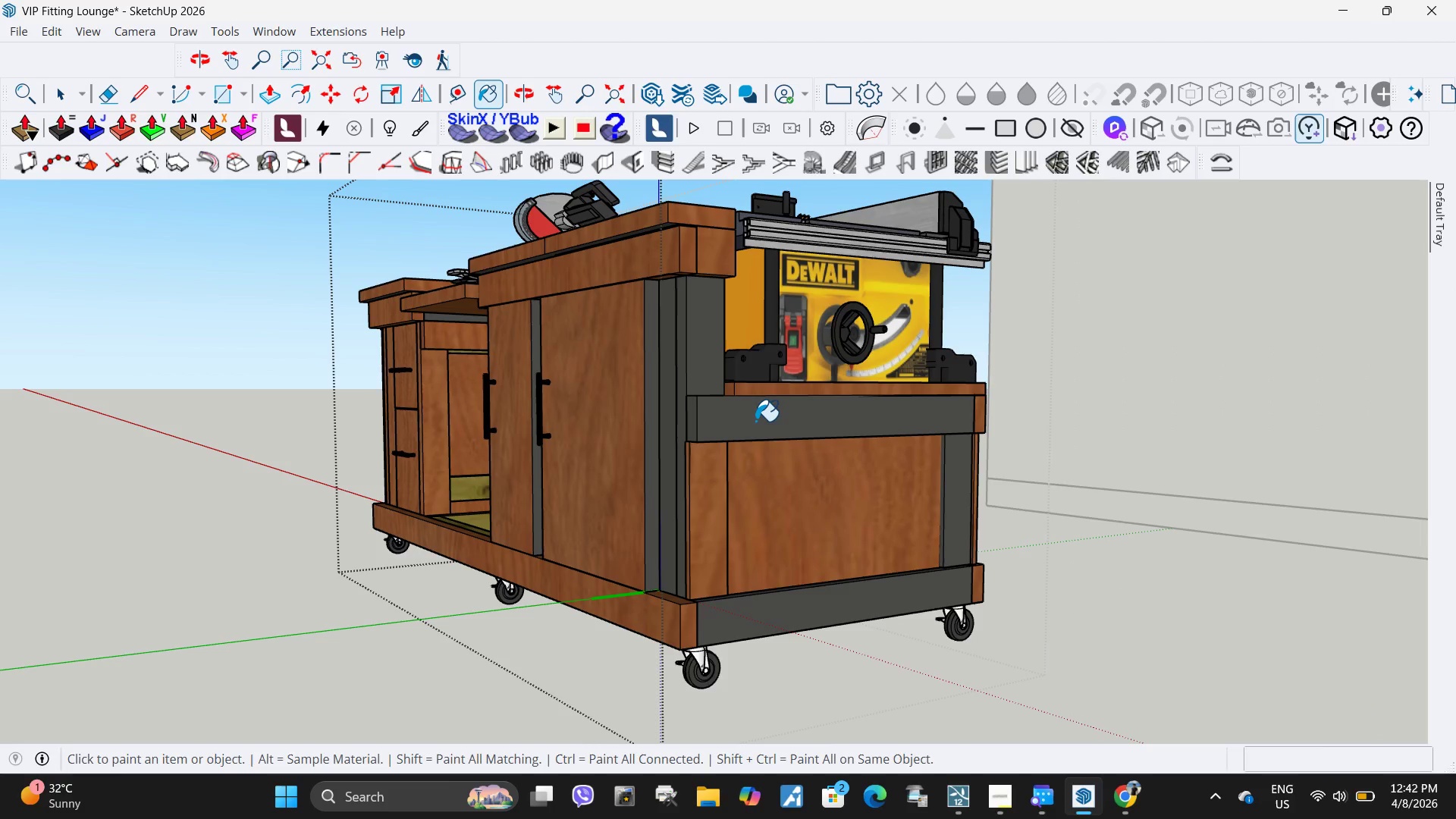 
triple_click([755, 421])
 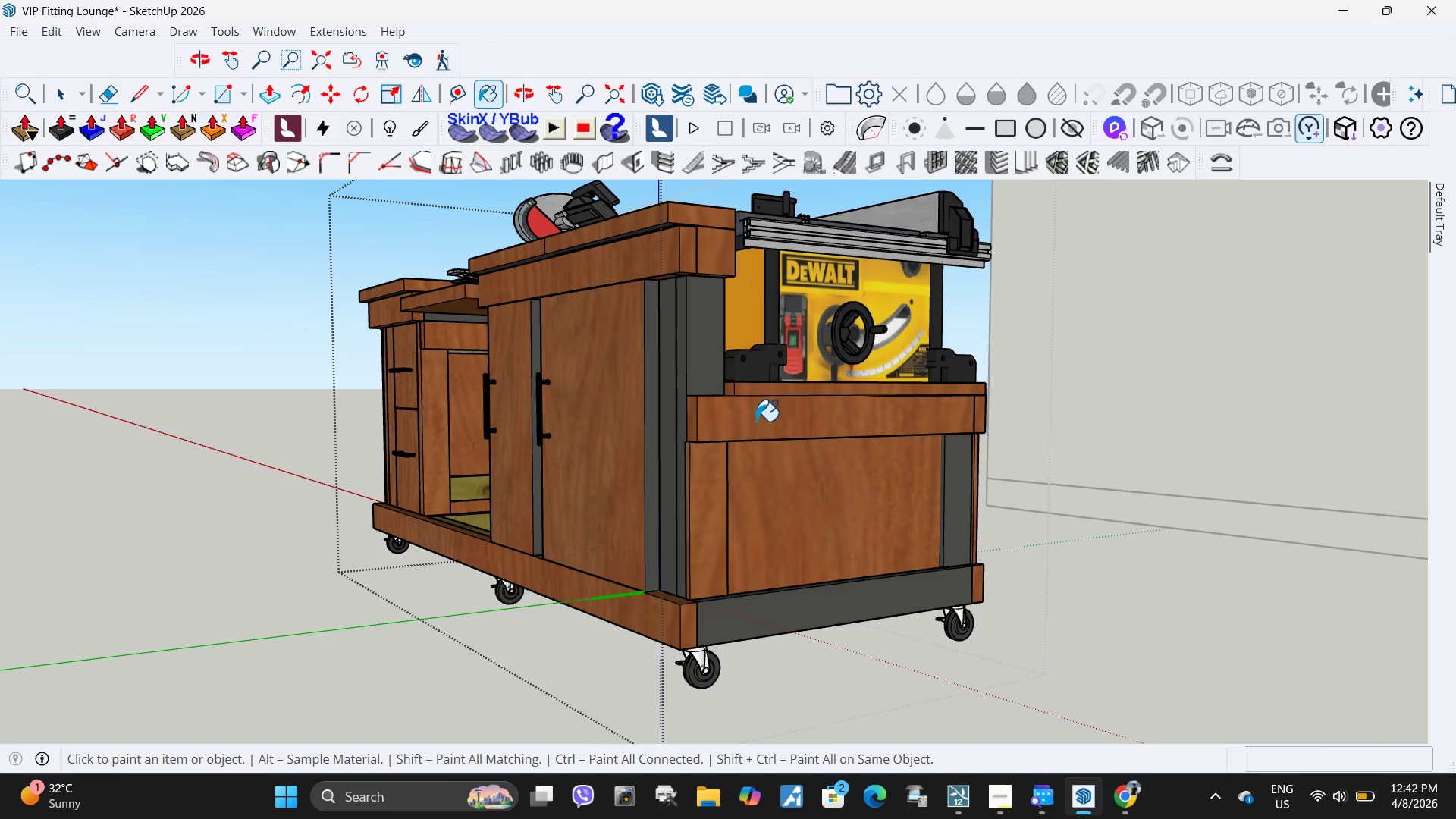 
triple_click([755, 421])
 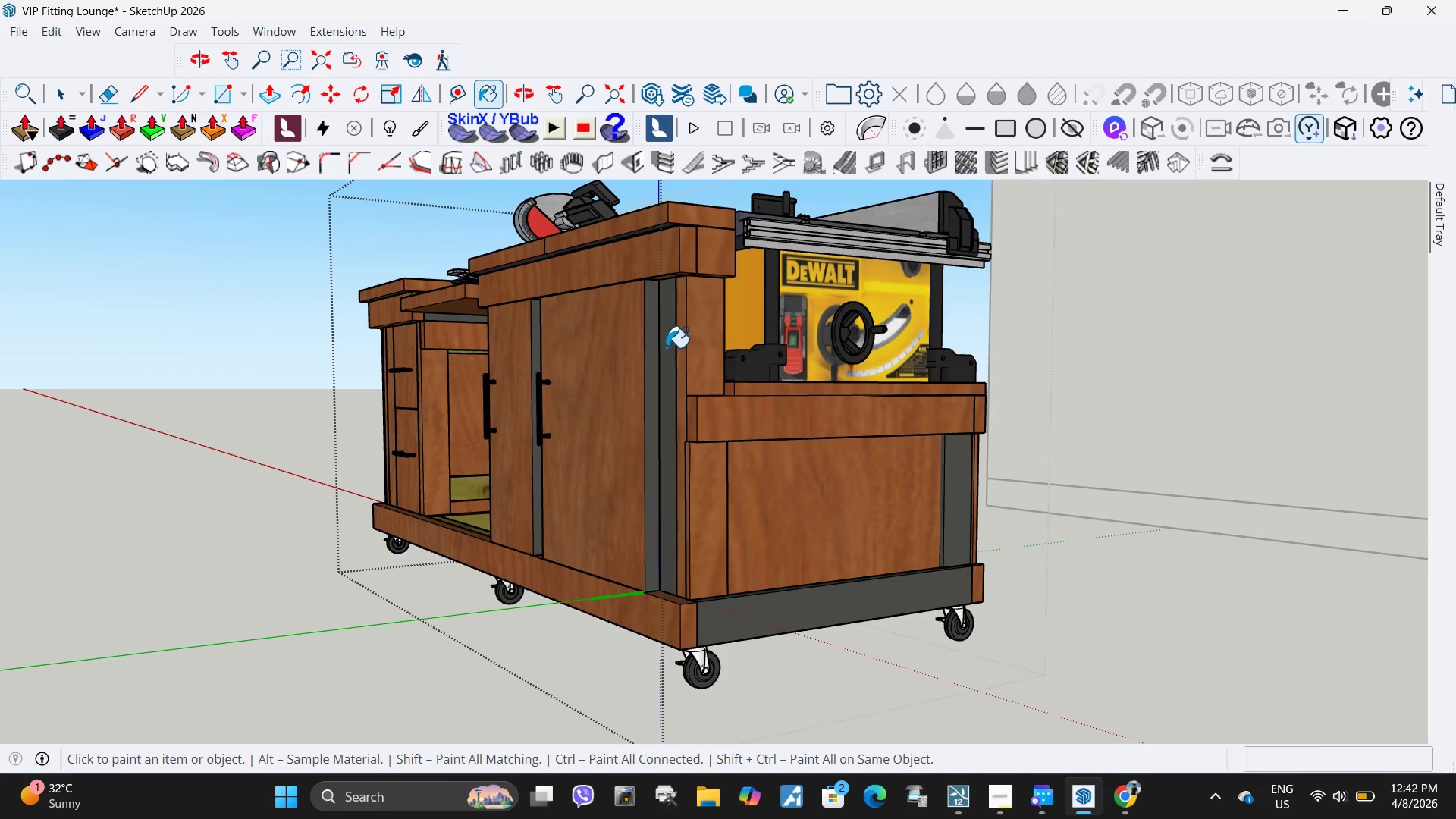 
triple_click([666, 347])
 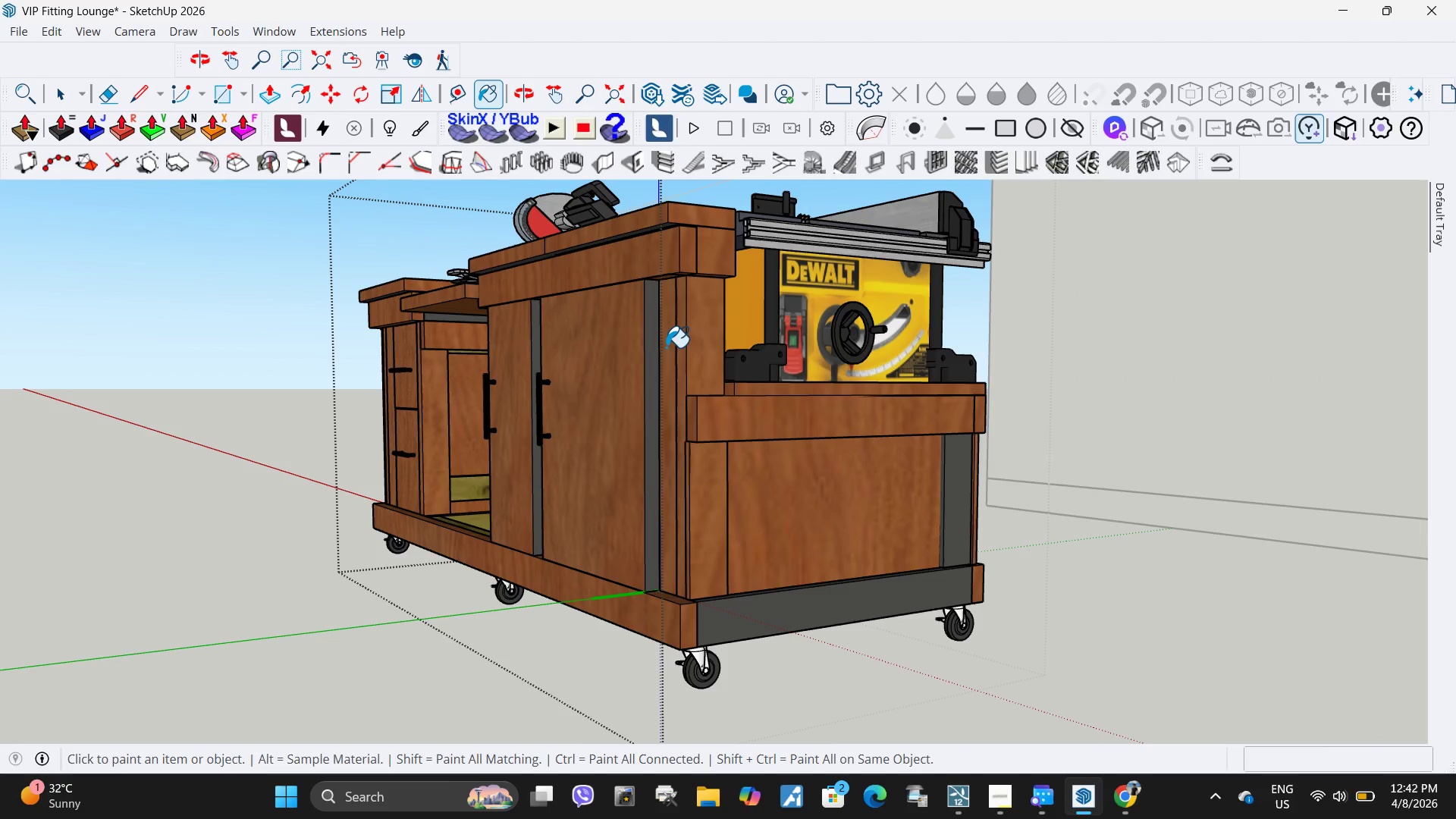 
triple_click([666, 347])
 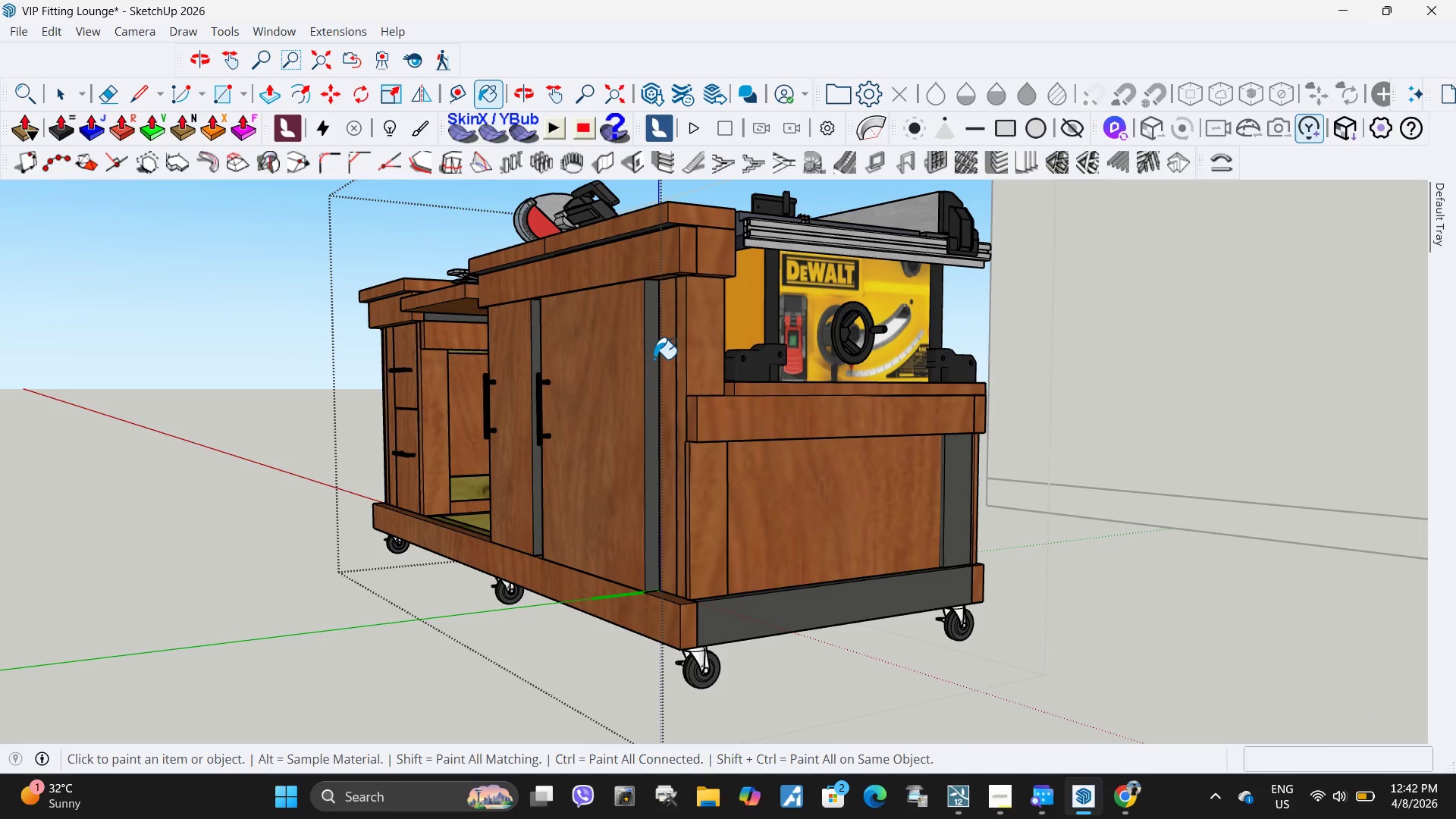 
triple_click([654, 359])
 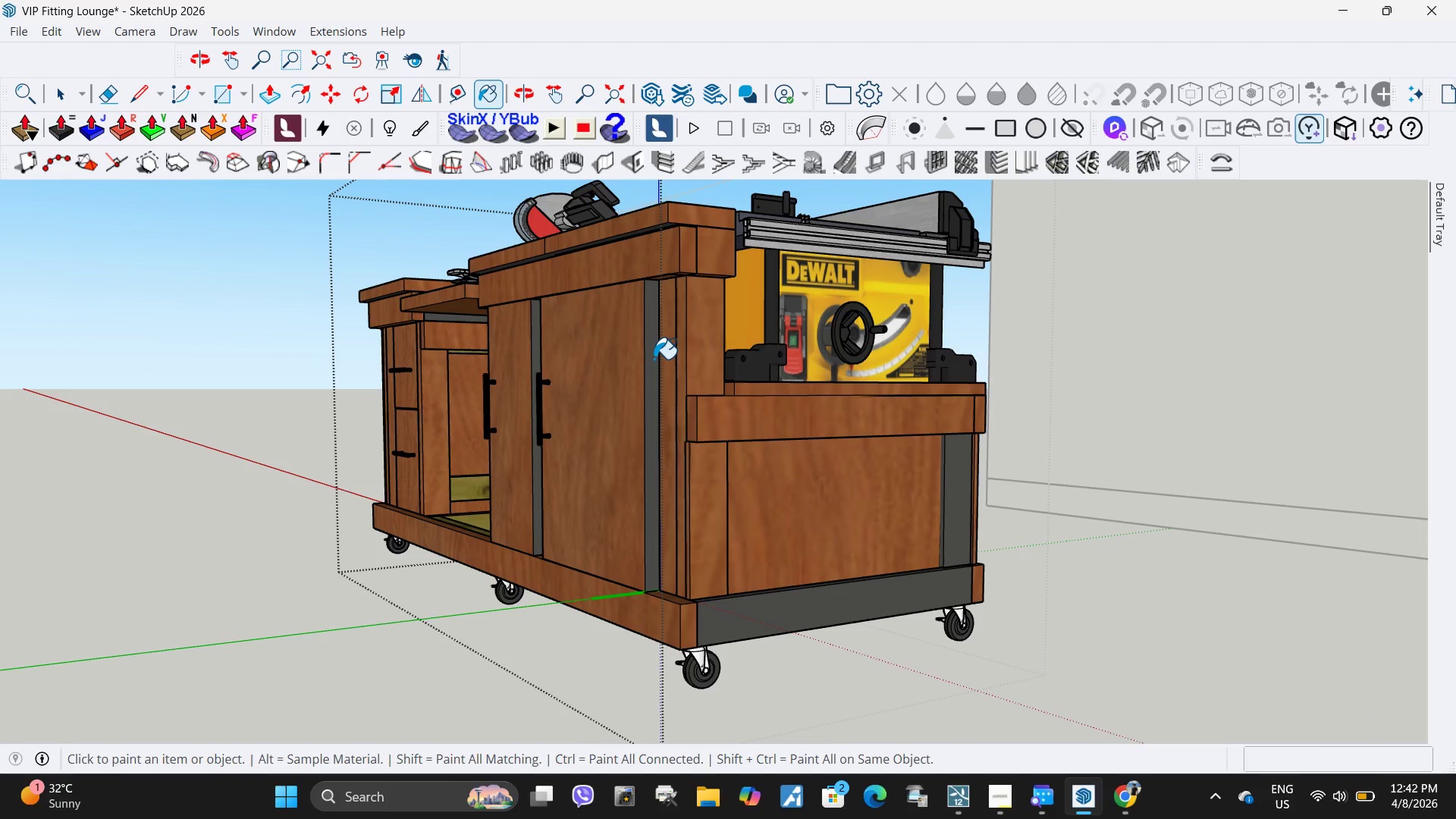 
triple_click([654, 359])
 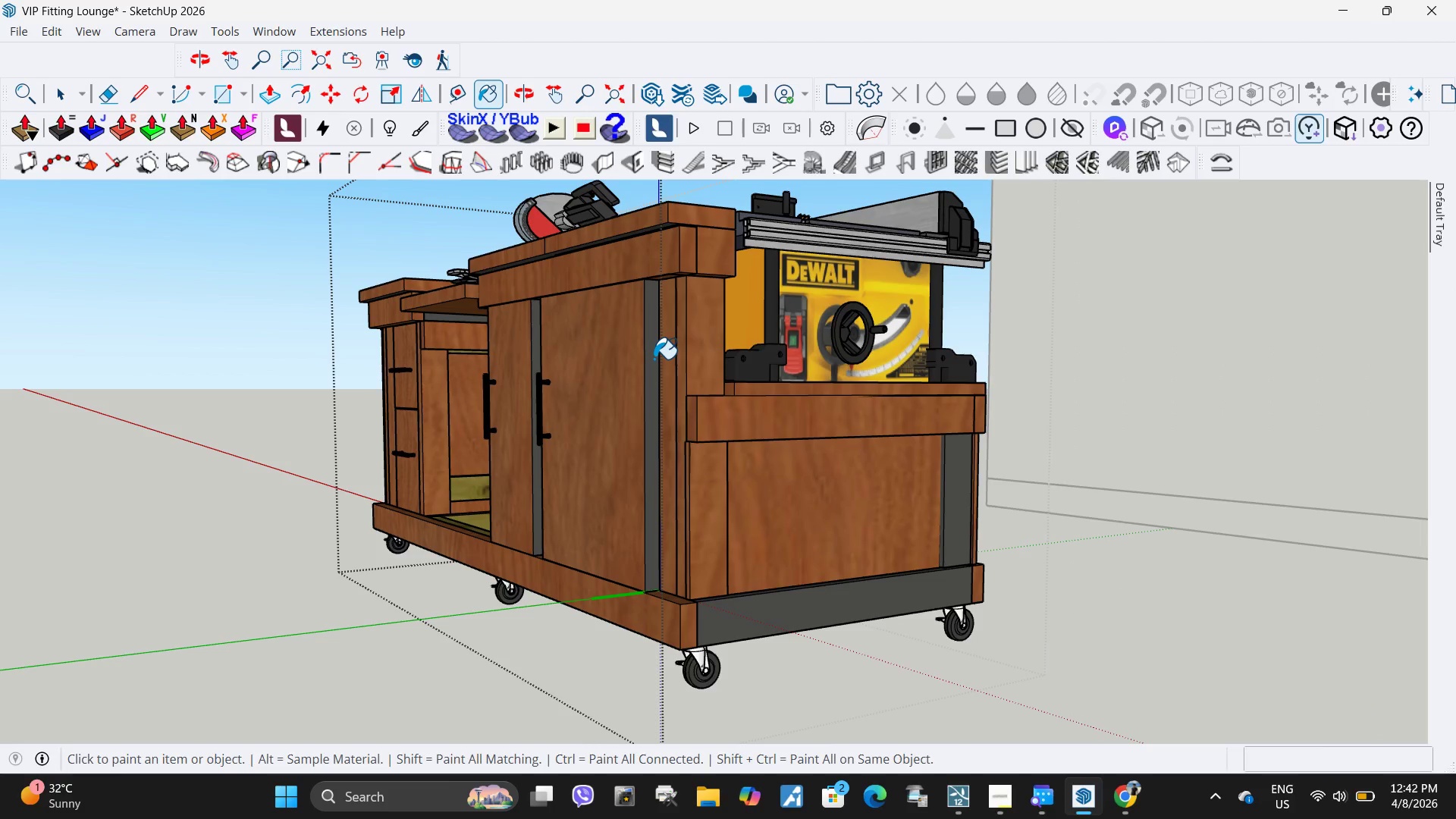 
triple_click([654, 359])
 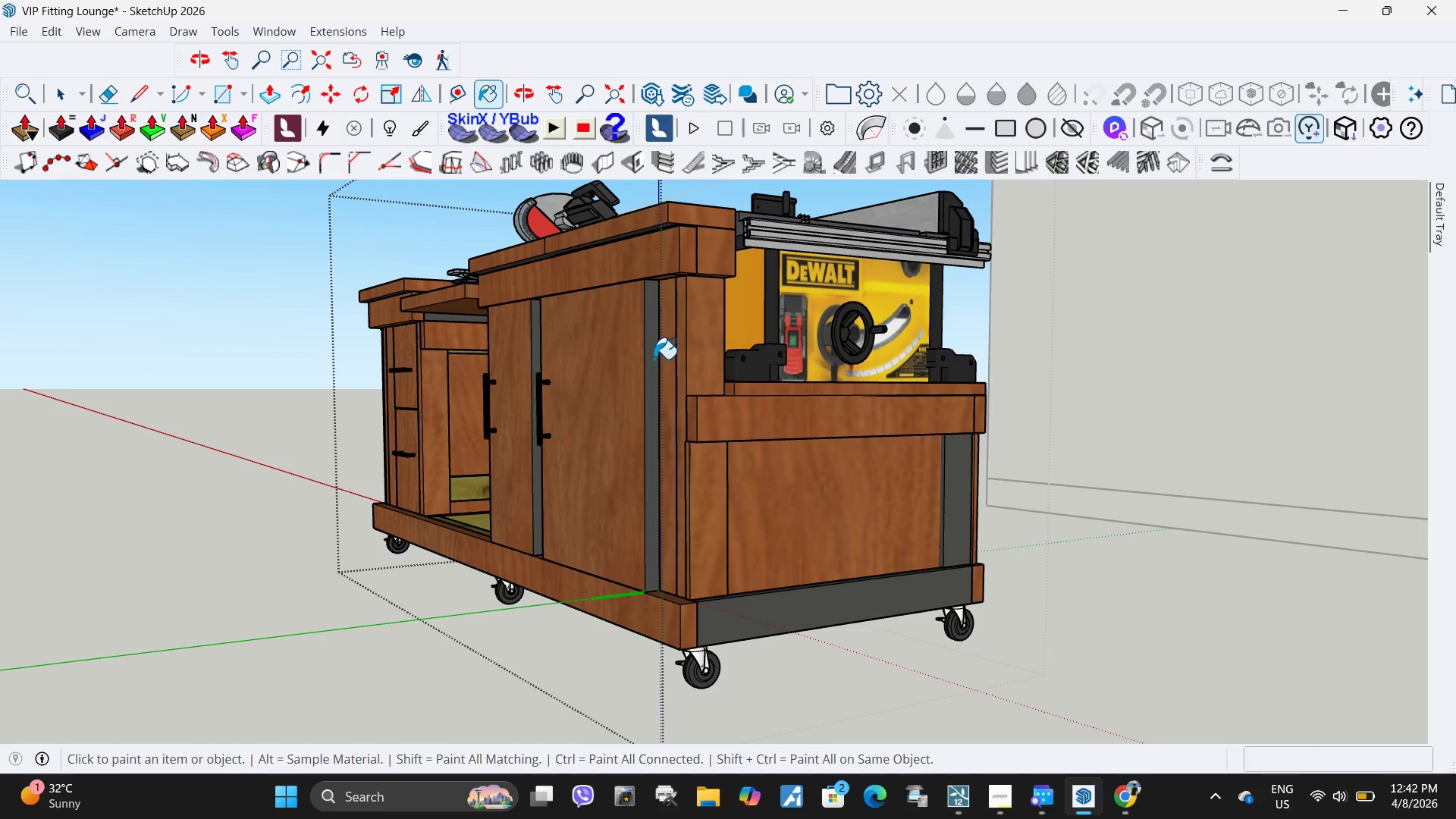 
triple_click([654, 359])
 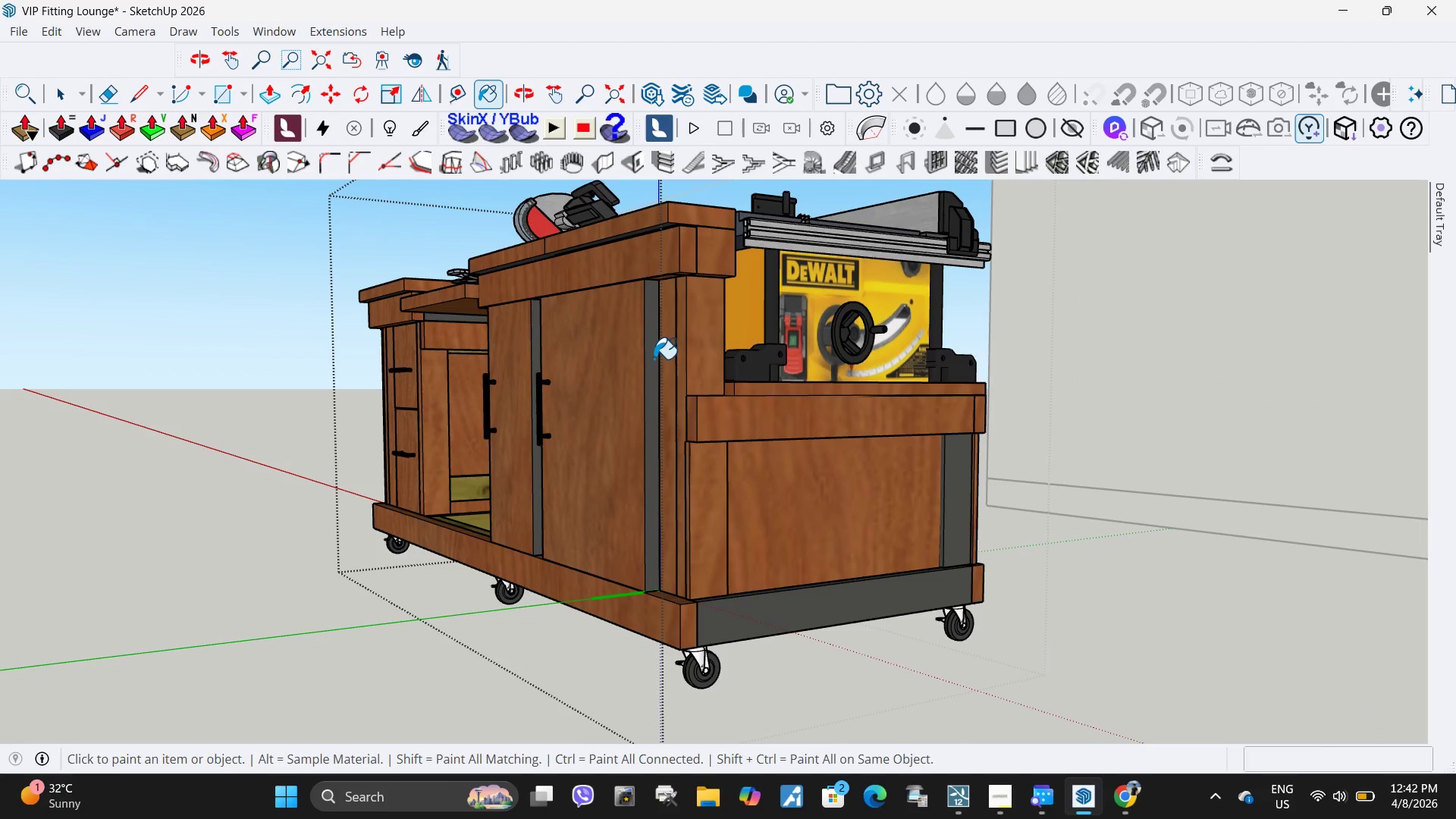 
left_click_drag(start_coordinate=[654, 359], to_coordinate=[649, 361])
 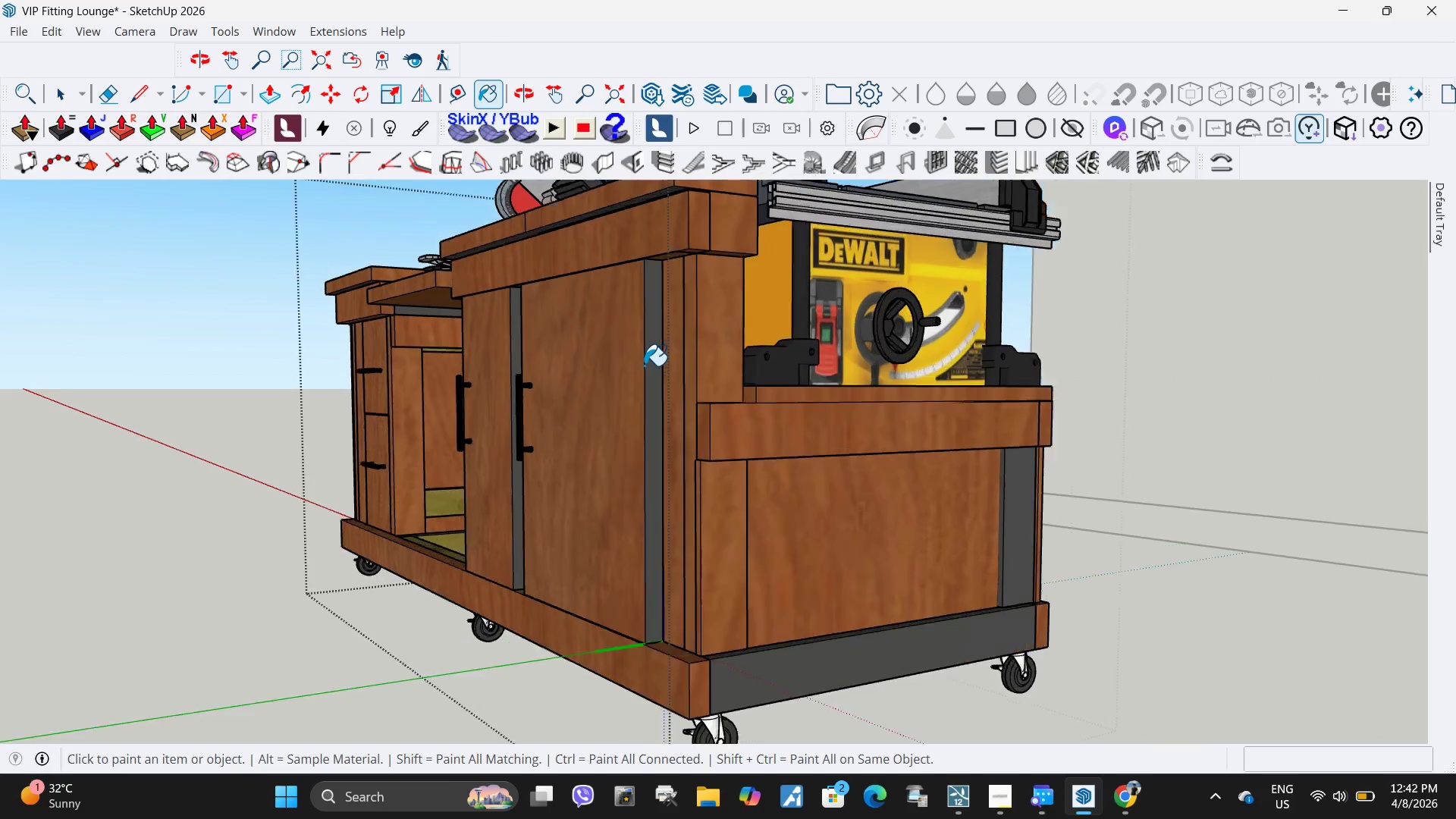 
scroll: coordinate [644, 366], scroll_direction: up, amount: 4.0
 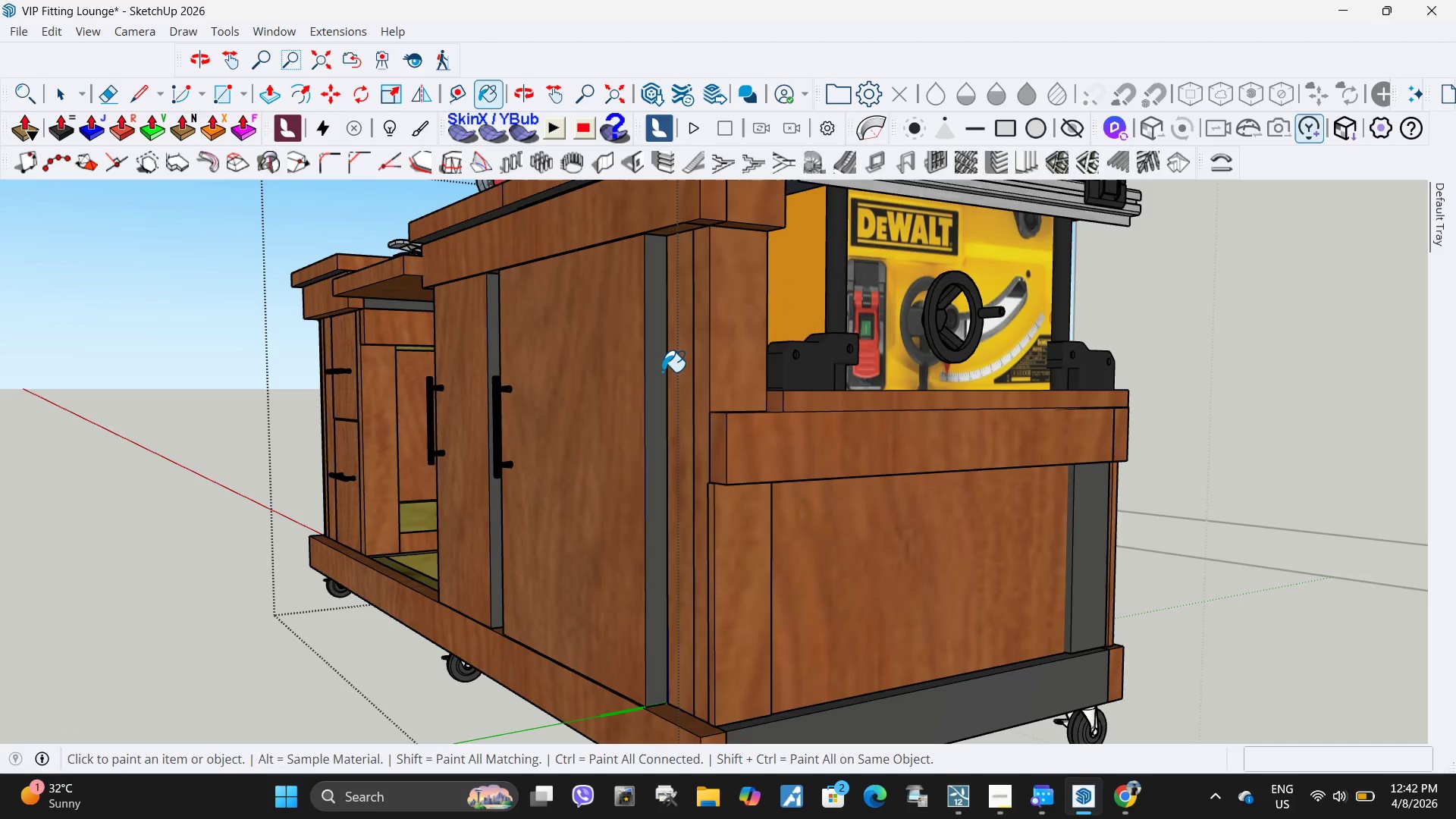 
double_click([662, 372])
 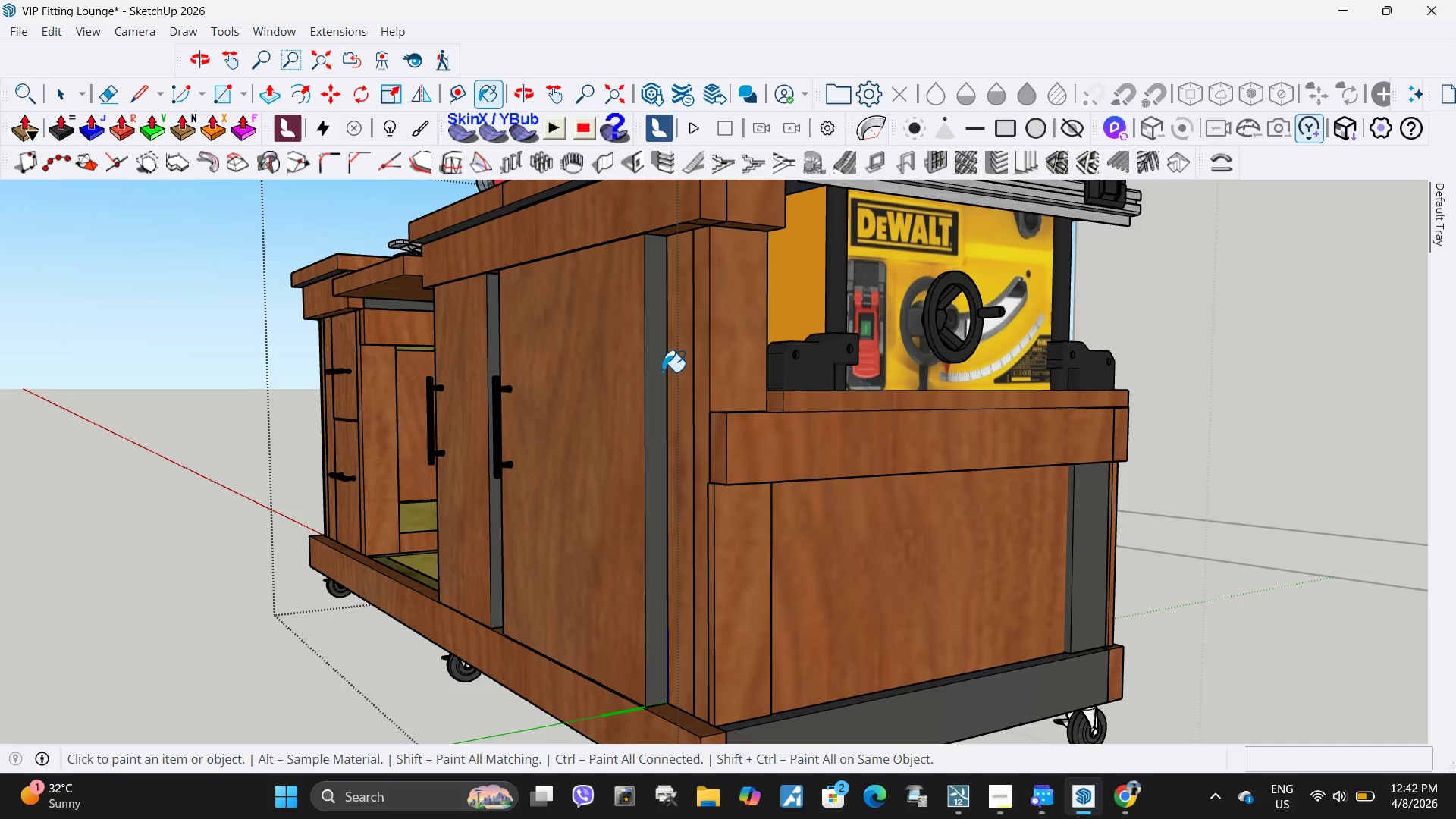 
triple_click([662, 372])
 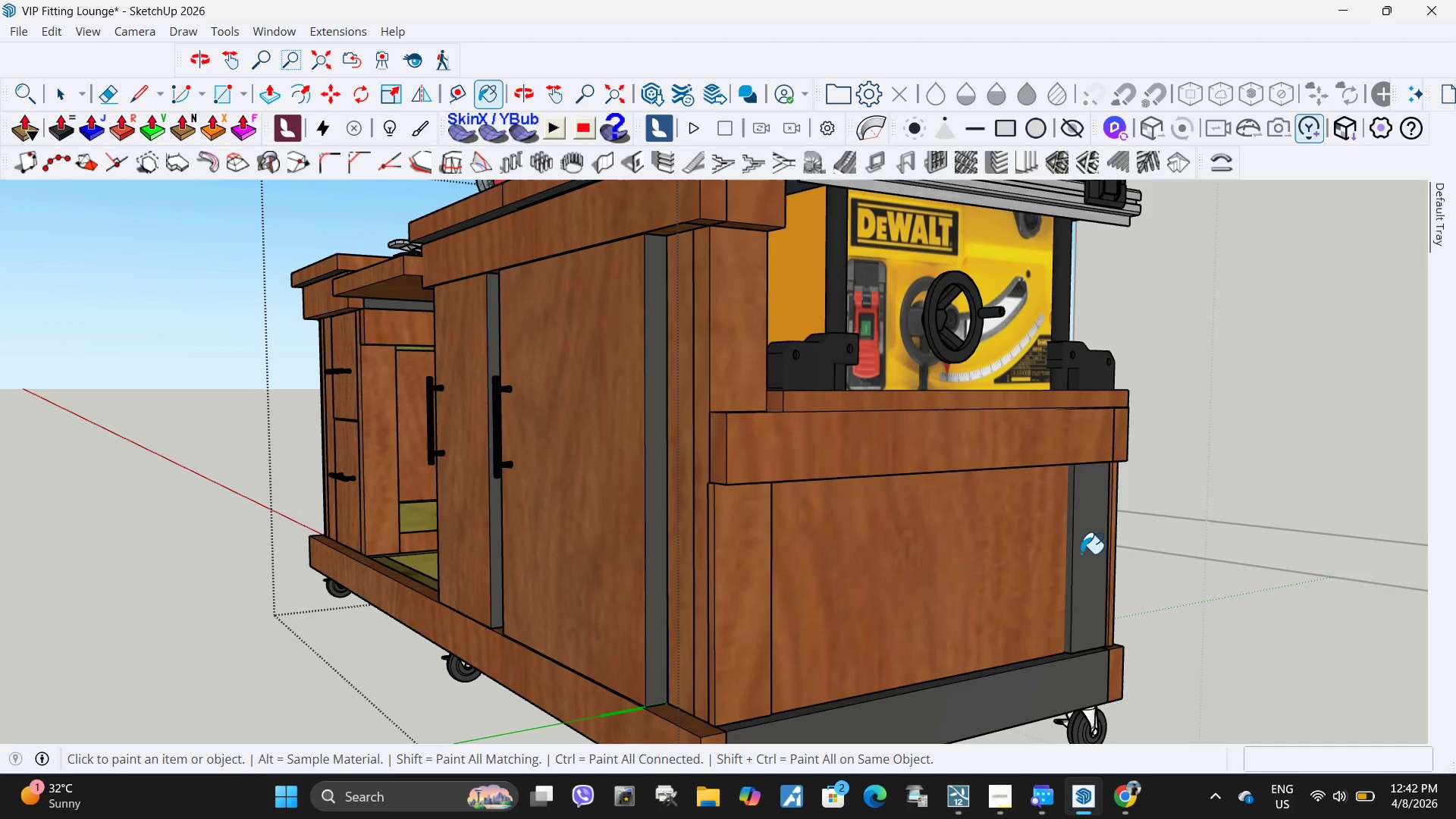 
double_click([1081, 554])
 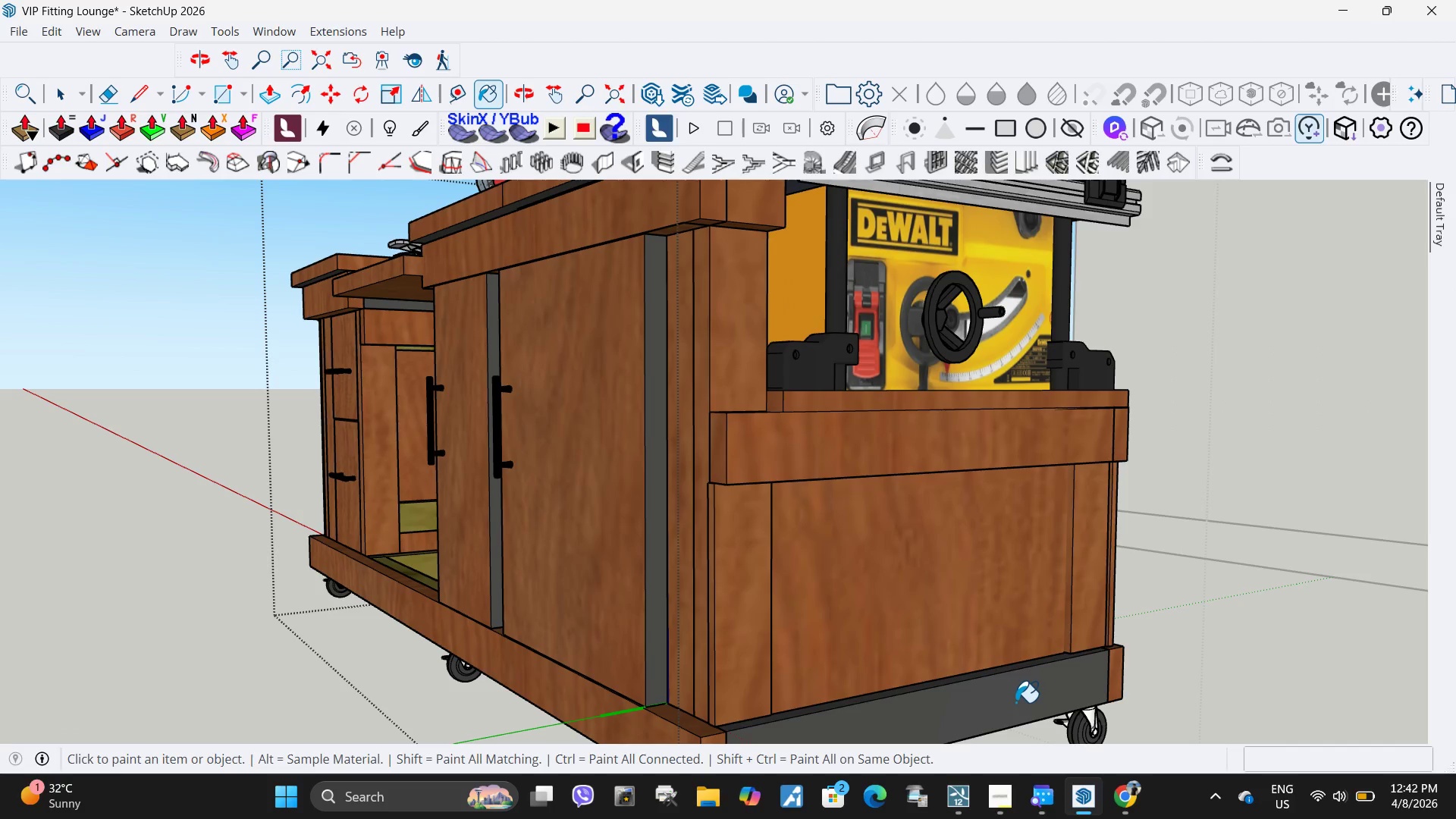 
left_click_drag(start_coordinate=[1015, 701], to_coordinate=[1010, 698])
 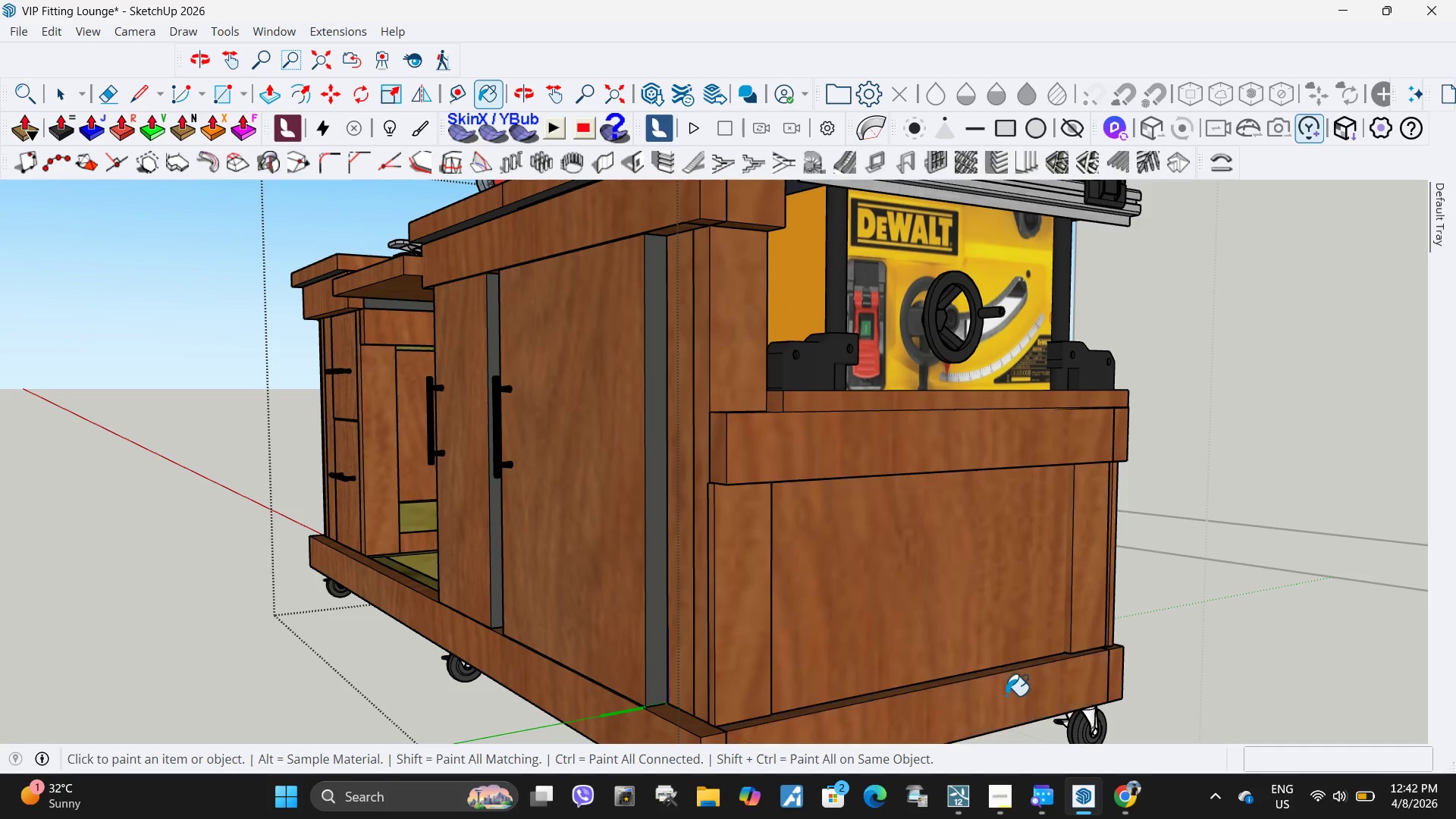 
left_click_drag(start_coordinate=[1006, 695], to_coordinate=[999, 691])
 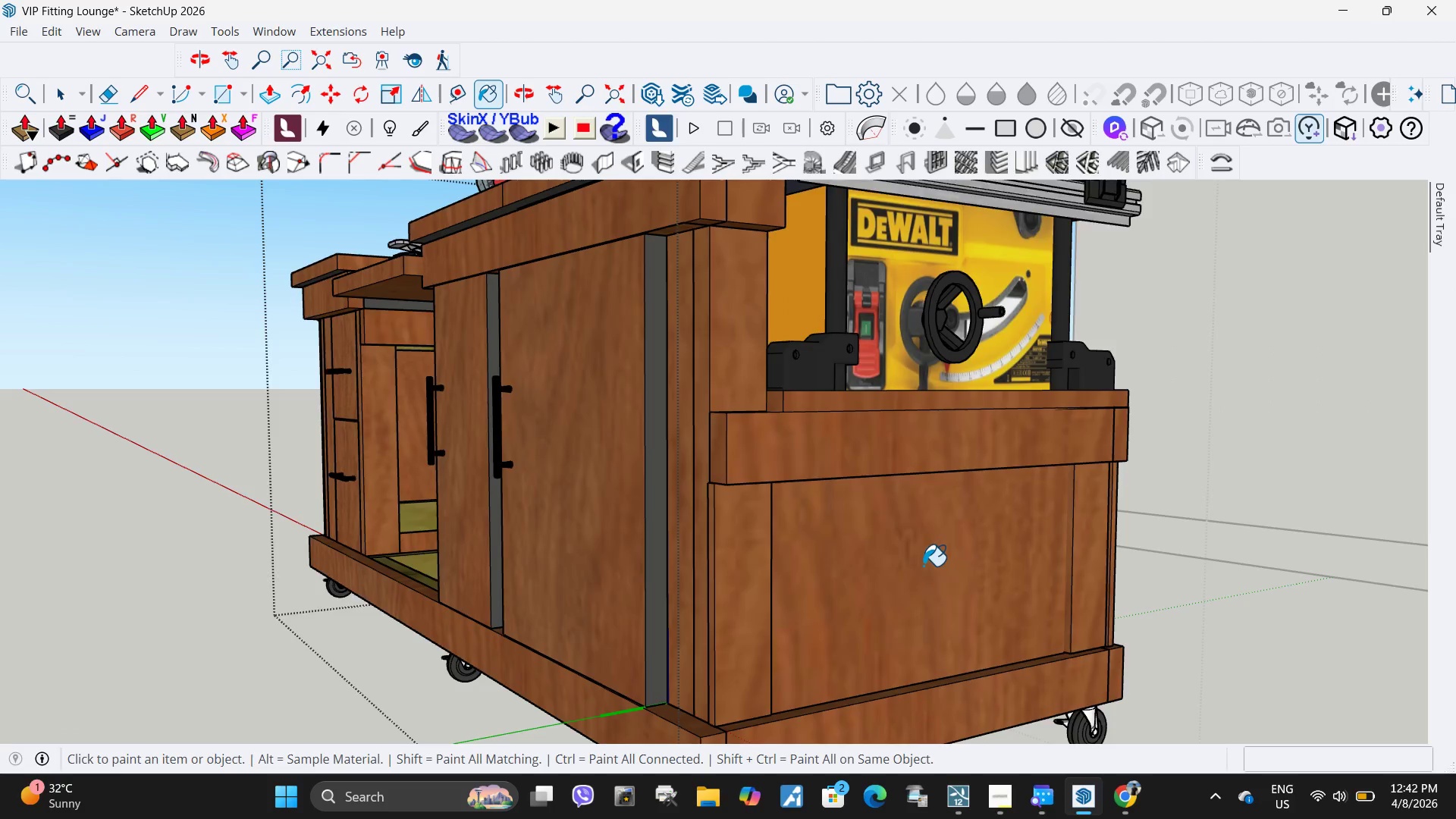 
scroll: coordinate [682, 477], scroll_direction: down, amount: 7.0
 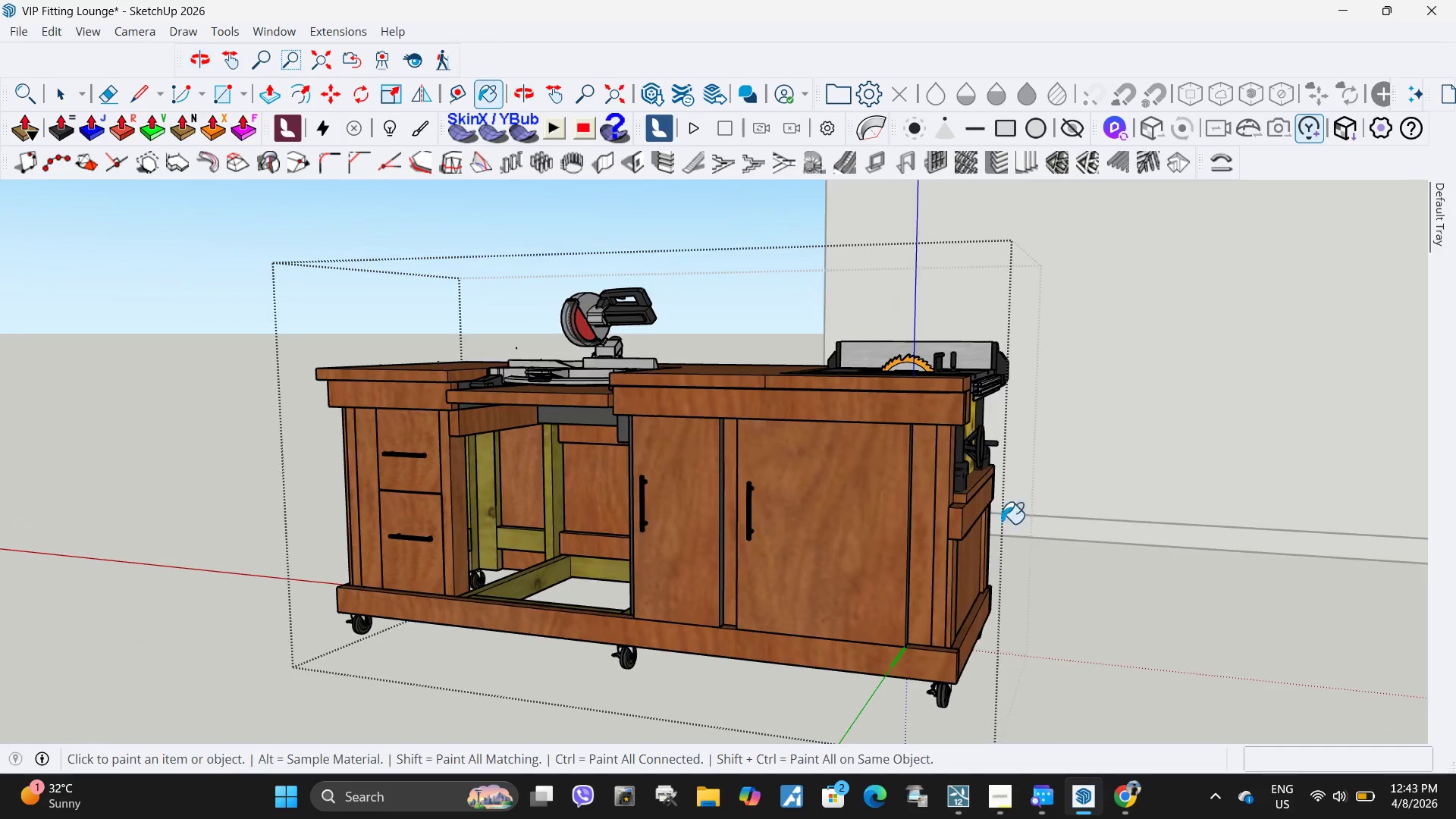 
scroll: coordinate [899, 507], scroll_direction: up, amount: 8.0
 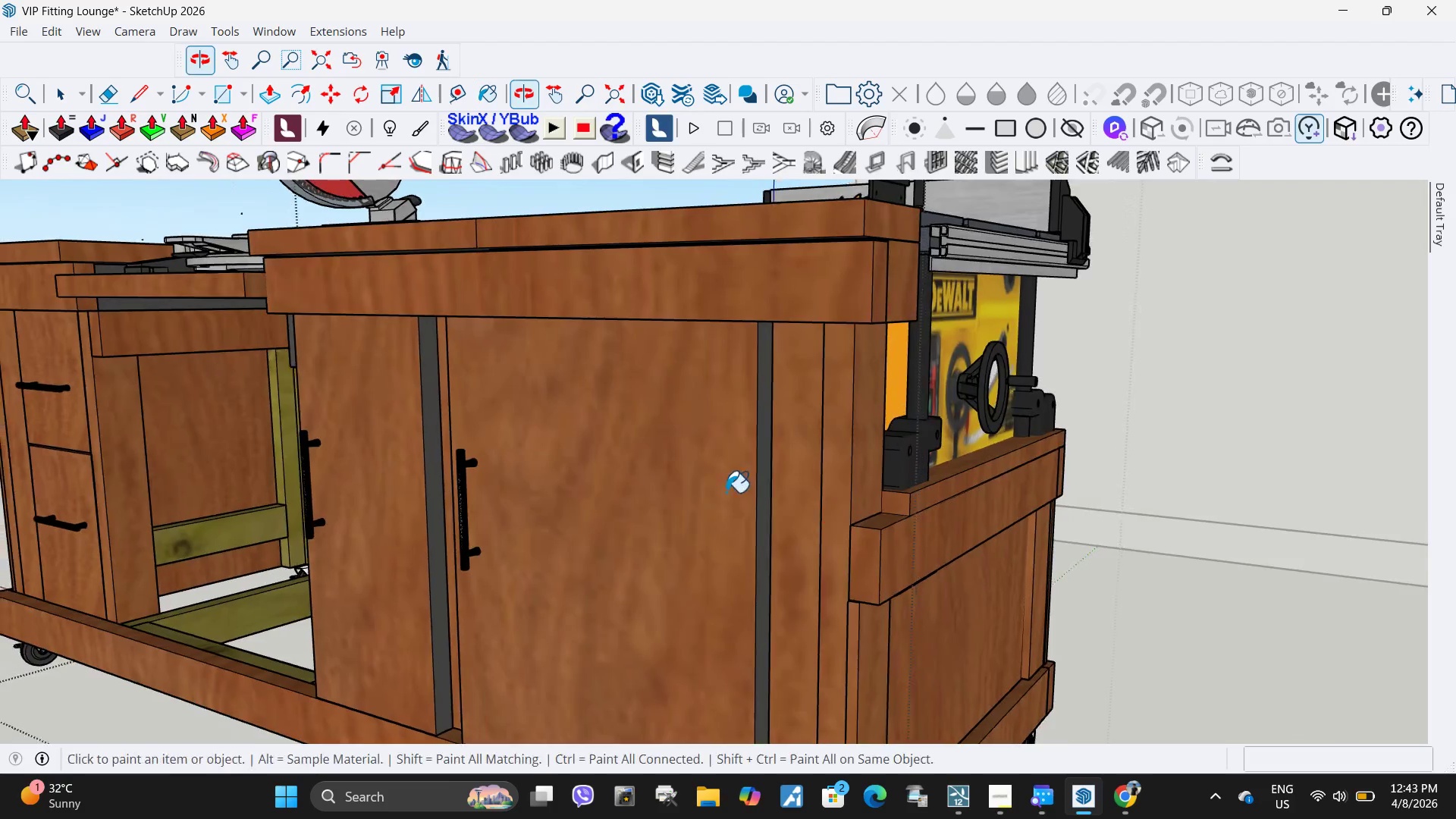 
key(Space)
 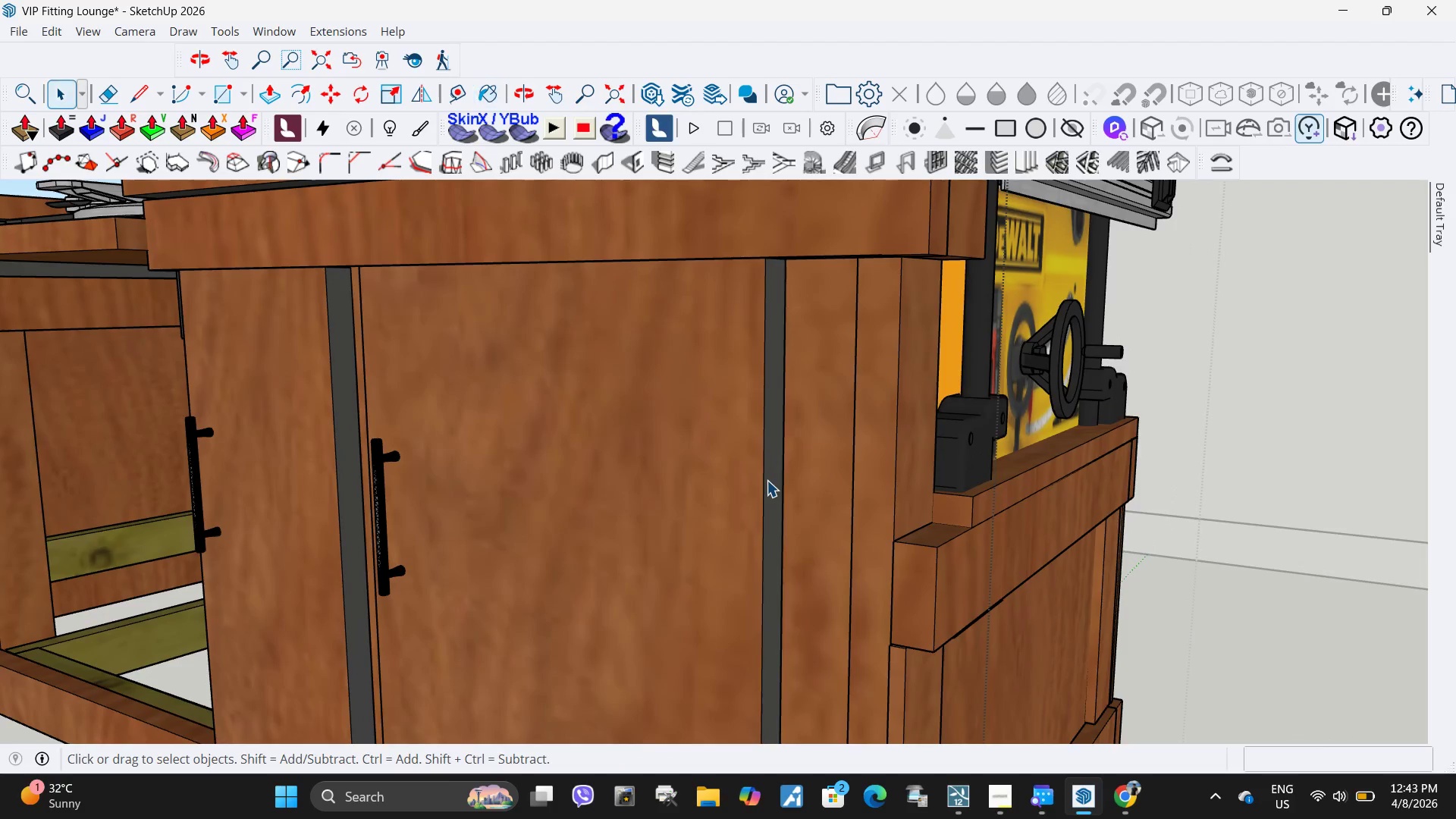 
left_click([767, 480])
 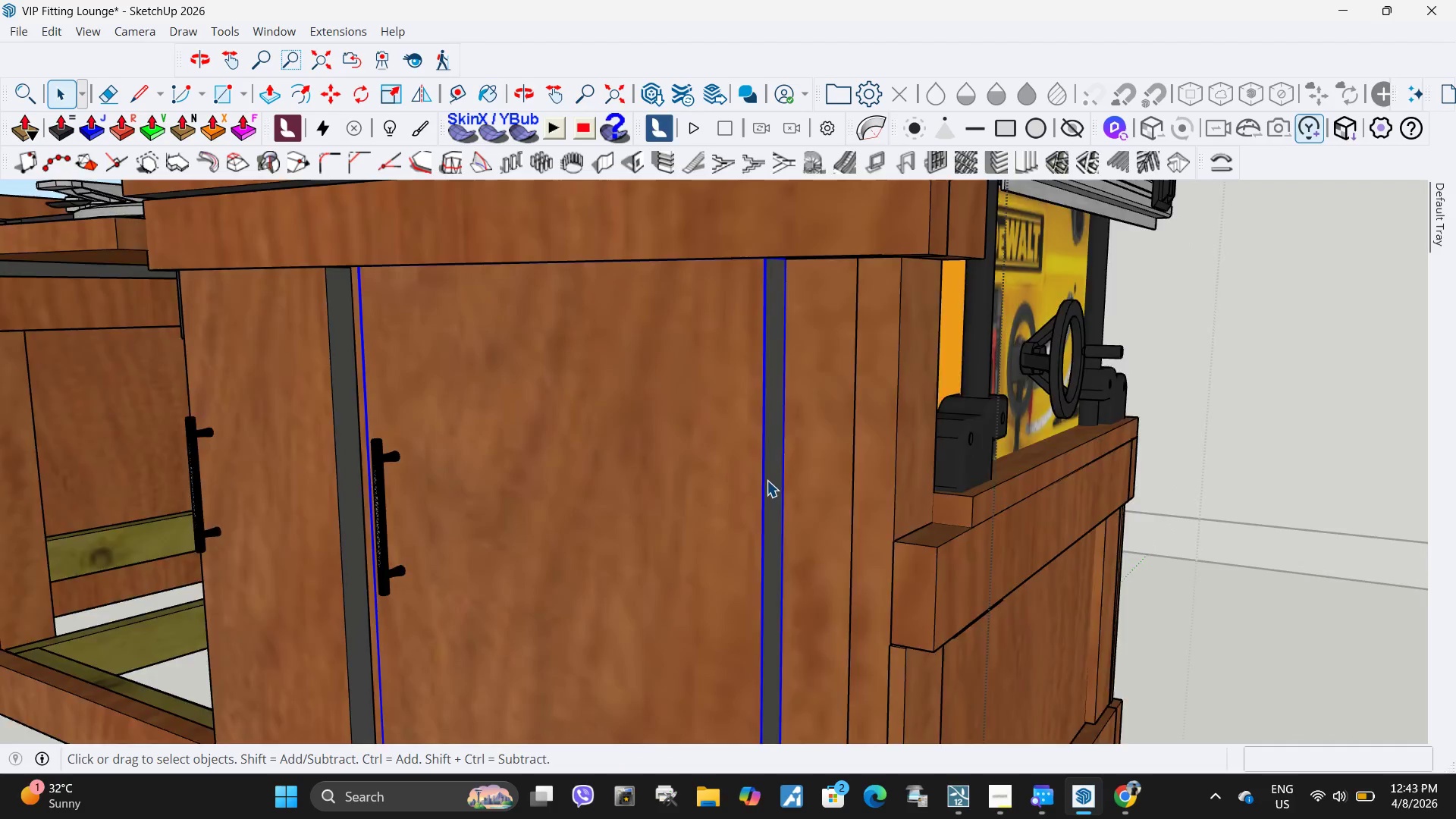 
scroll: coordinate [757, 476], scroll_direction: up, amount: 3.0
 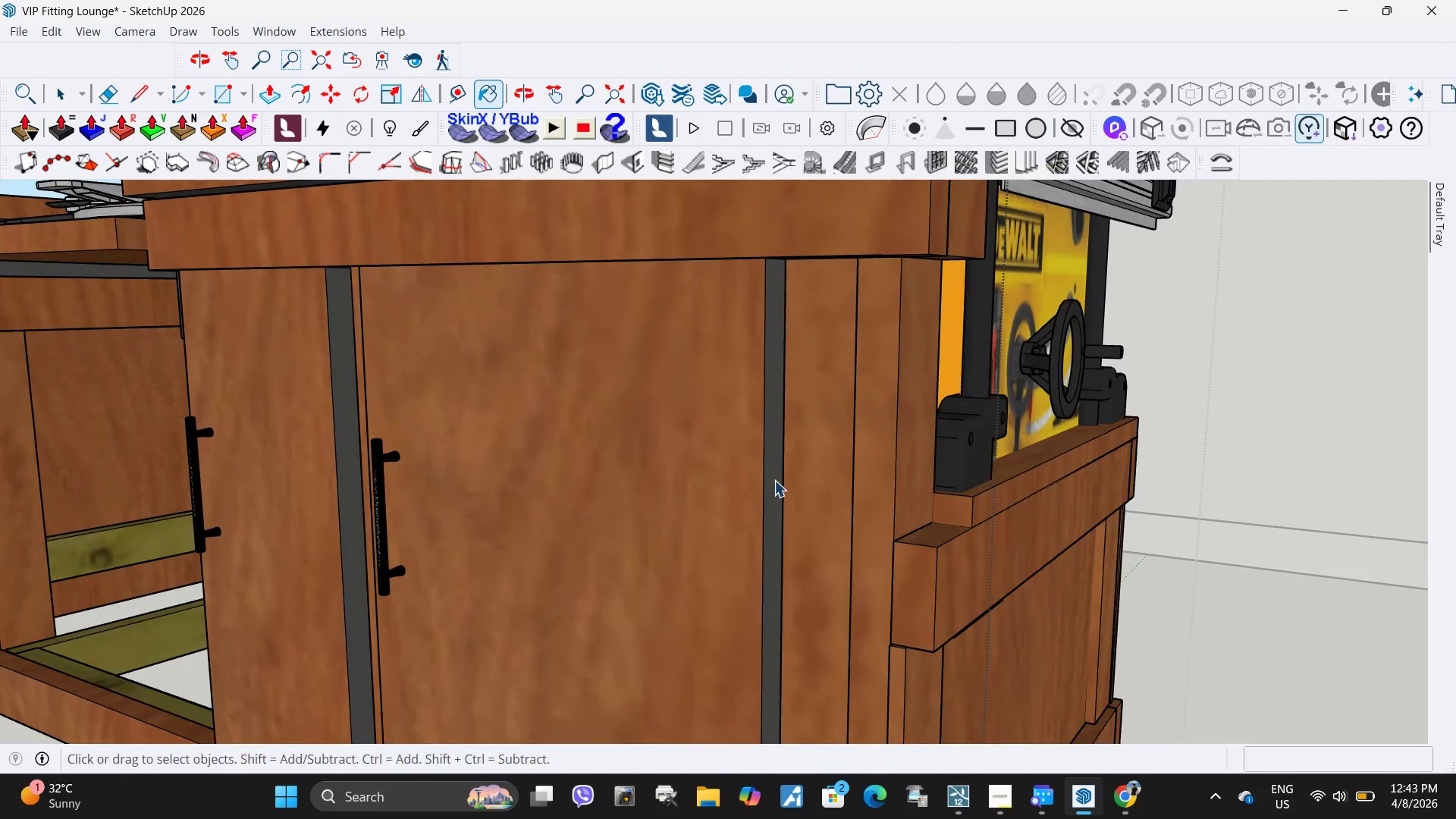 
double_click([767, 480])
 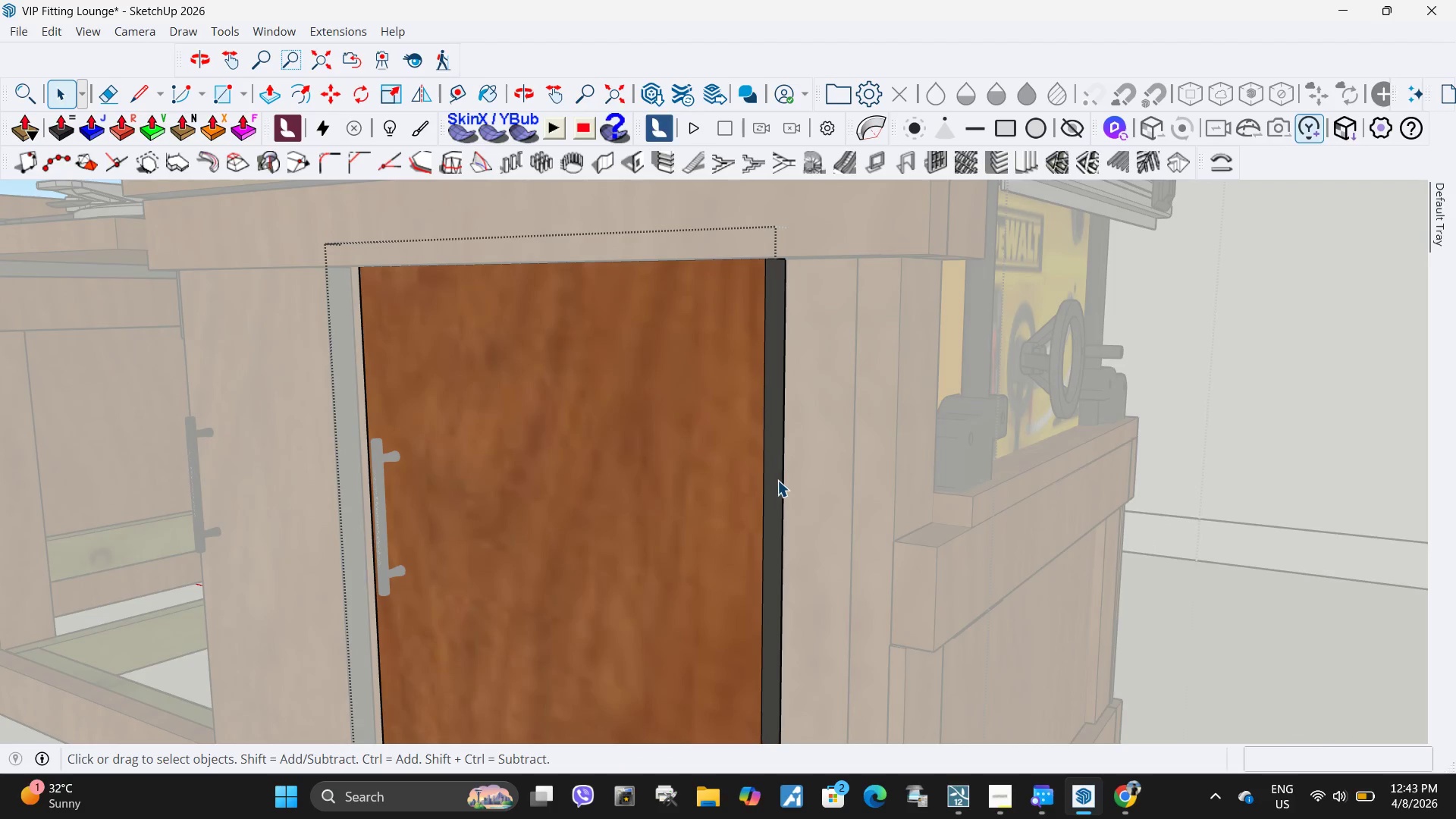 
triple_click([777, 480])
 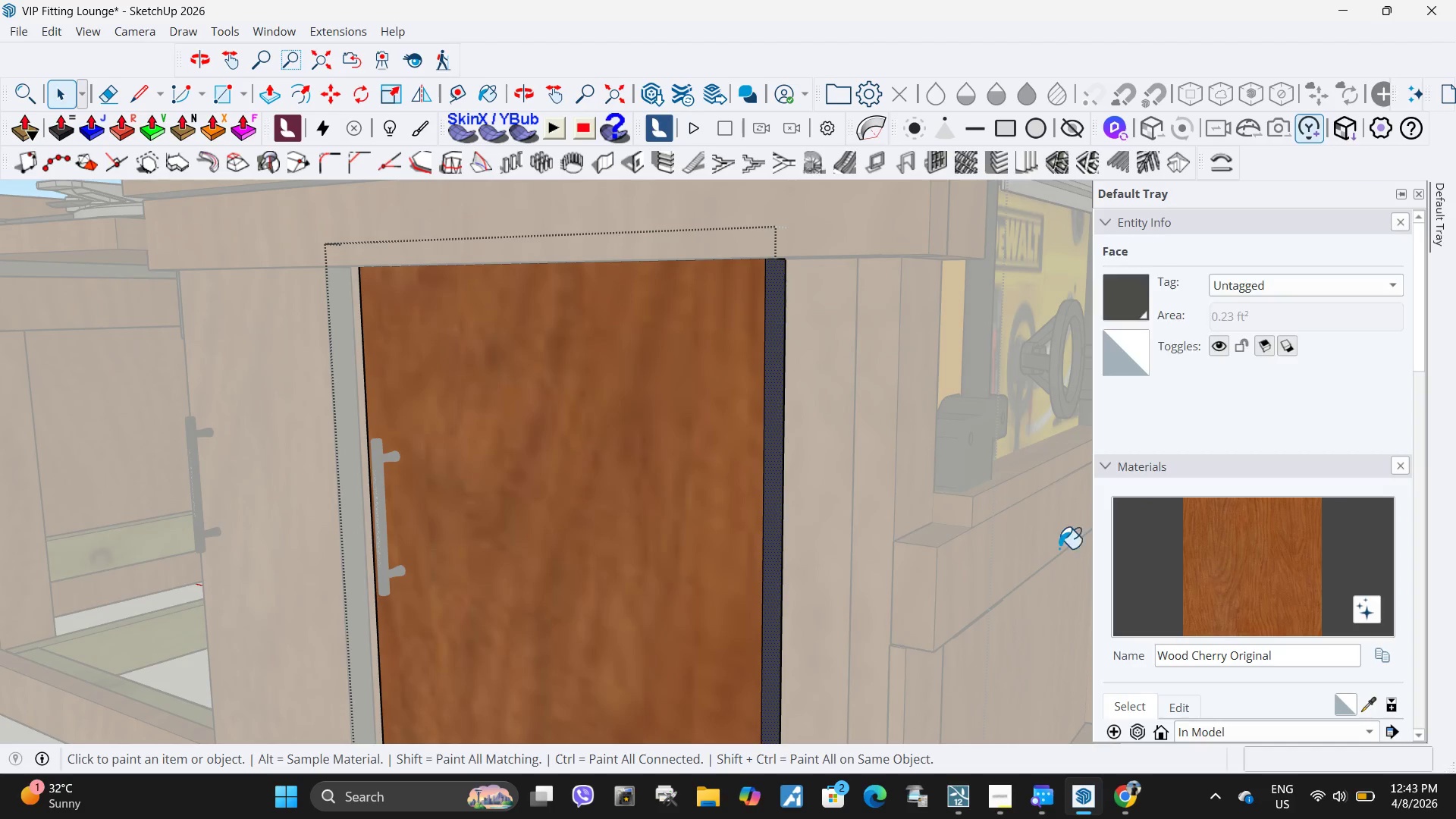 
left_click_drag(start_coordinate=[786, 561], to_coordinate=[780, 561])
 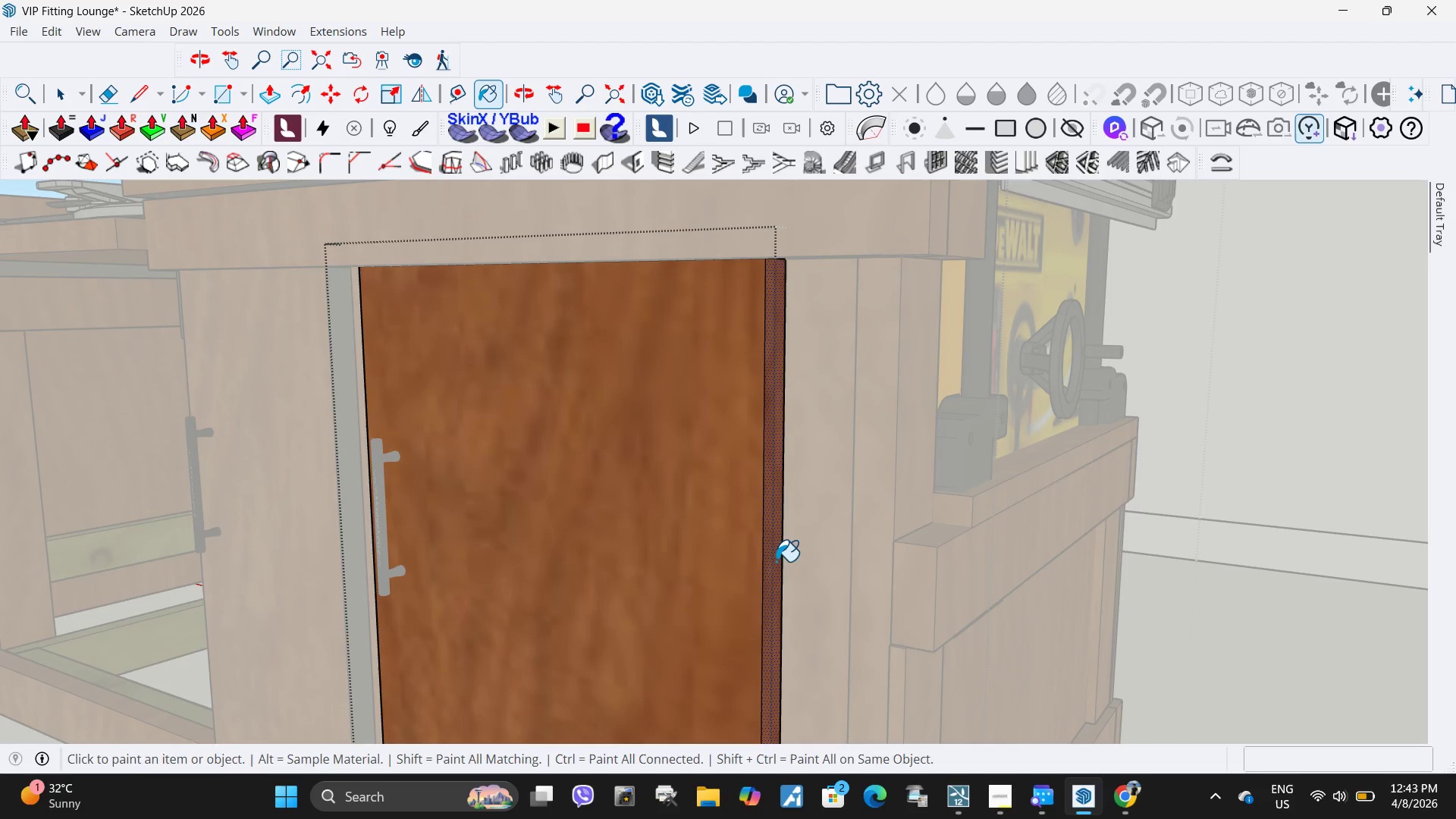 
triple_click([776, 561])
 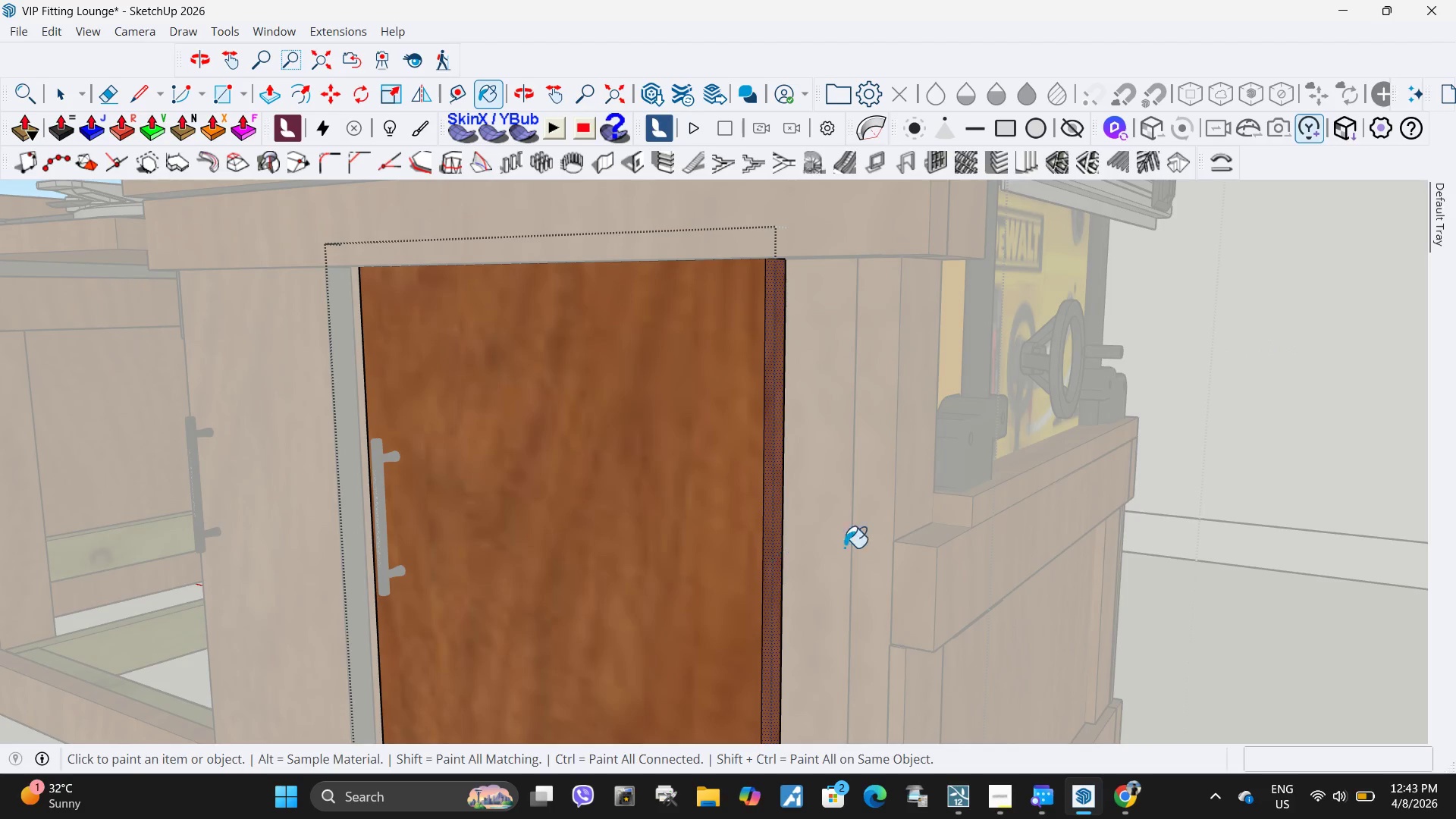 
key(Space)
 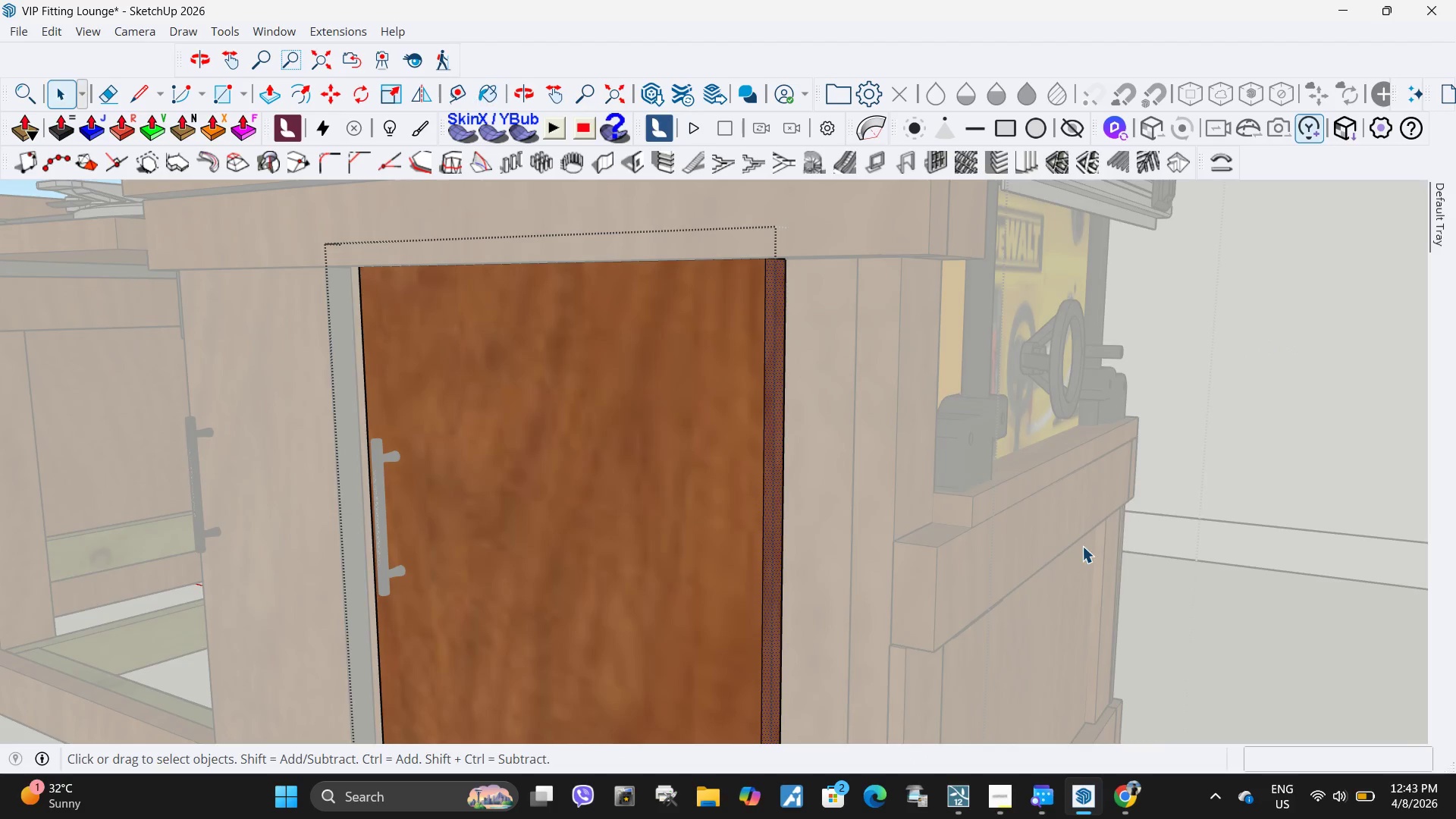 
key(Escape)
 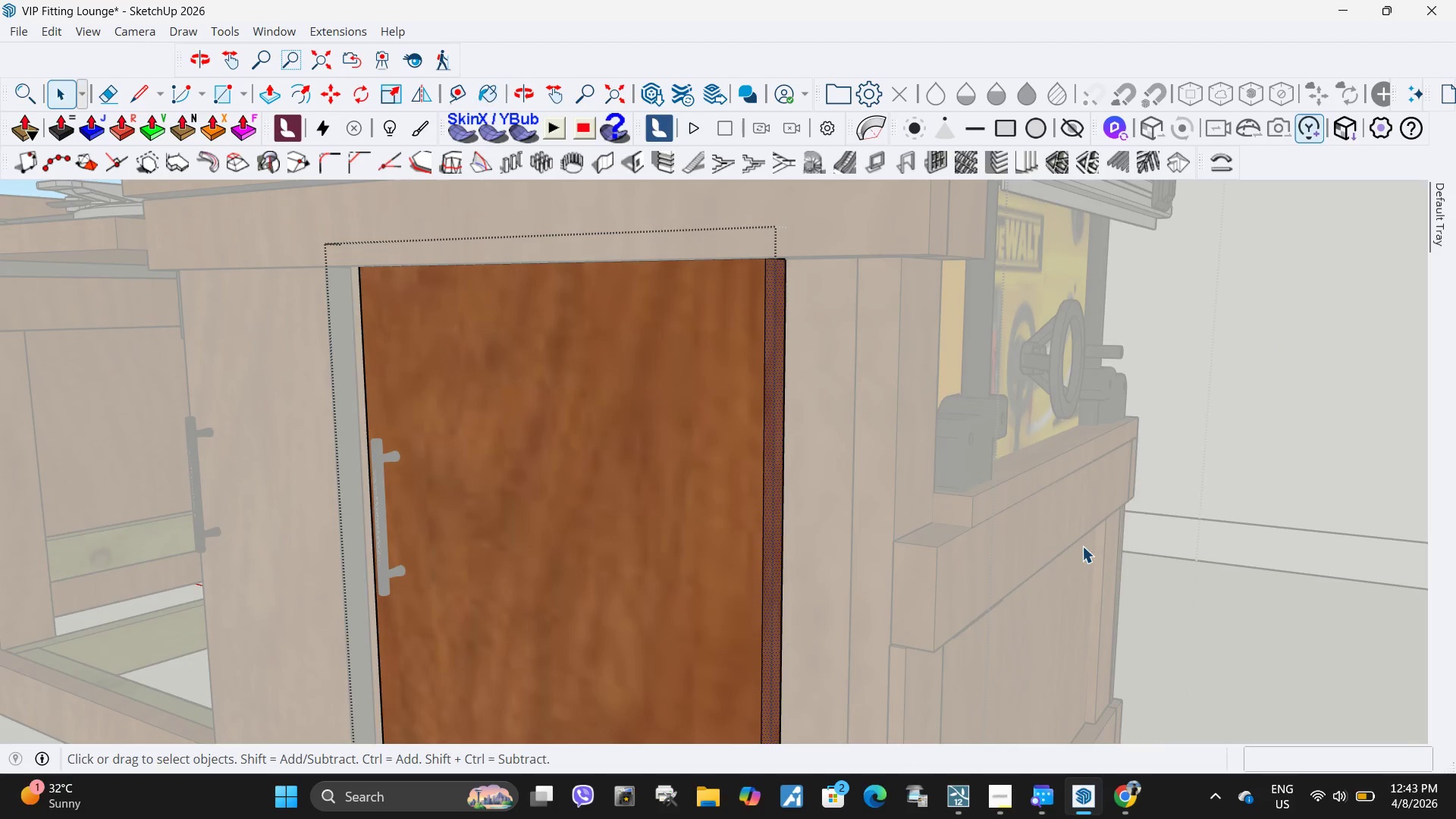 
left_click([554, 488])
 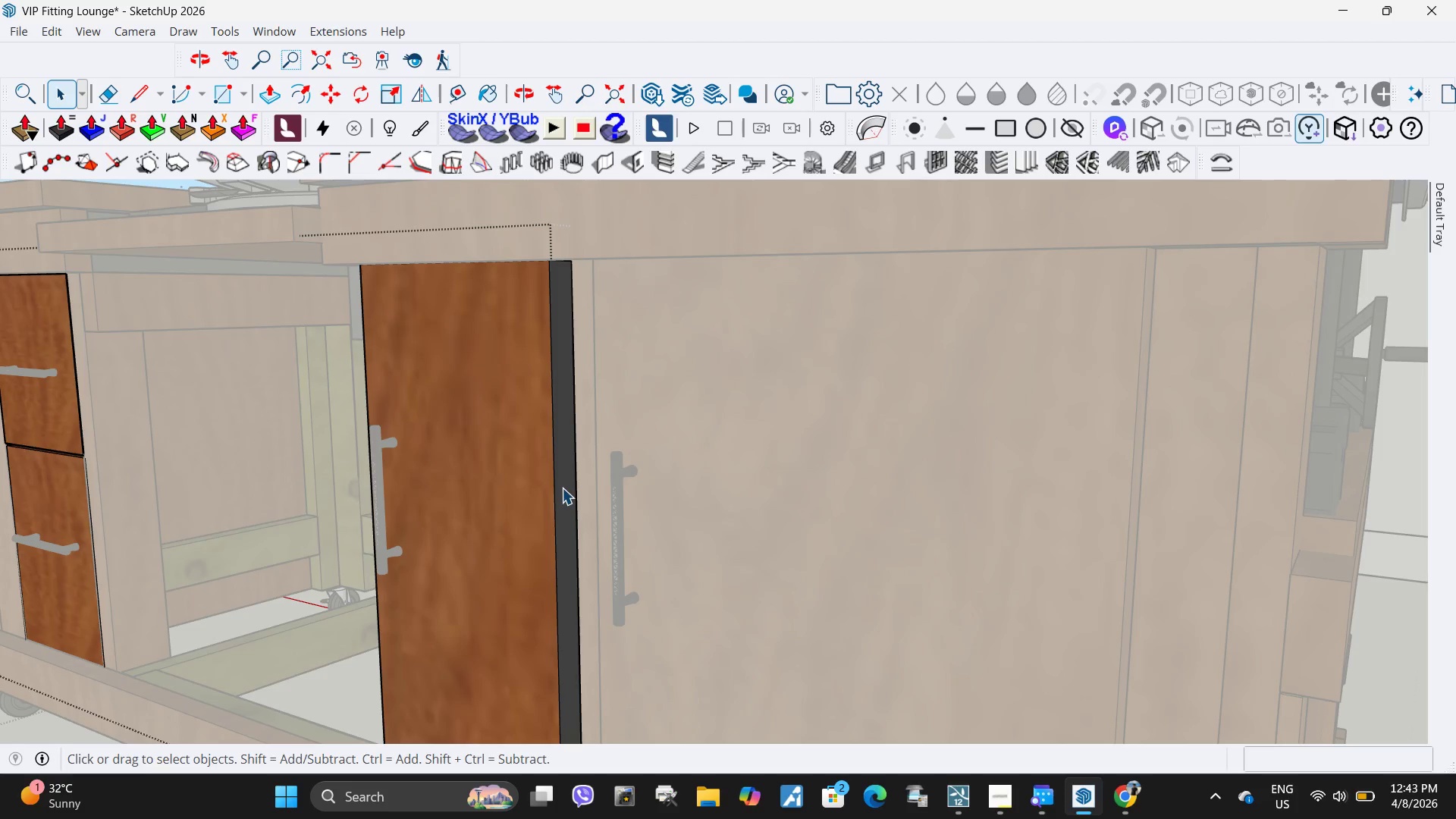 
scroll: coordinate [593, 504], scroll_direction: up, amount: 1.0
 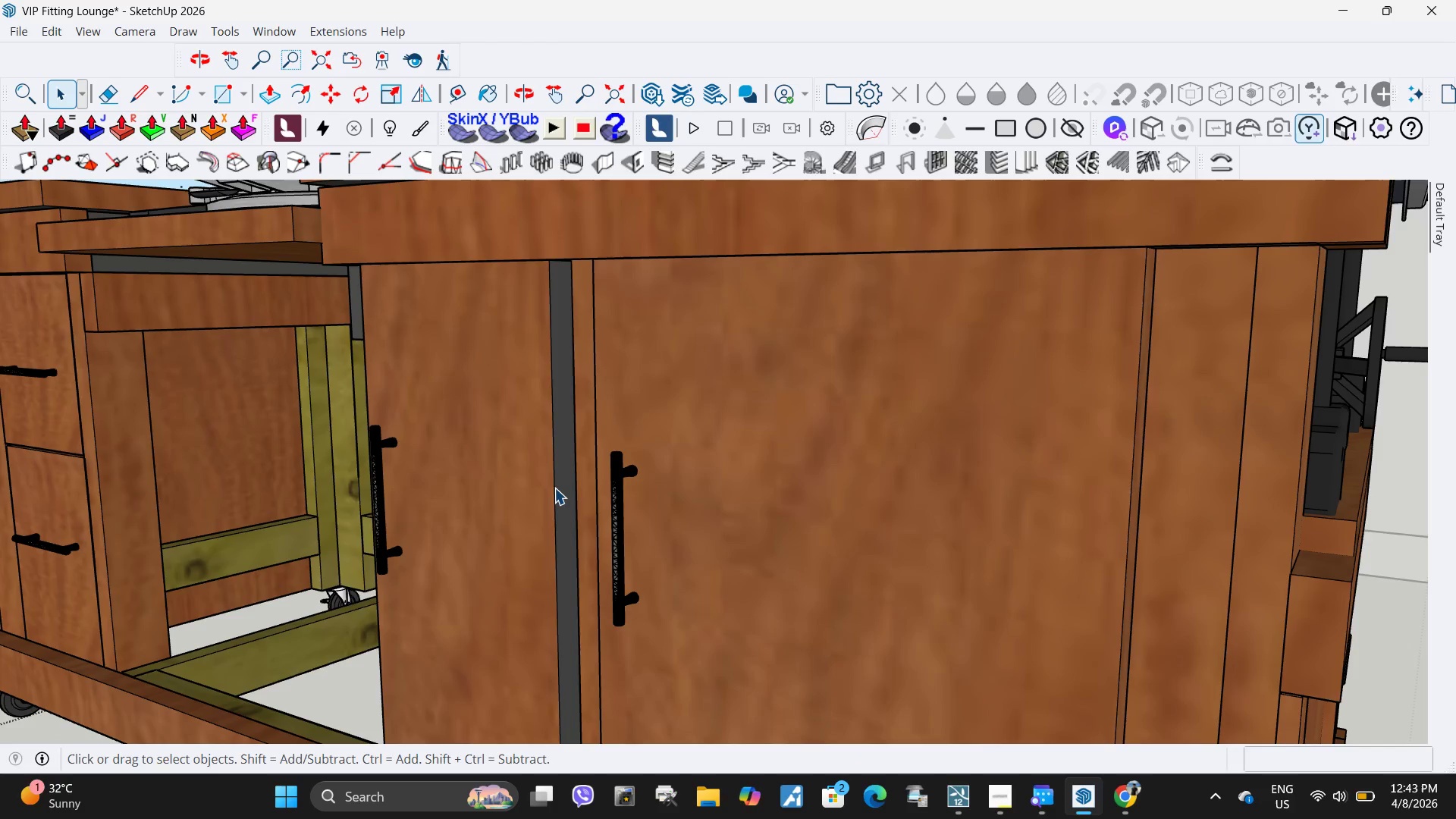 
triple_click([562, 488])
 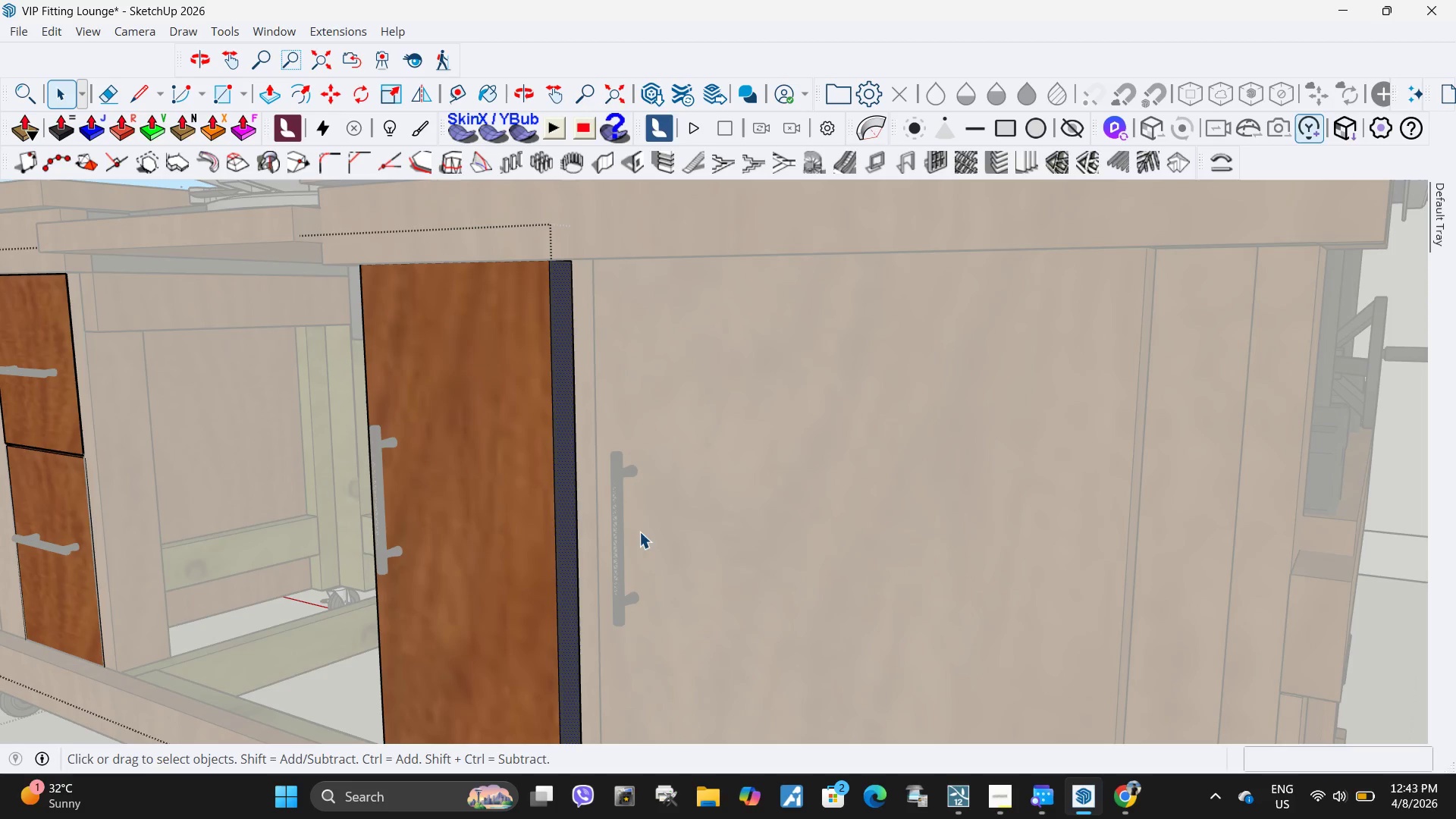 
left_click([1445, 215])
 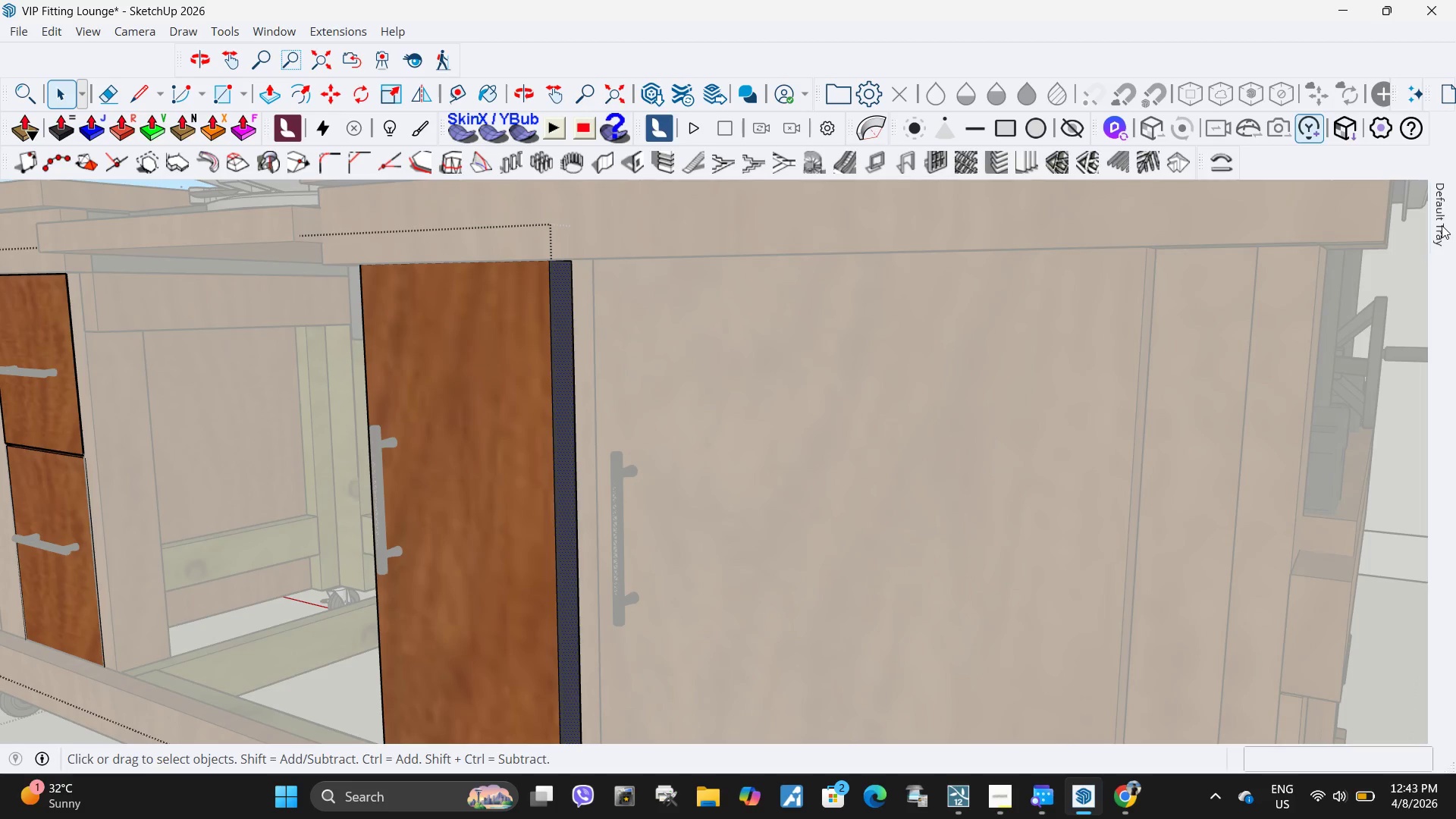 
double_click([1442, 225])
 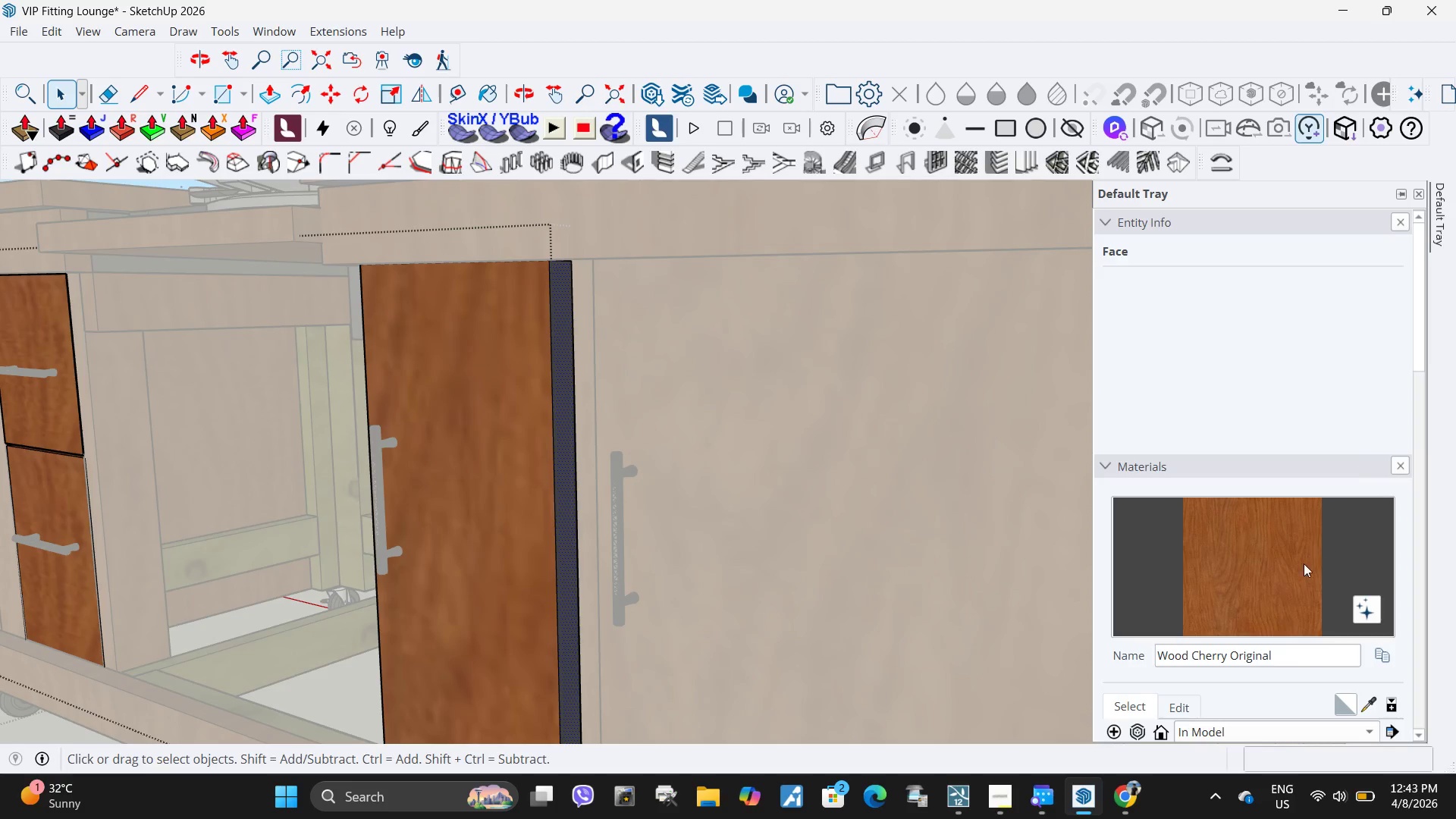 
left_click_drag(start_coordinate=[1303, 564], to_coordinate=[1293, 564])
 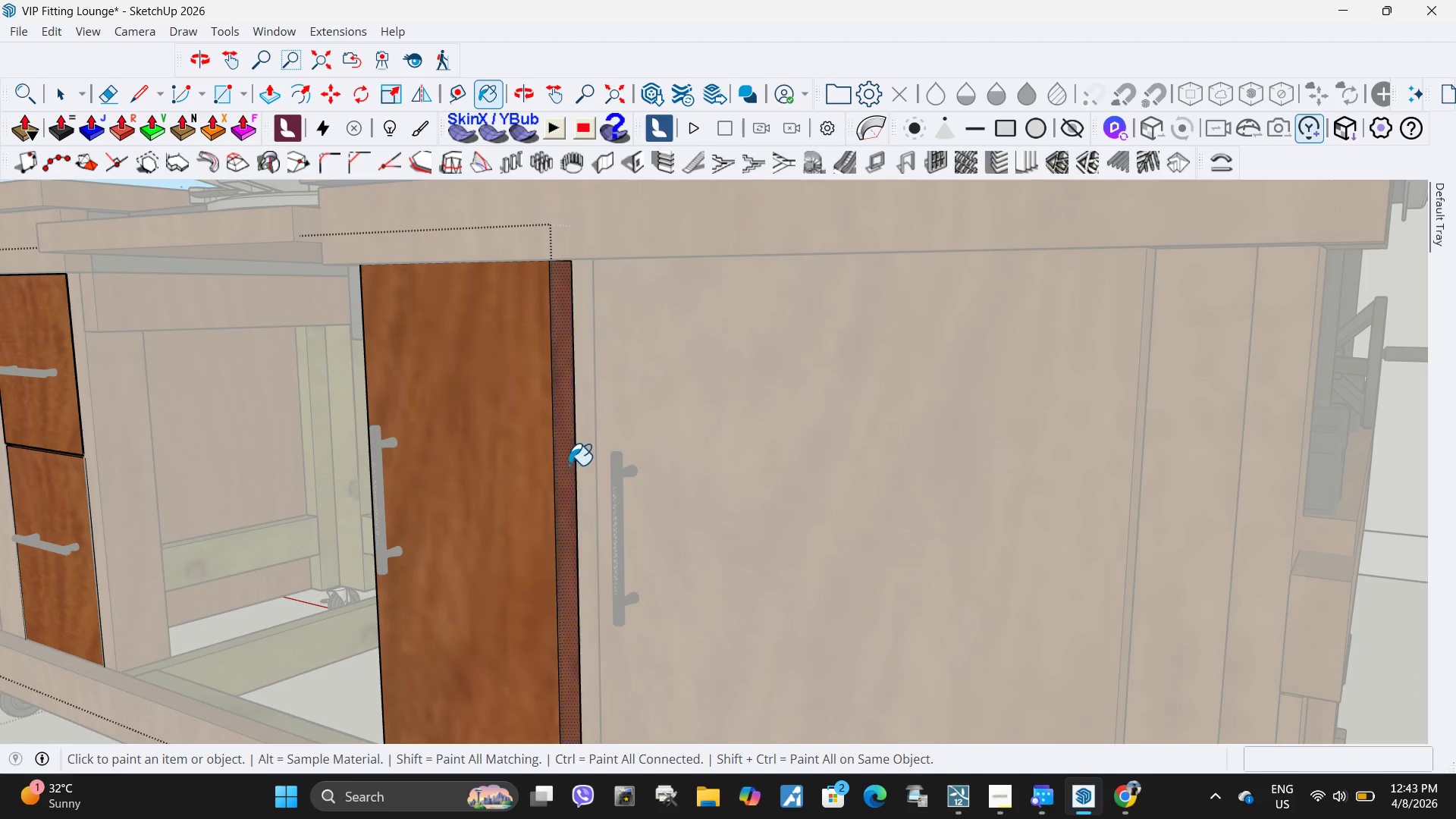 
scroll: coordinate [595, 438], scroll_direction: down, amount: 7.0
 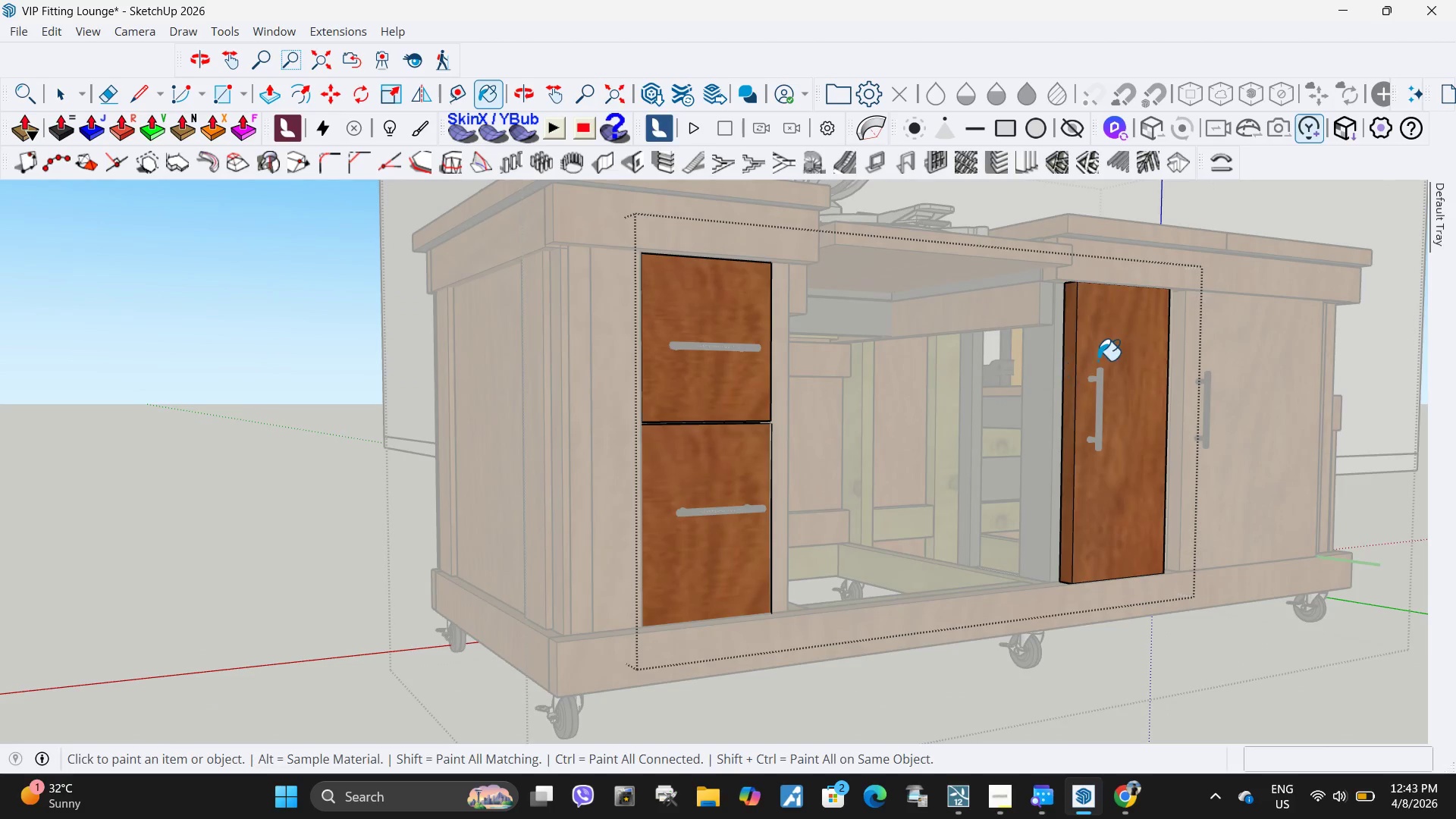 
key(Space)
 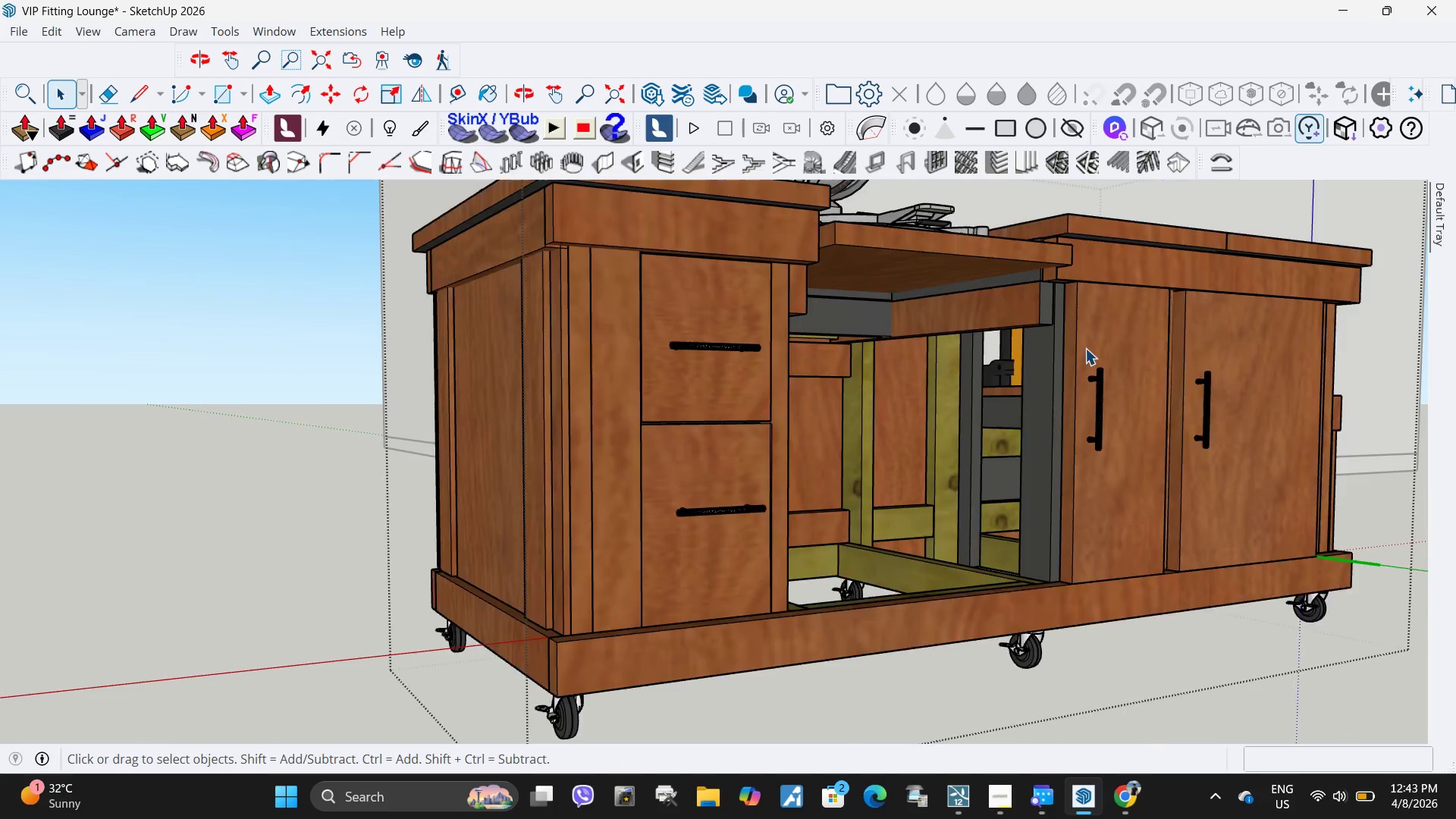 
key(Escape)
 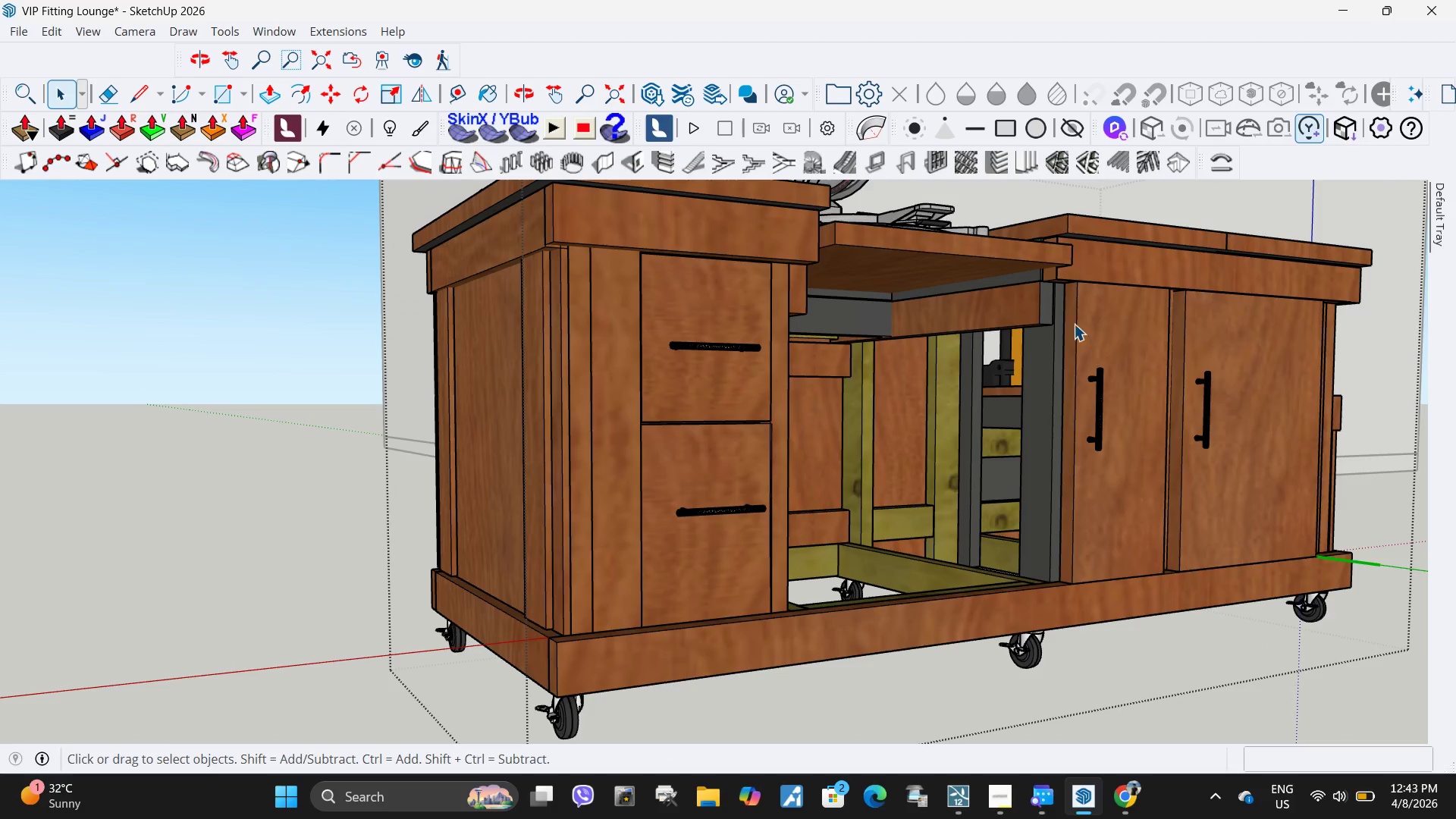 
double_click([1028, 402])
 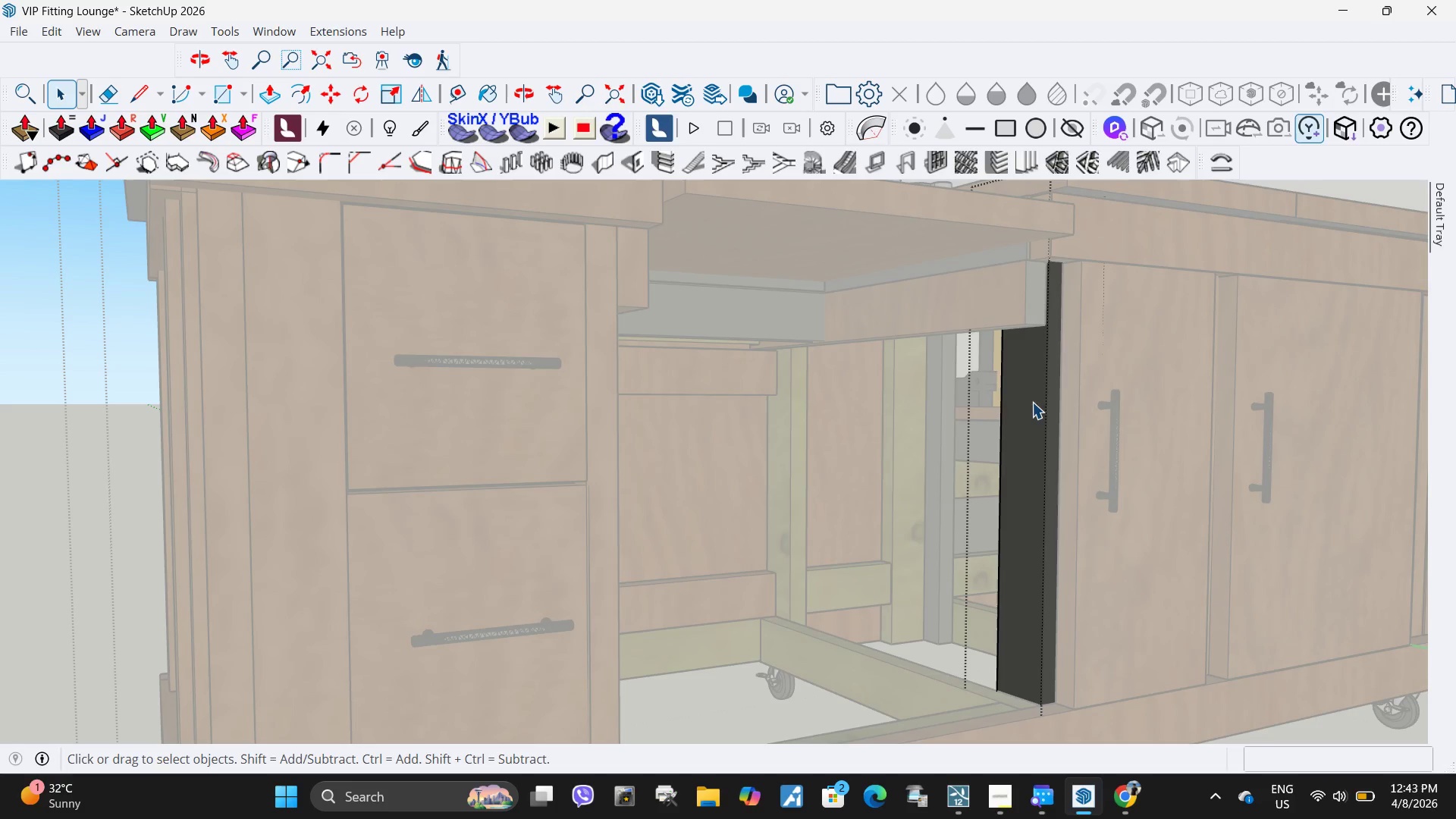 
scroll: coordinate [1068, 324], scroll_direction: up, amount: 4.0
 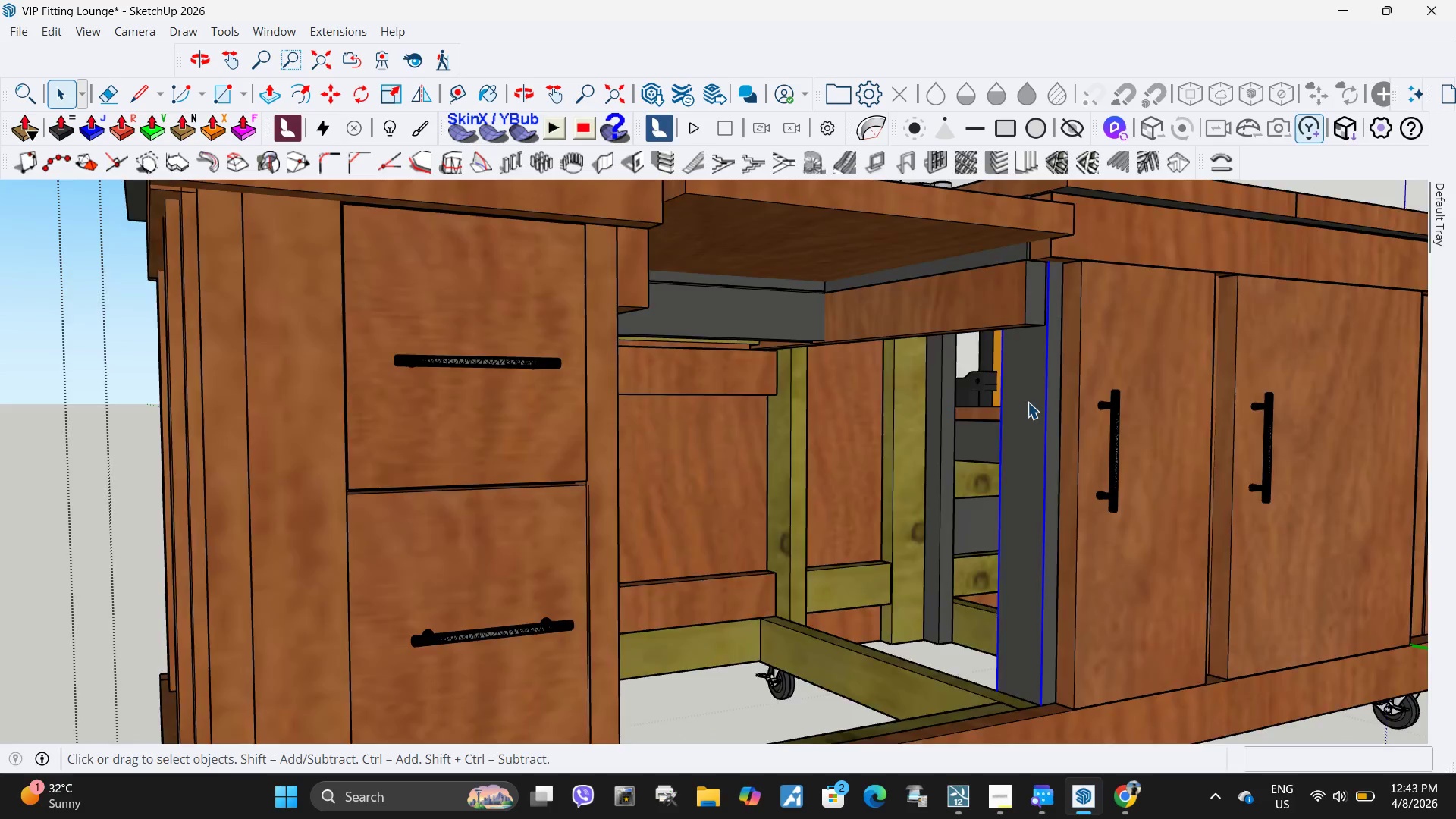 
triple_click([1032, 402])
 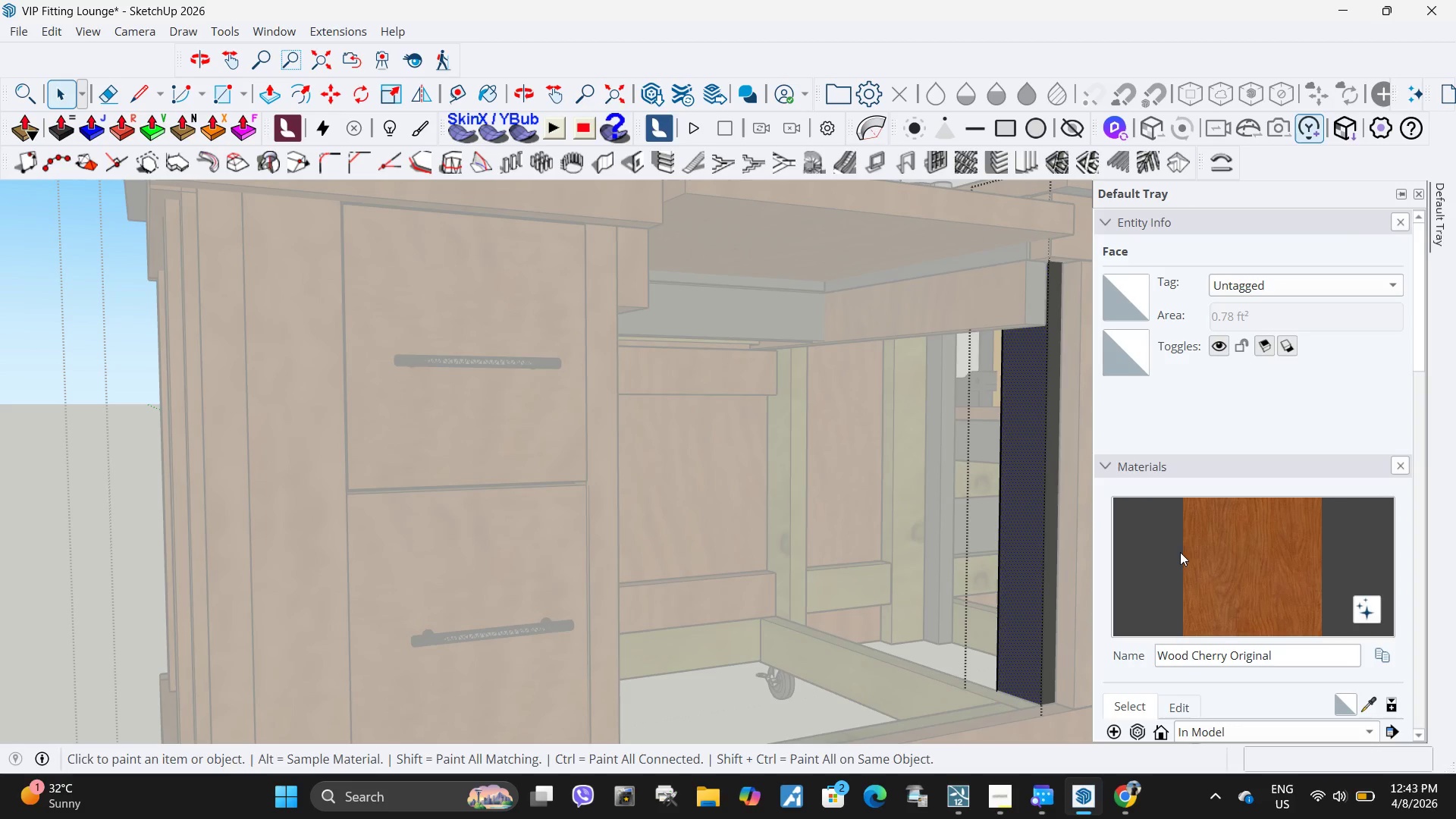 
left_click([1028, 485])
 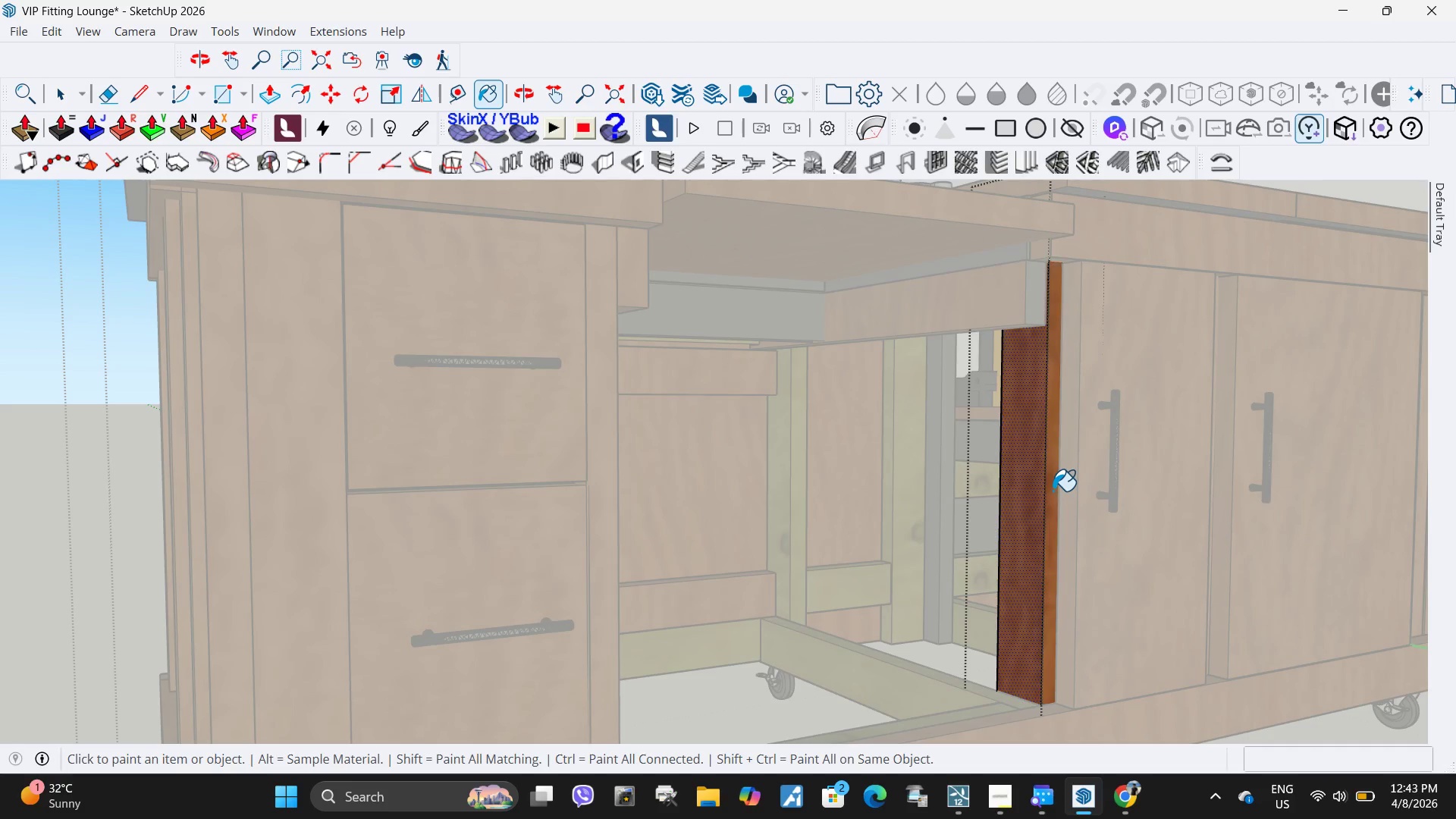 
key(Space)
 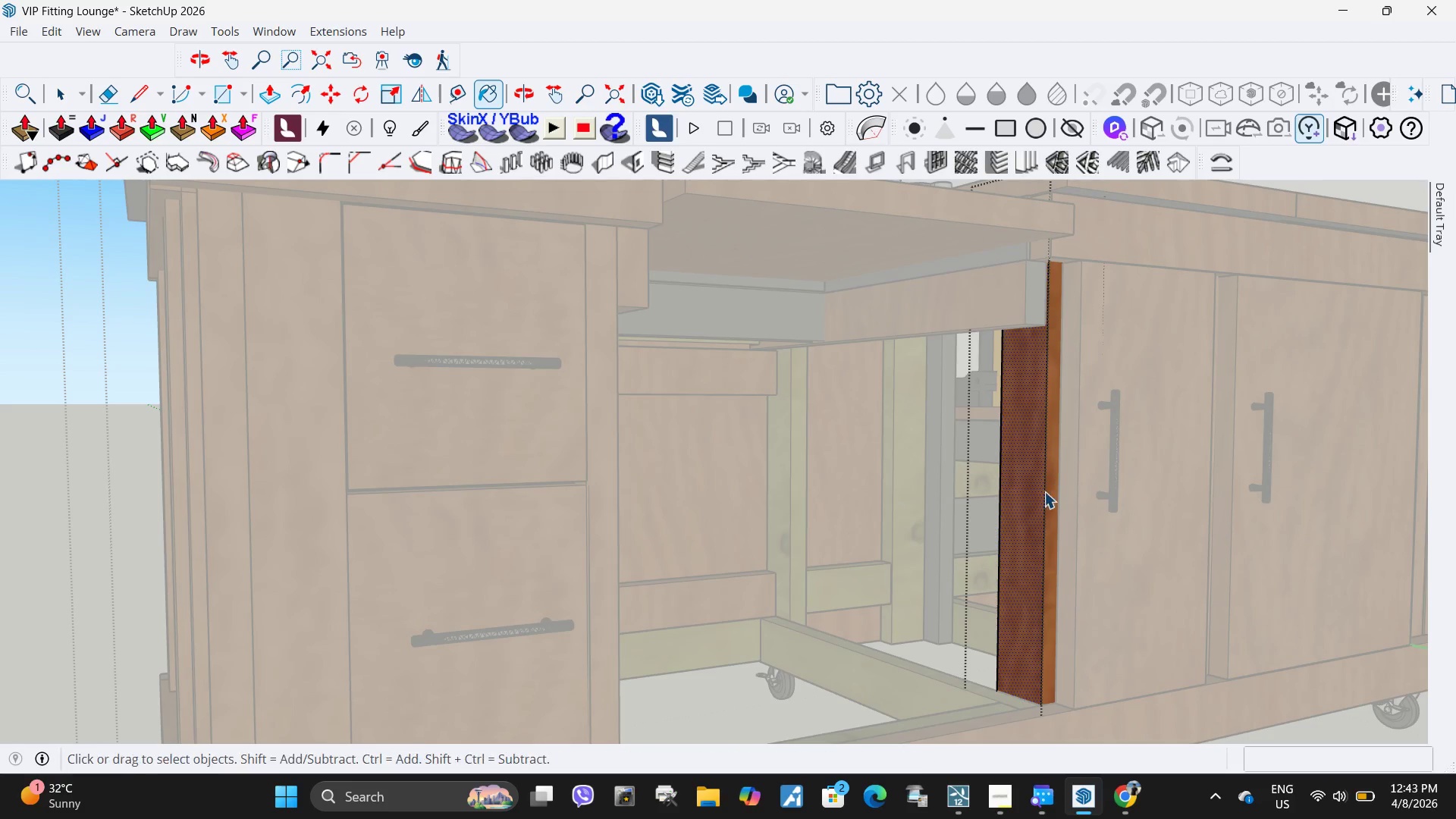 
key(Escape)
 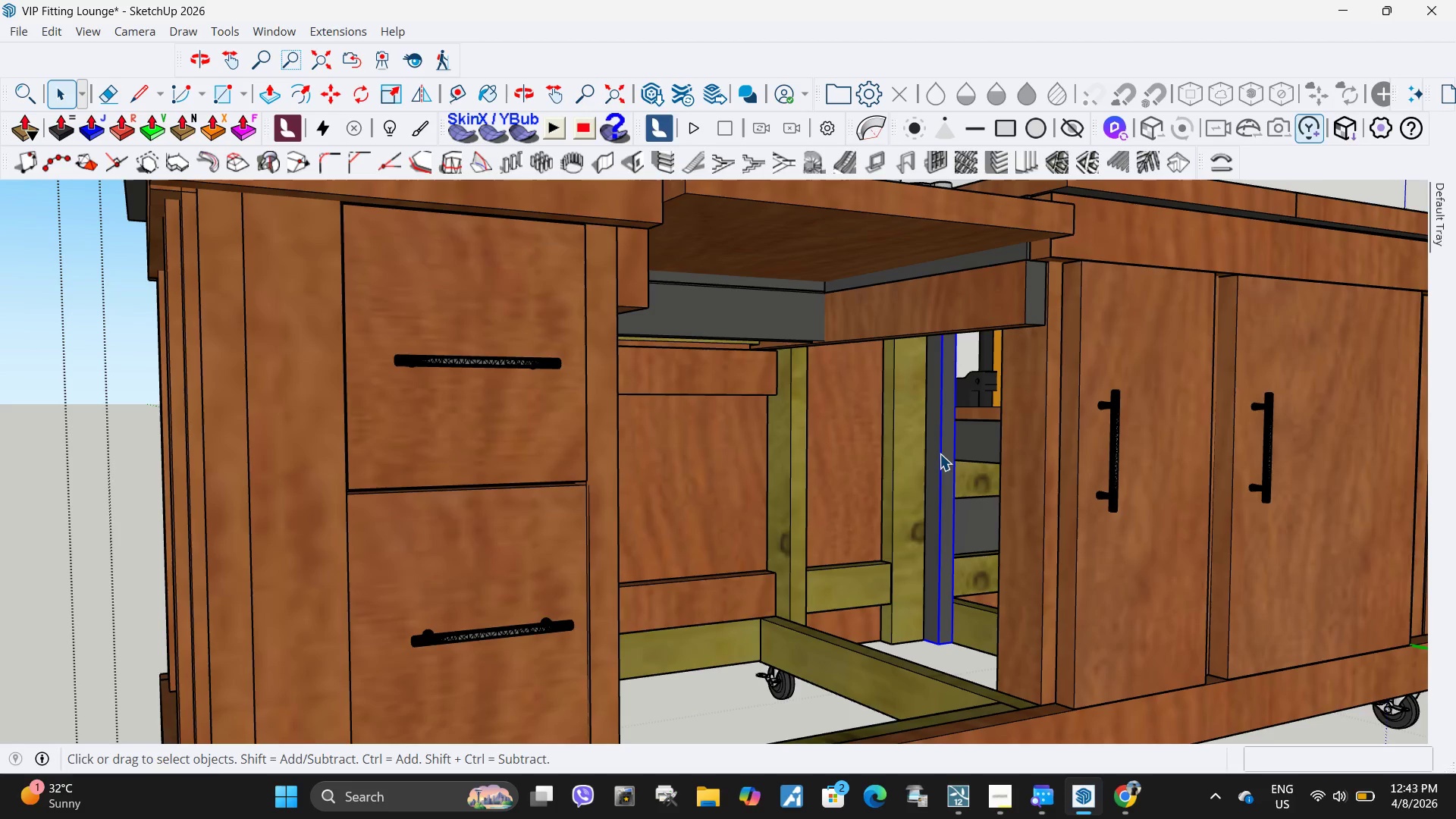 
double_click([940, 453])
 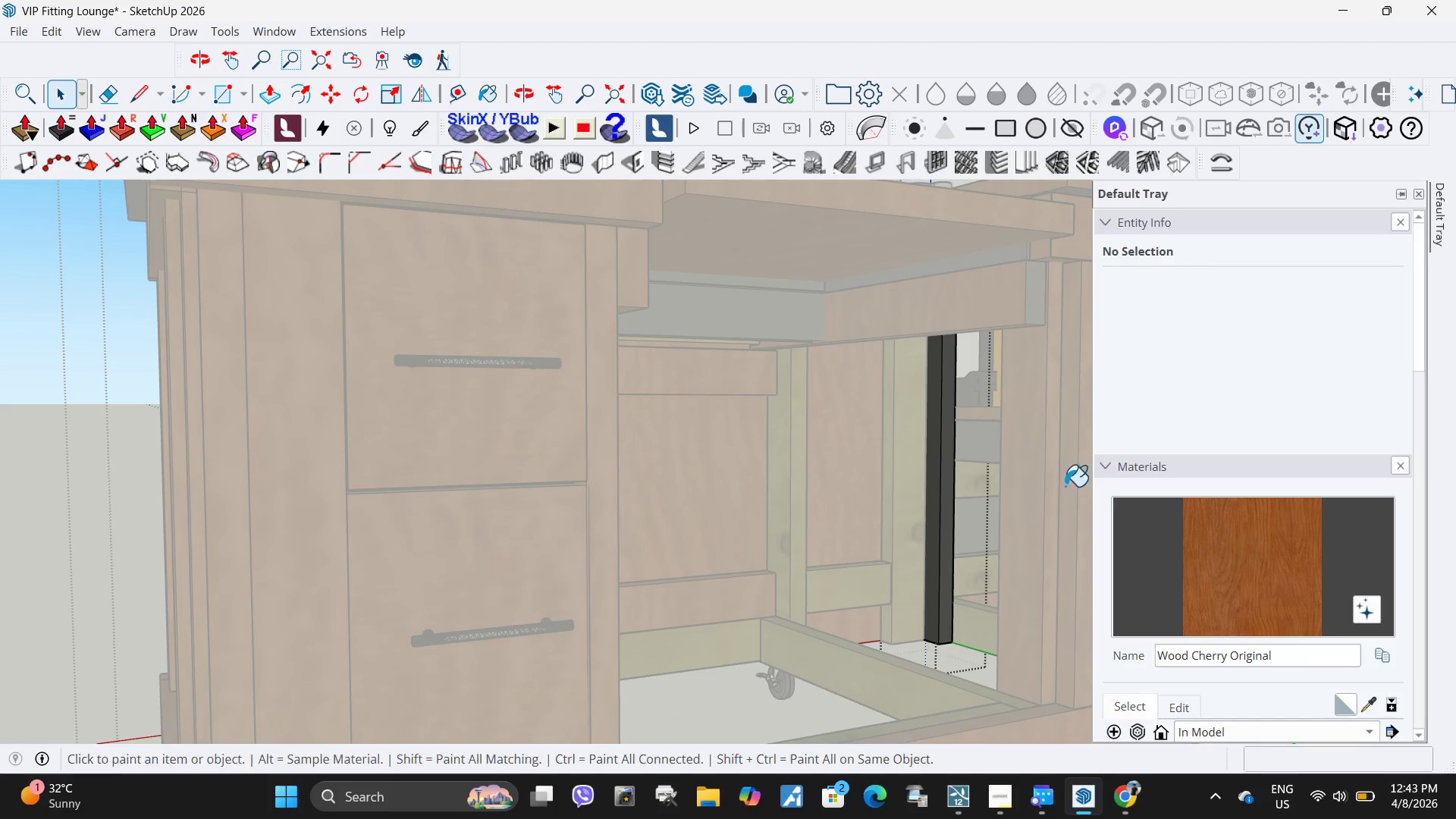 
left_click([946, 456])
 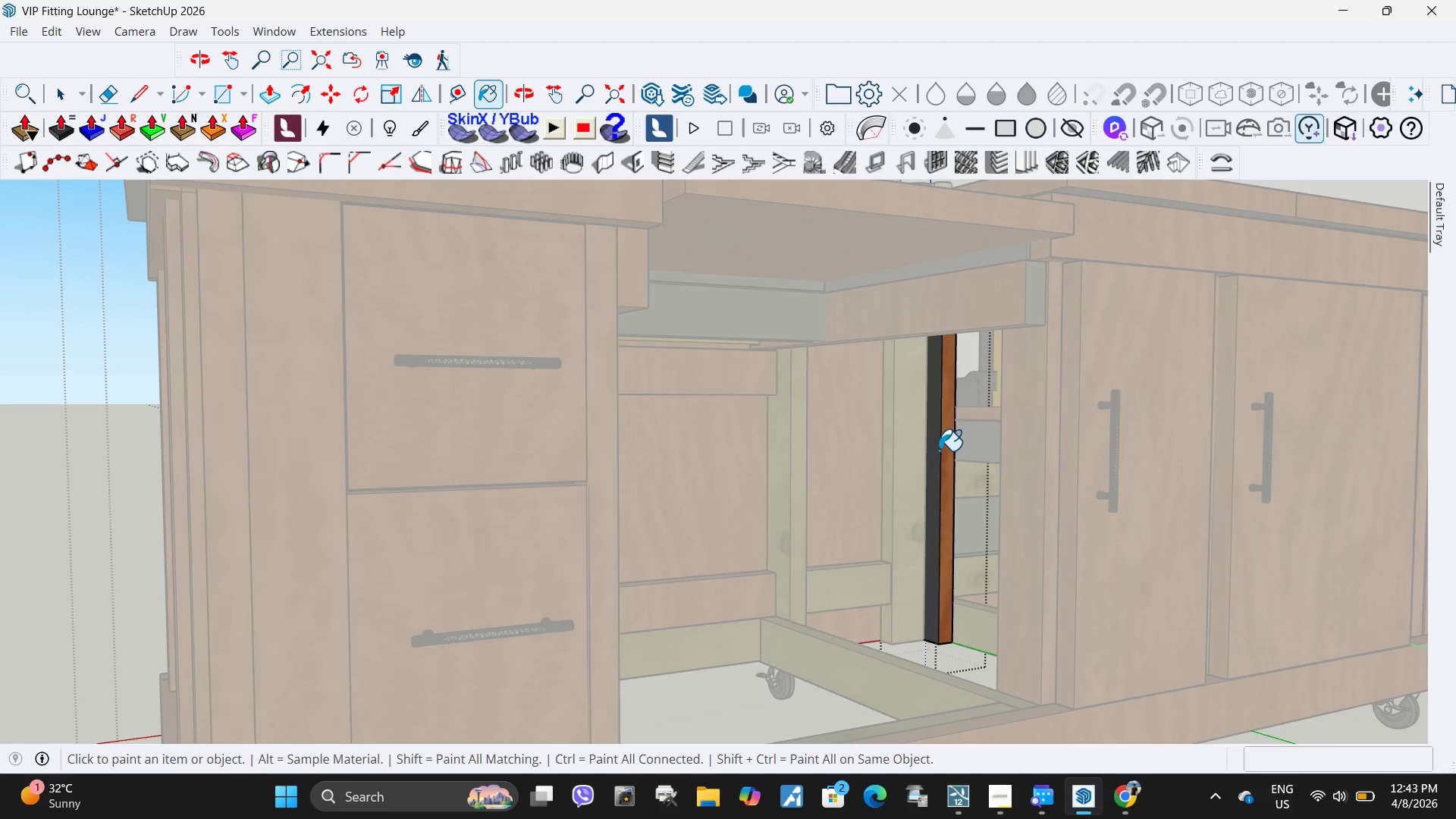 
left_click([939, 450])
 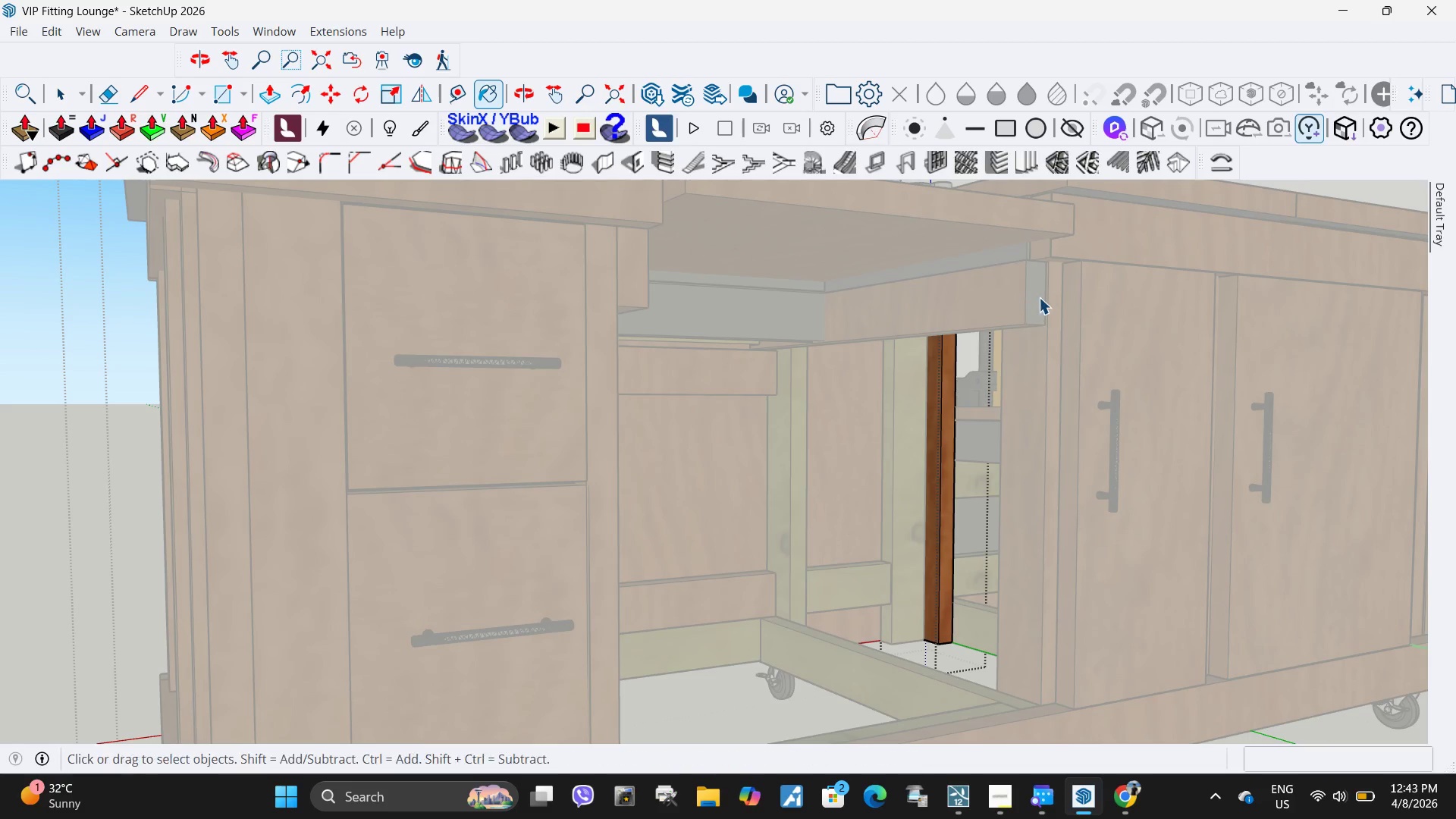 
key(Space)
 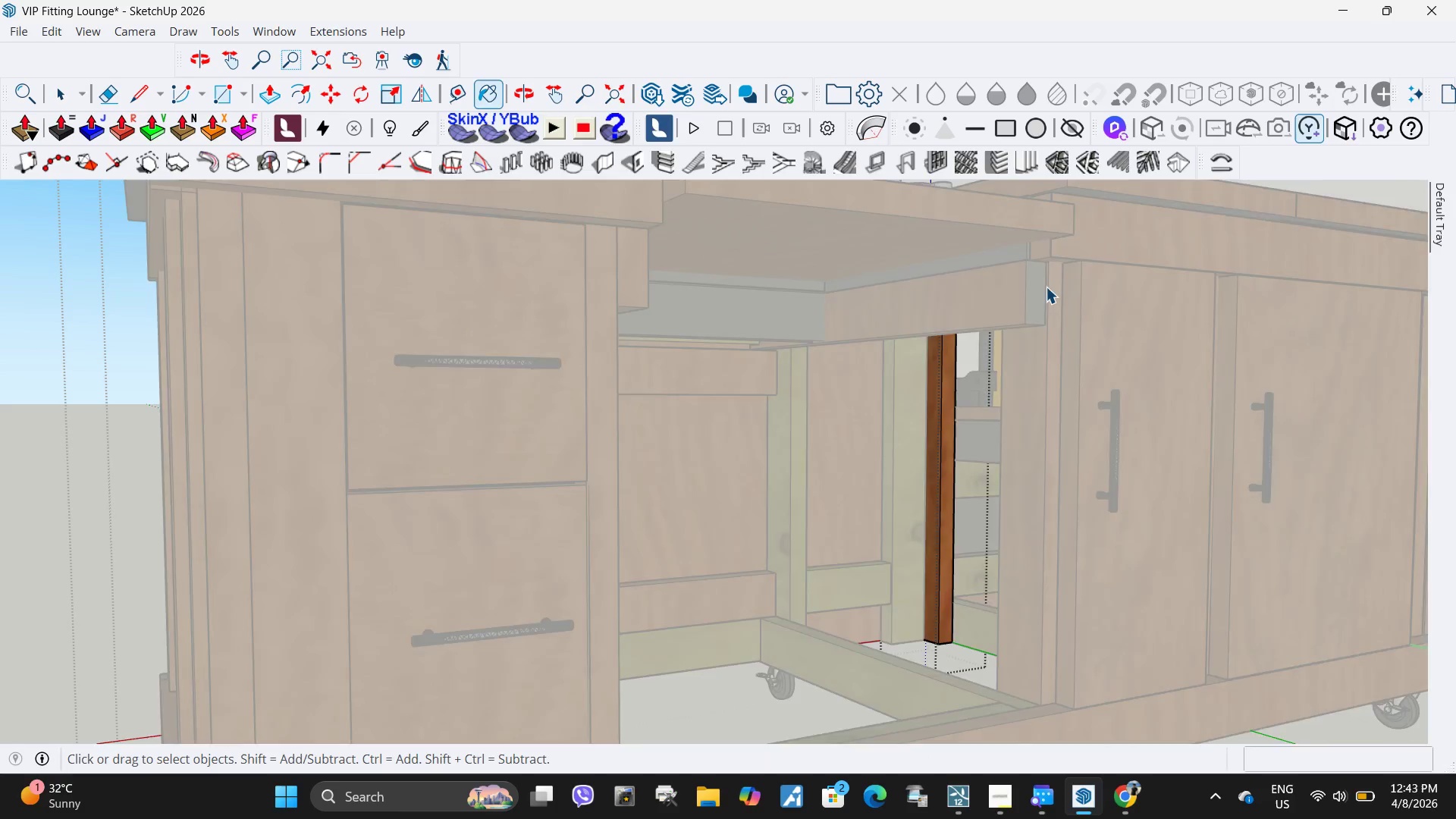 
key(Escape)
 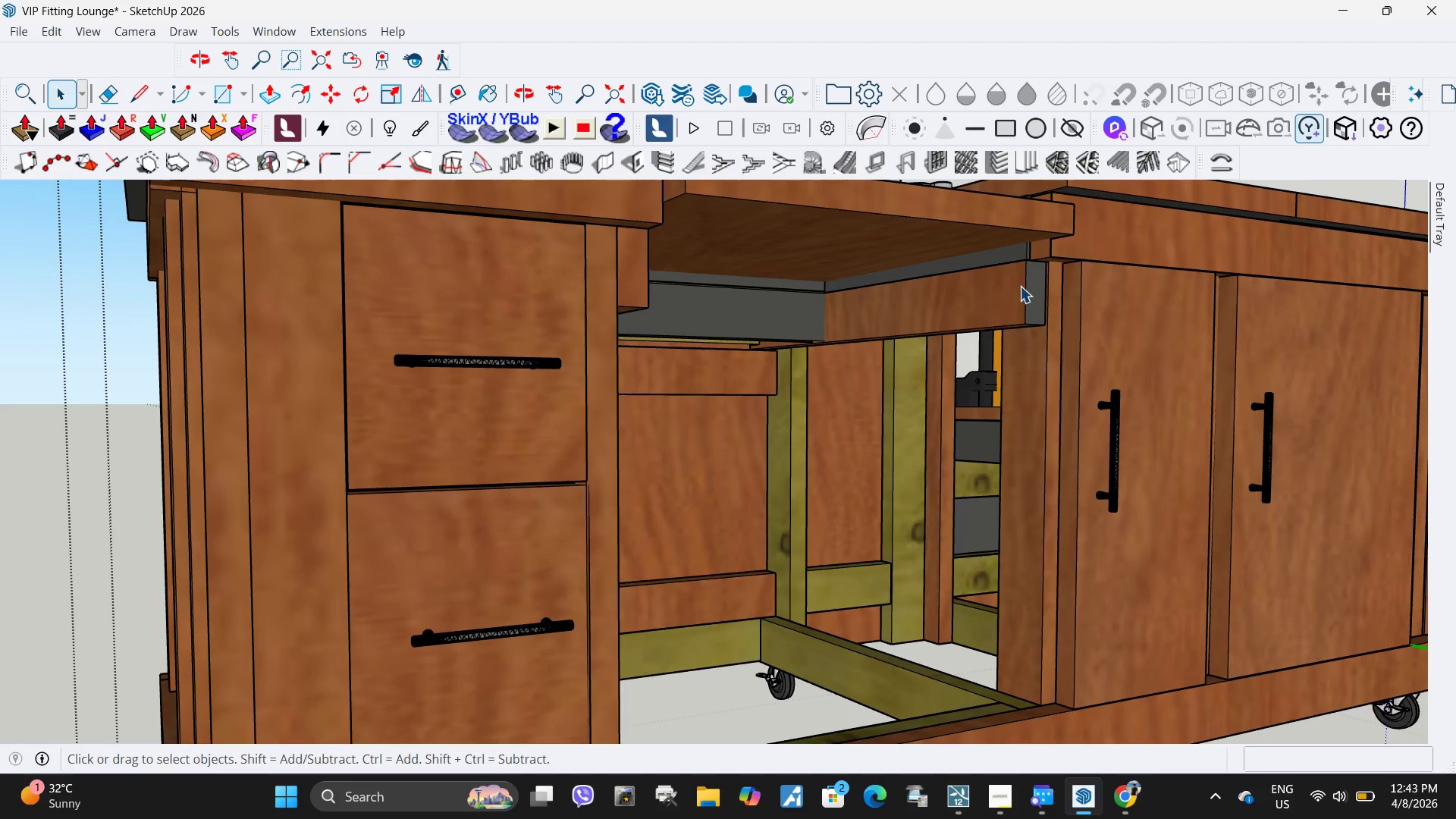 
double_click([1031, 287])
 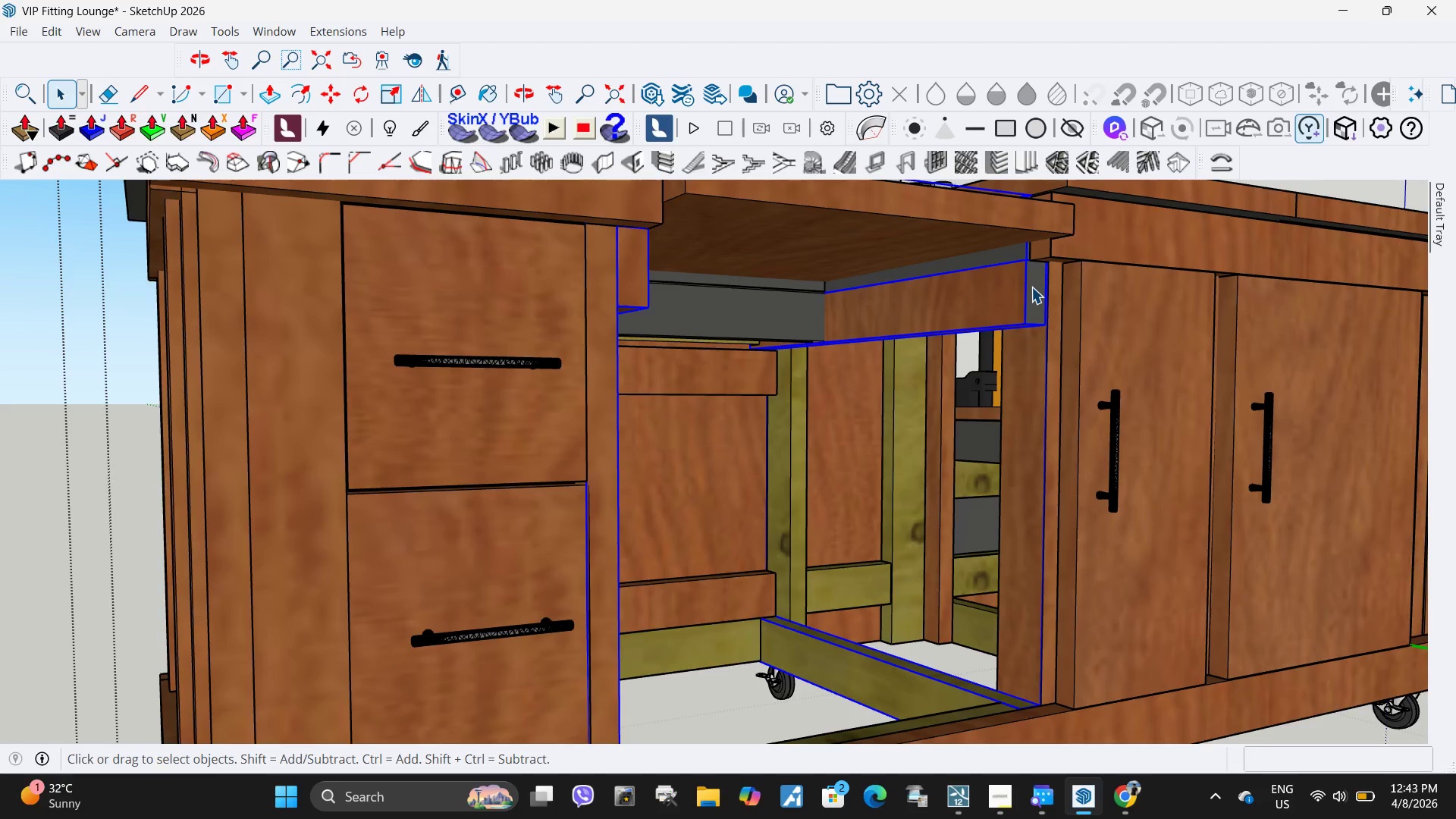 
triple_click([1031, 287])
 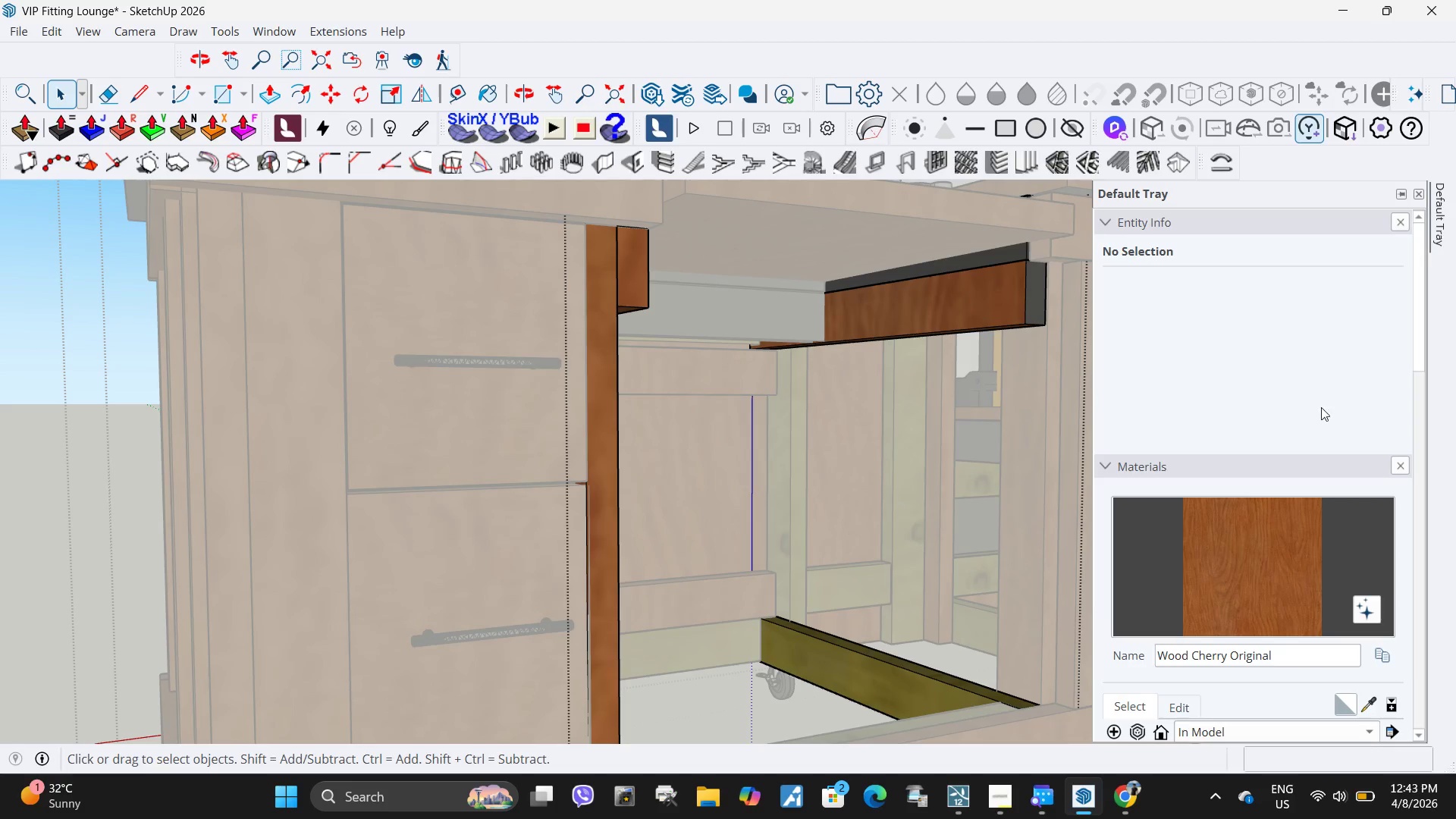 
left_click([1237, 514])
 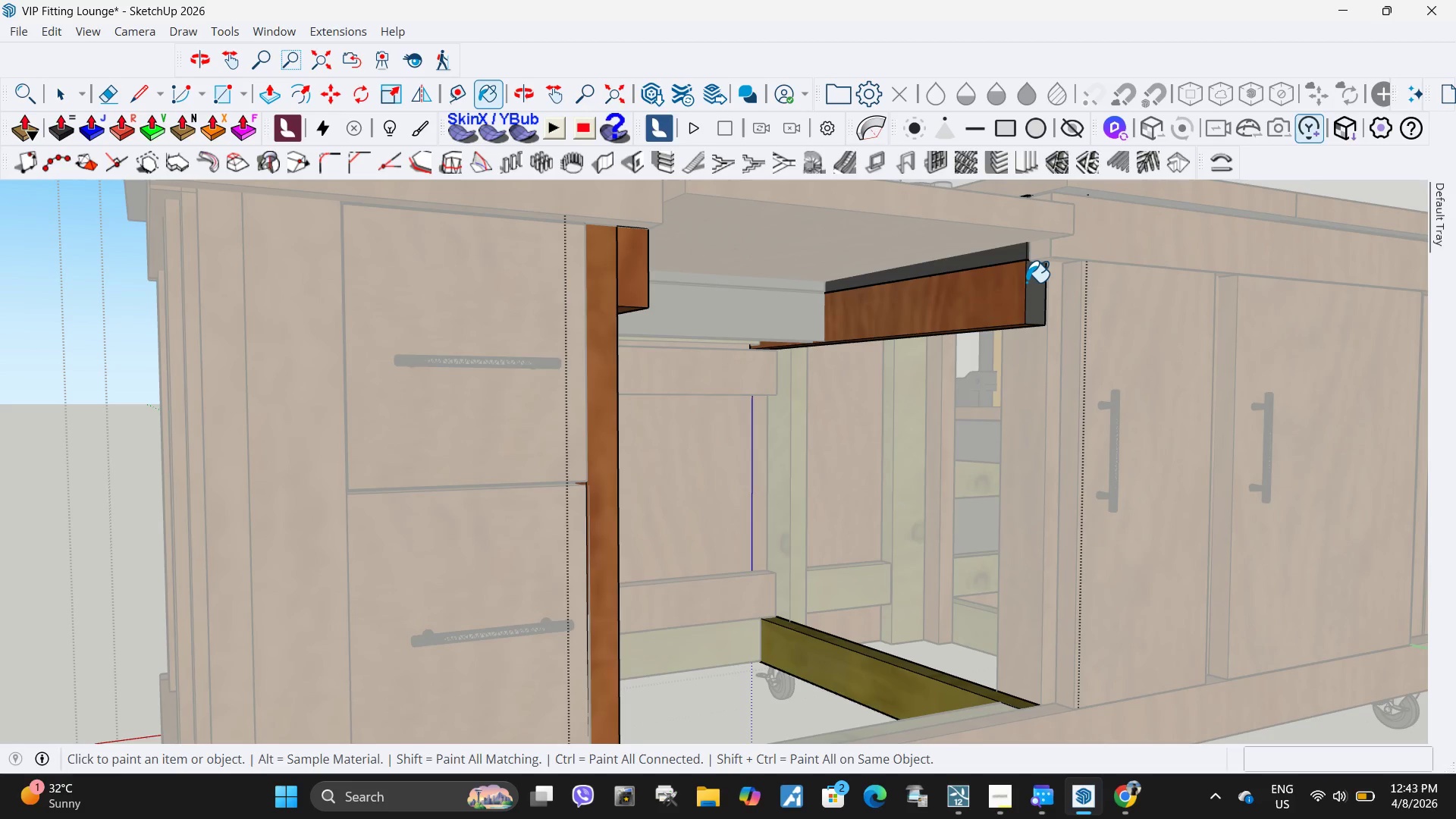 
double_click([1026, 282])
 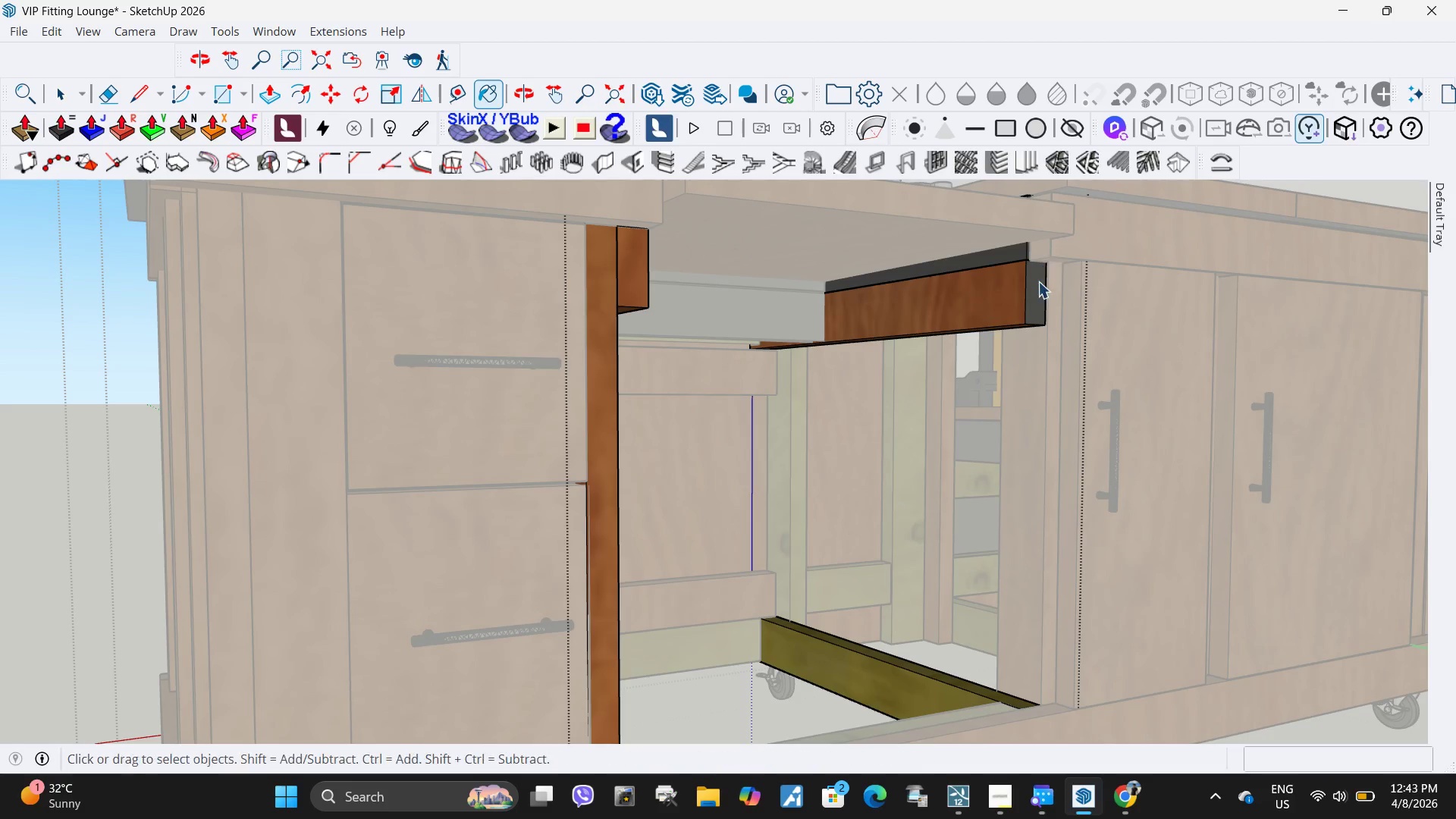 
key(Space)
 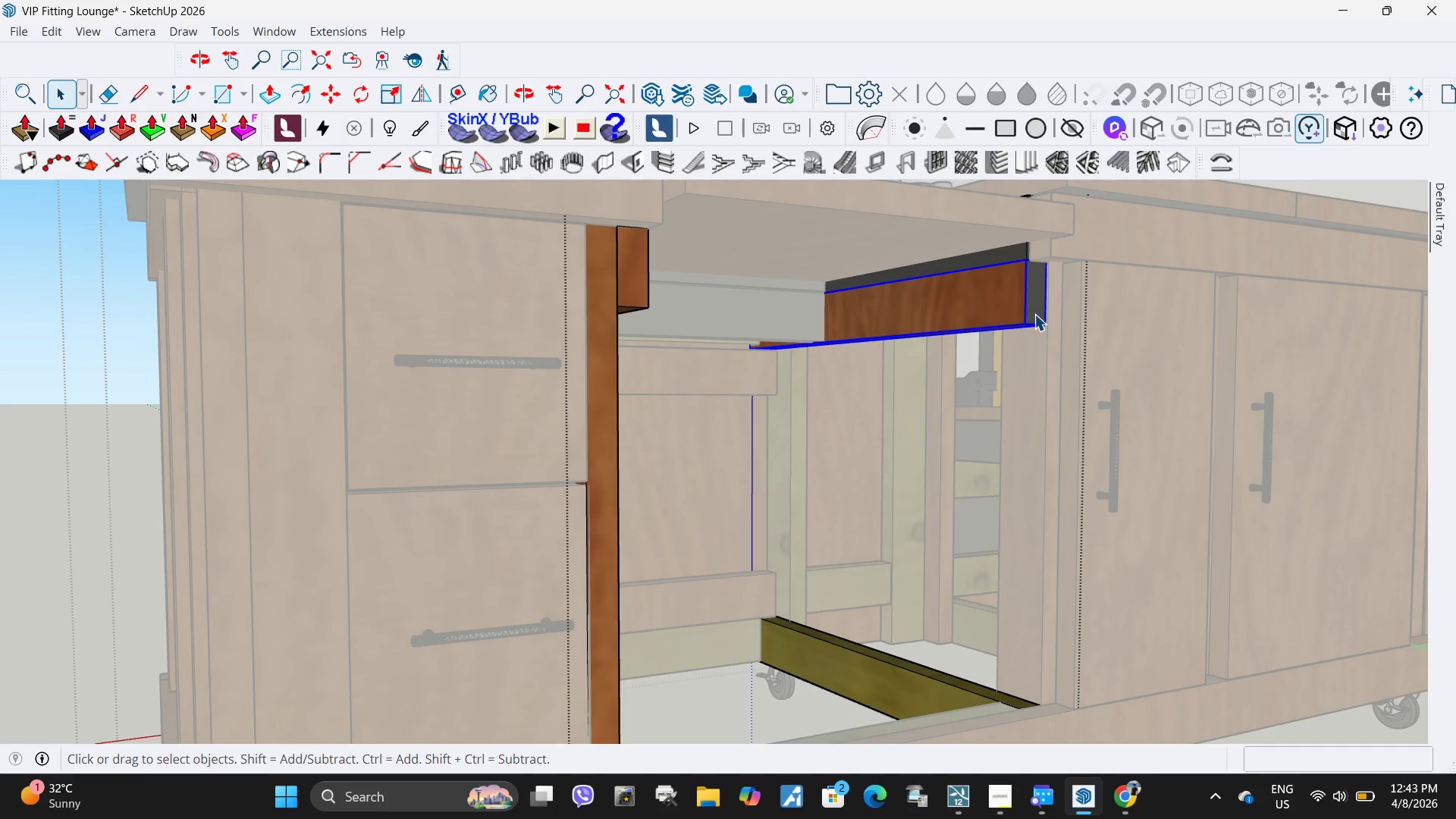 
triple_click([1037, 309])
 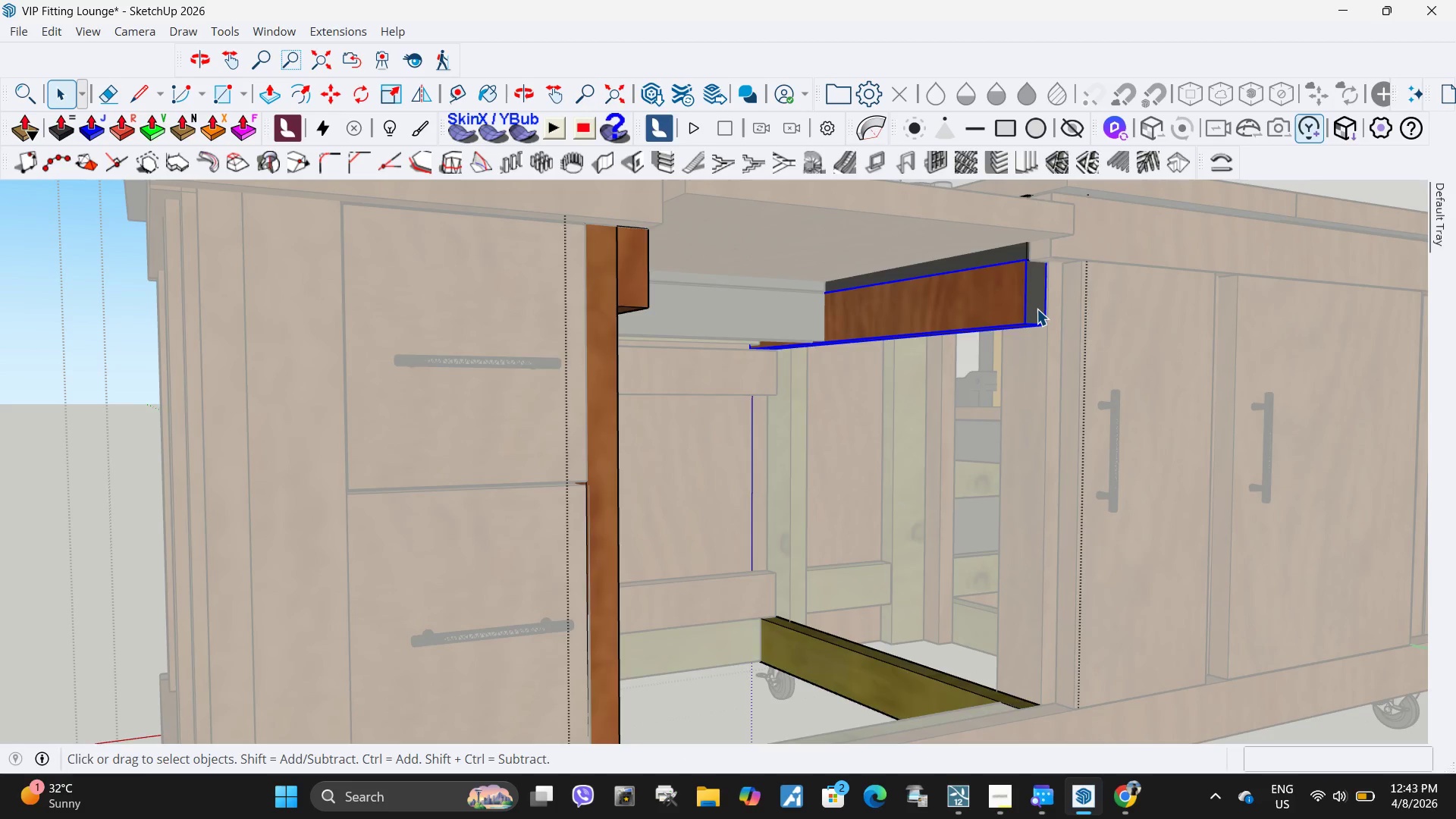 
triple_click([1037, 309])
 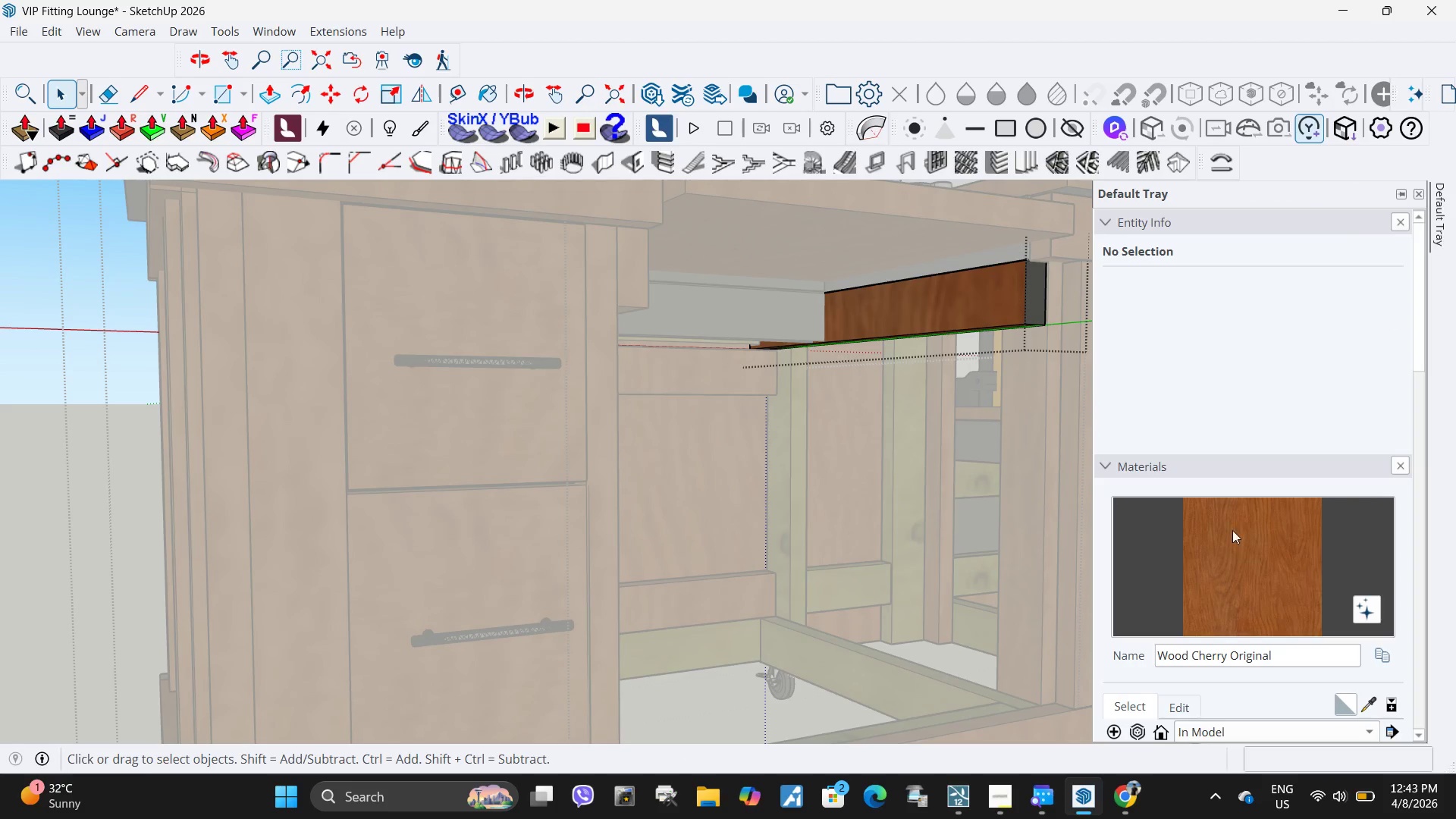 
left_click([1200, 595])
 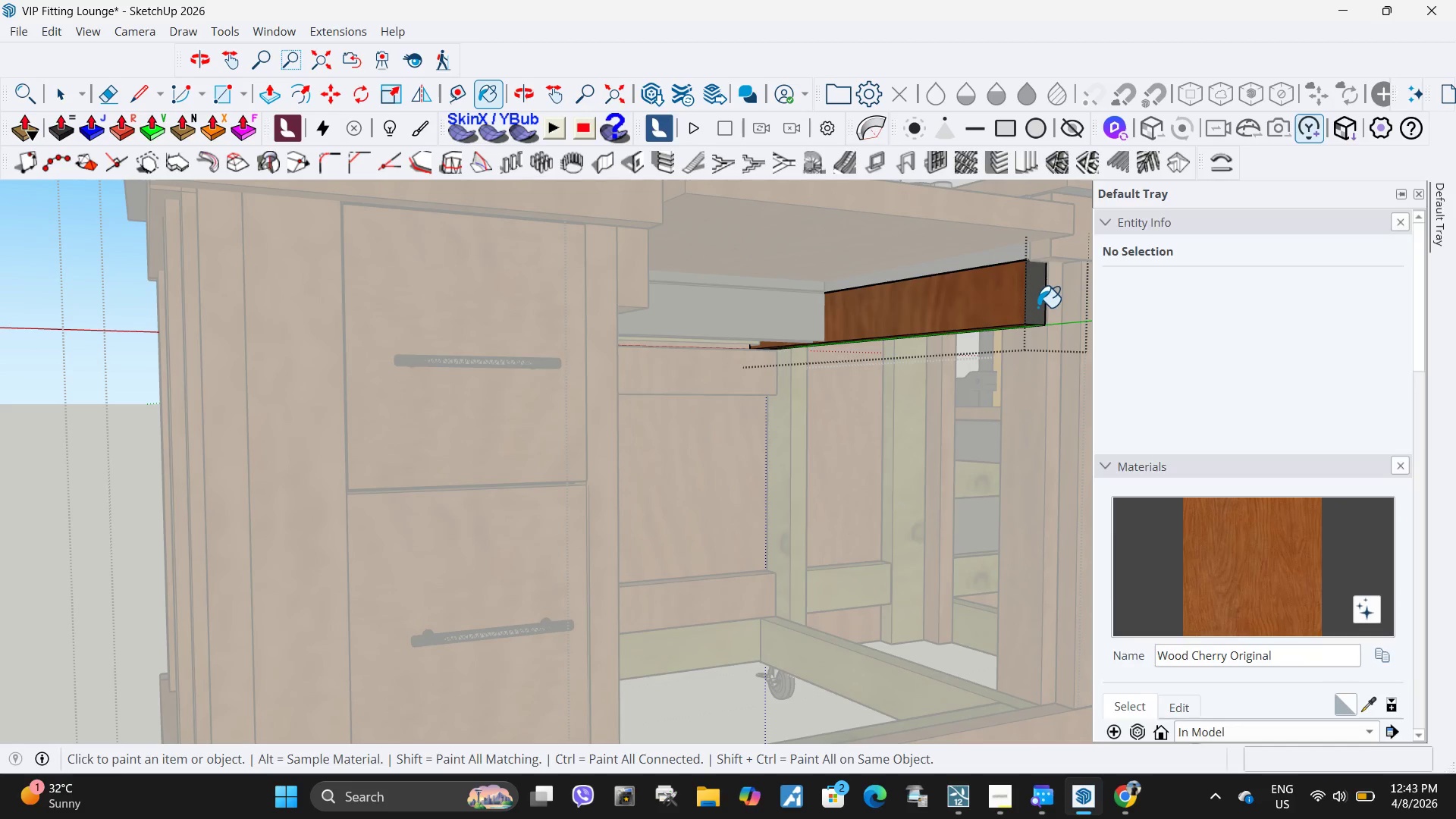 
left_click([1037, 307])
 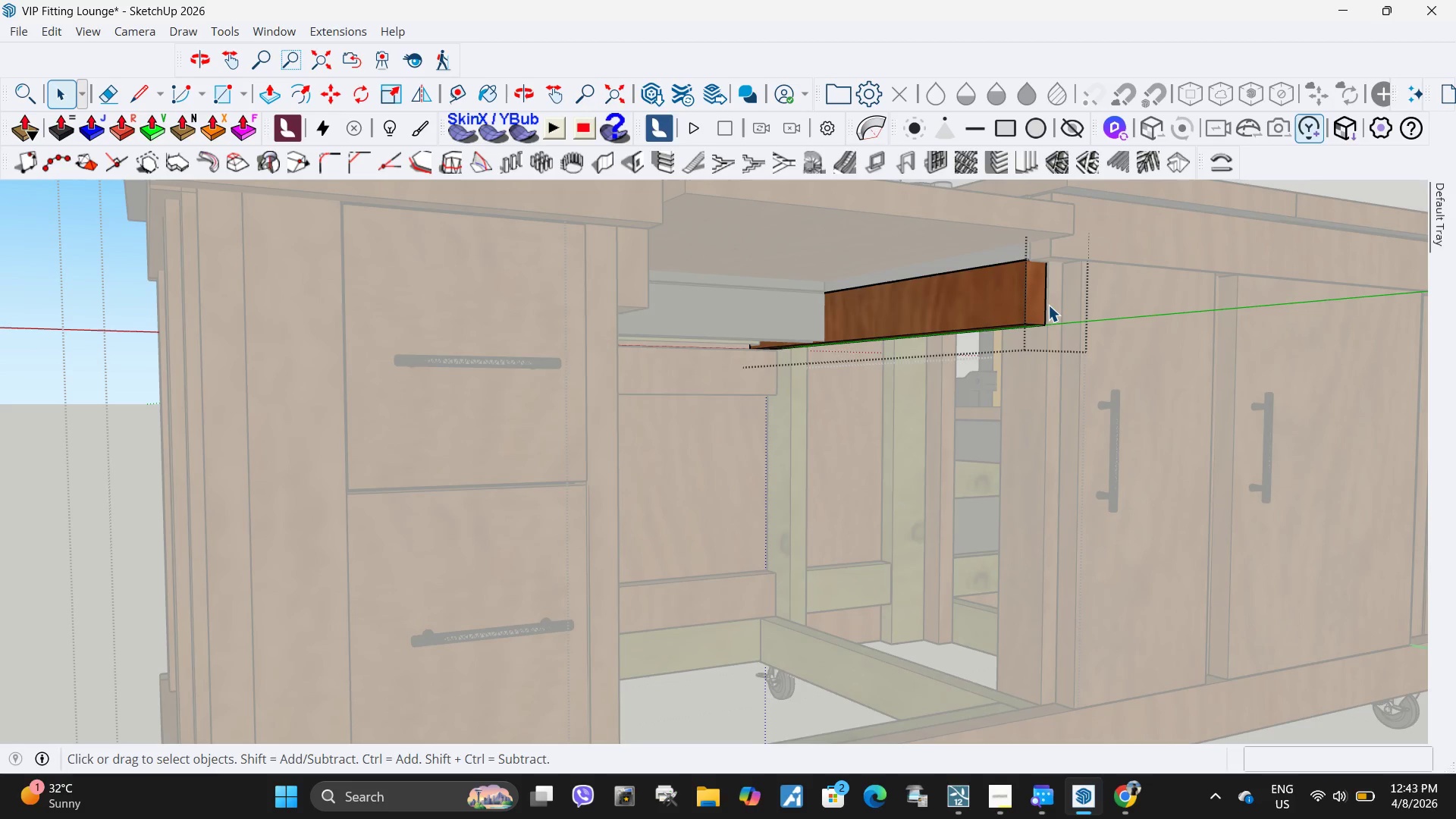 
key(Space)
 